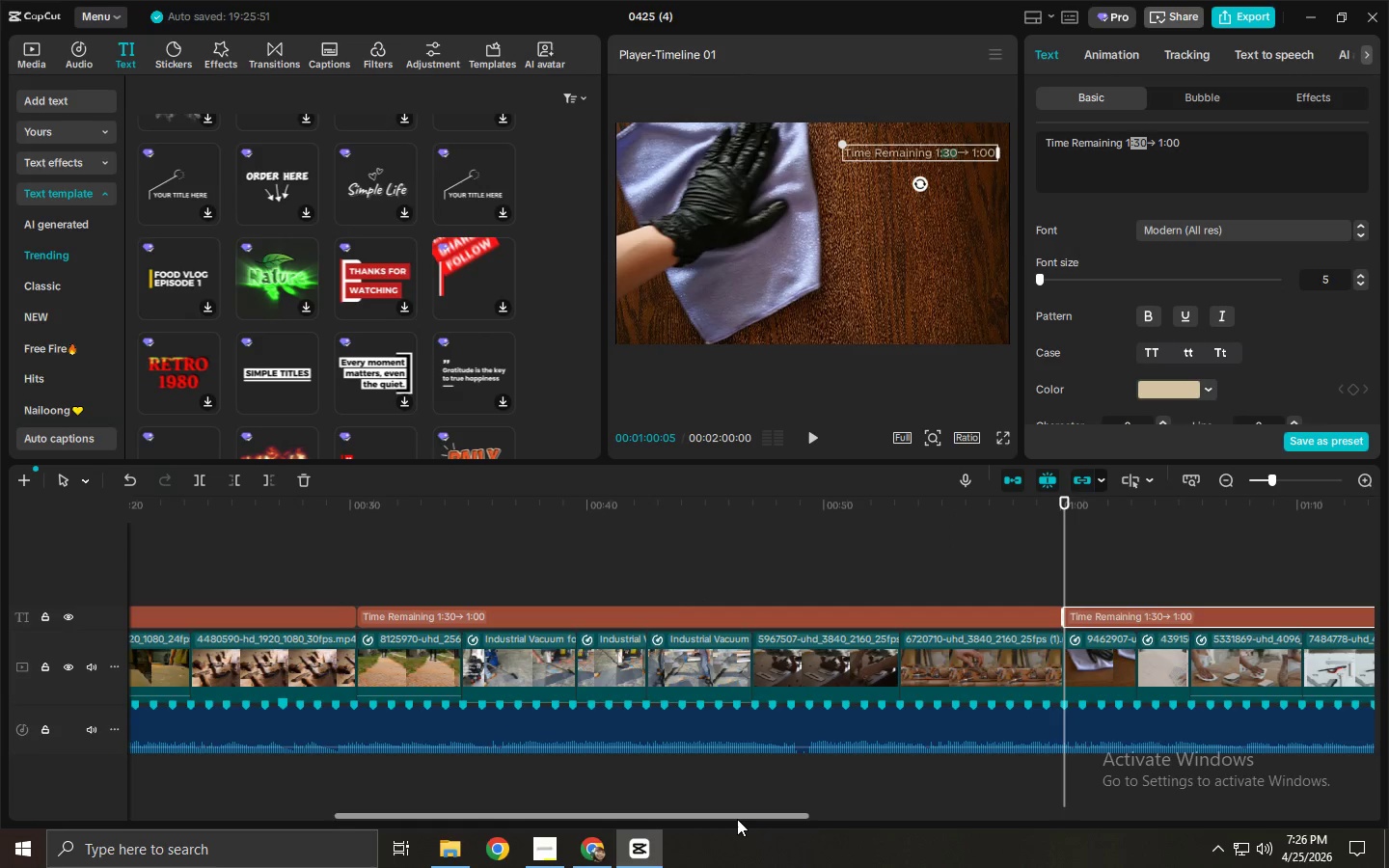 
left_click_drag(start_coordinate=[736, 819], to_coordinate=[790, 818])
 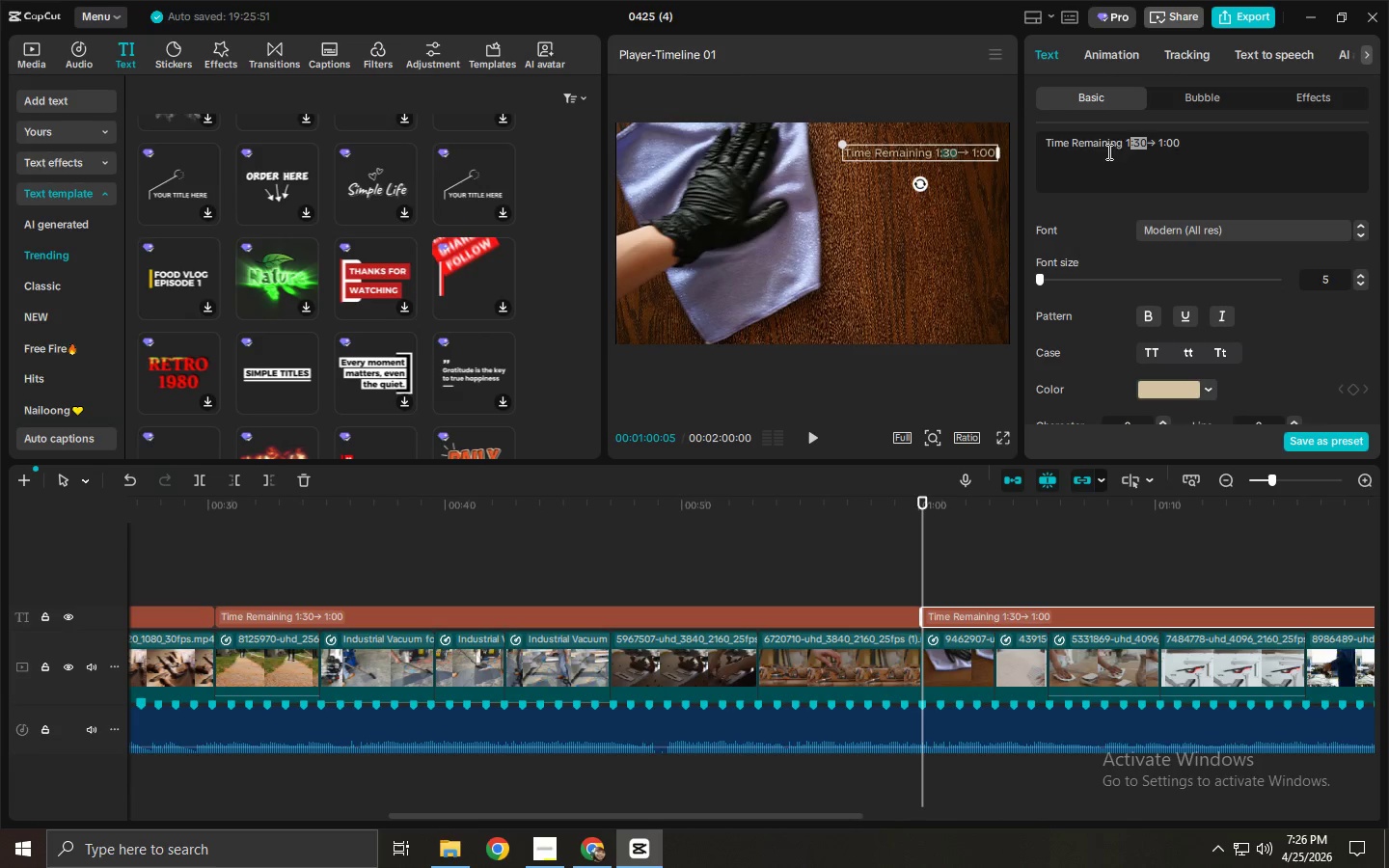 
left_click([1135, 146])
 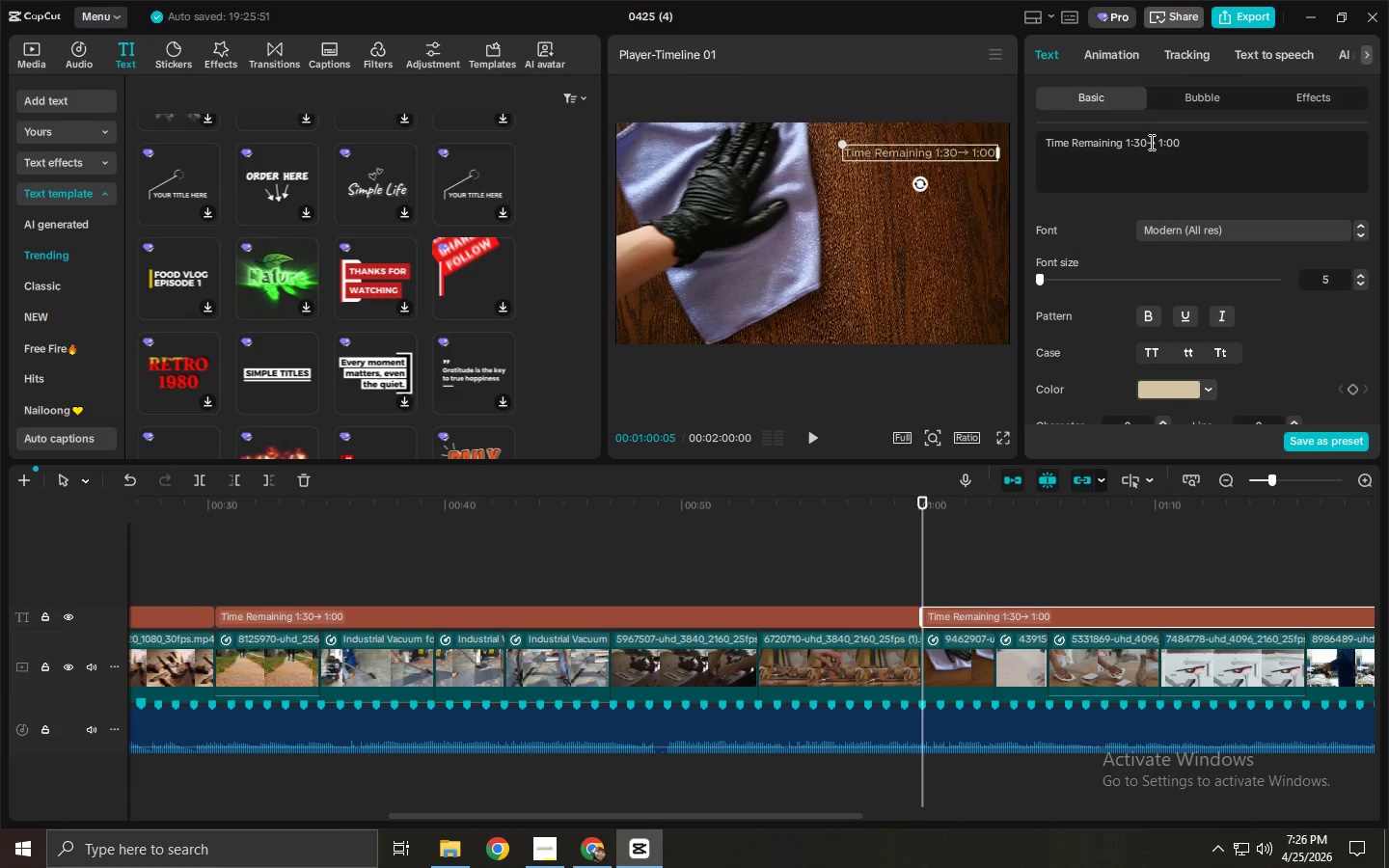 
left_click_drag(start_coordinate=[1147, 143], to_coordinate=[1125, 148])
 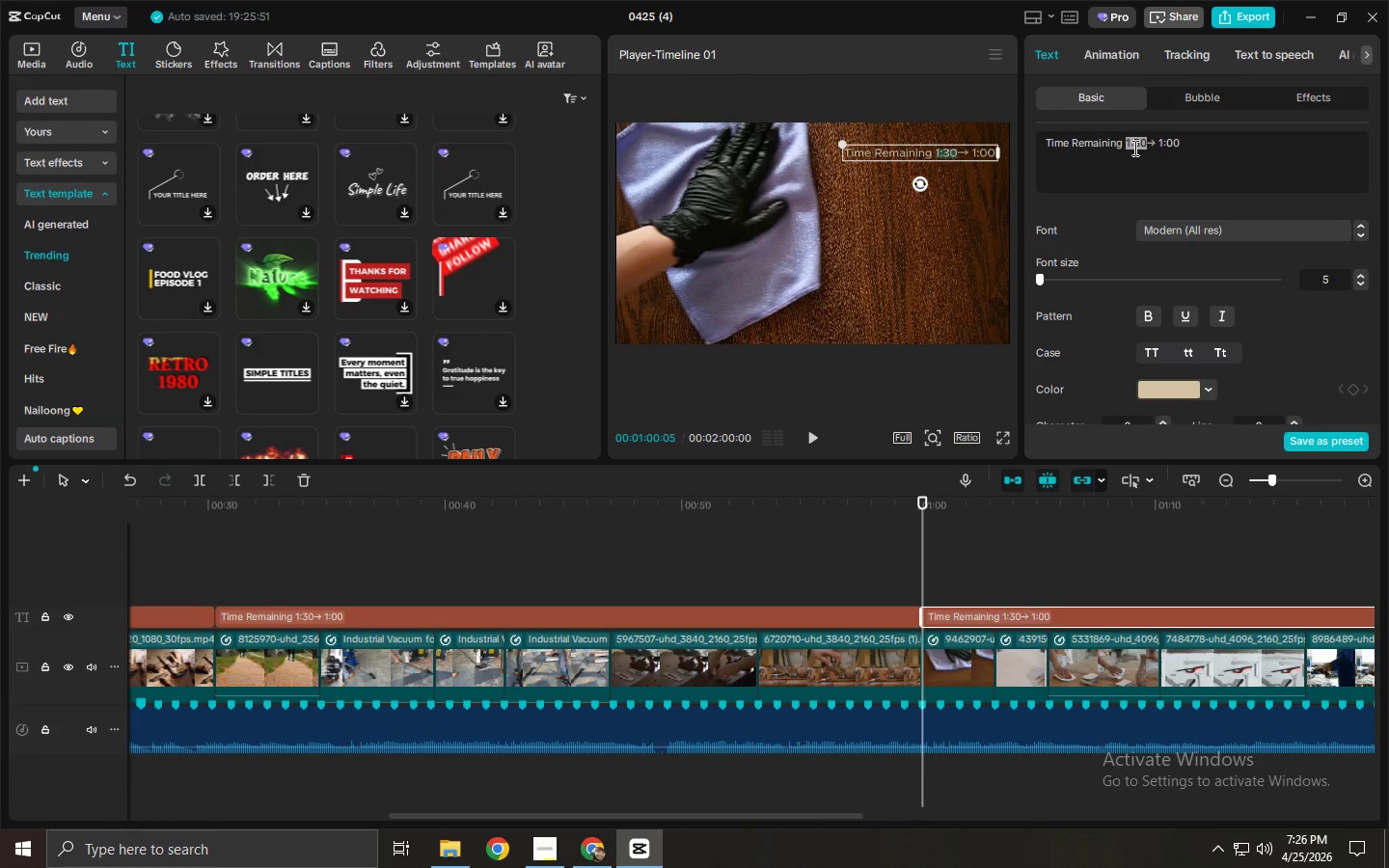 
key(1)
 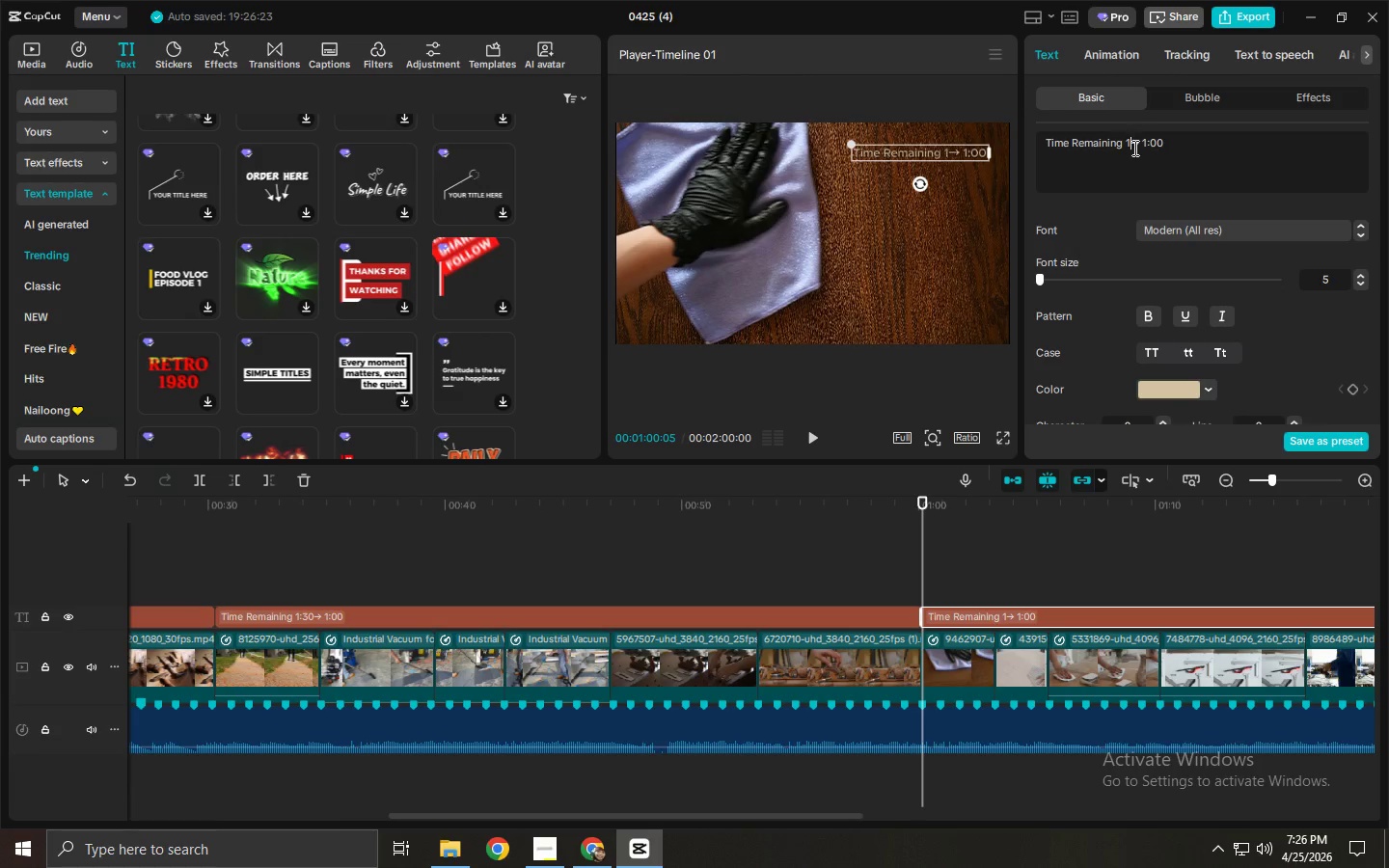 
key(Numpad0)
 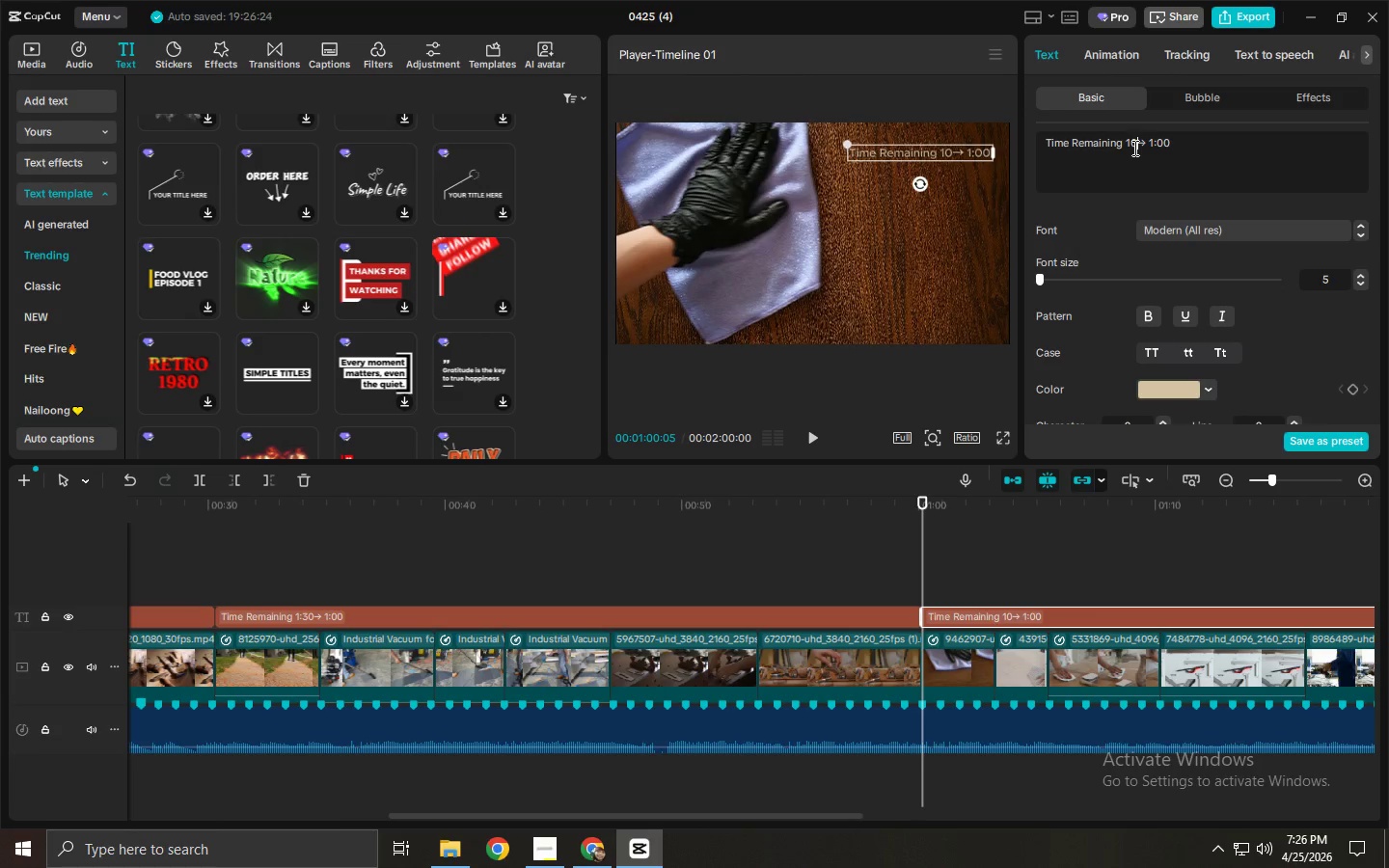 
key(Numpad0)
 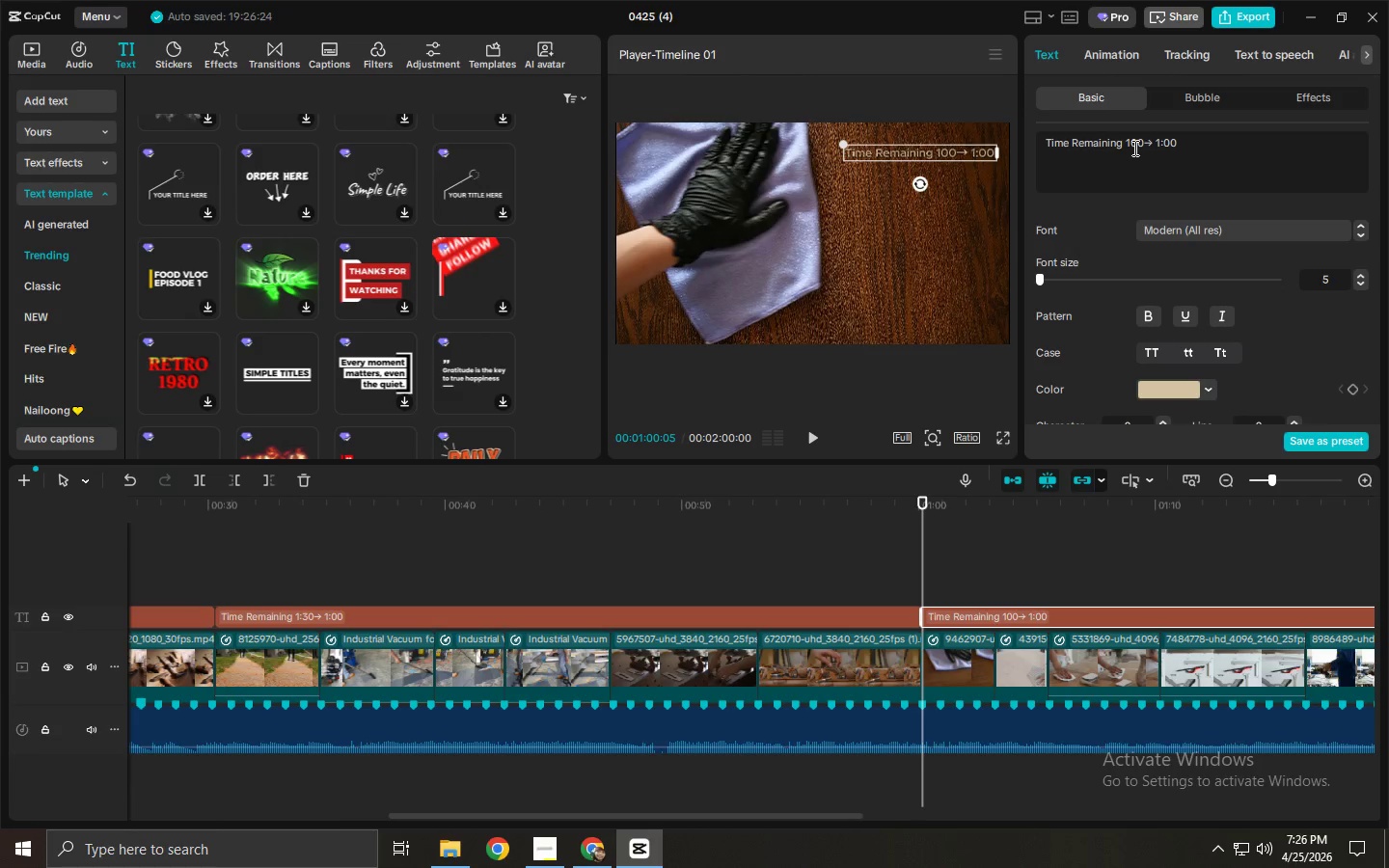 
key(Backspace)
 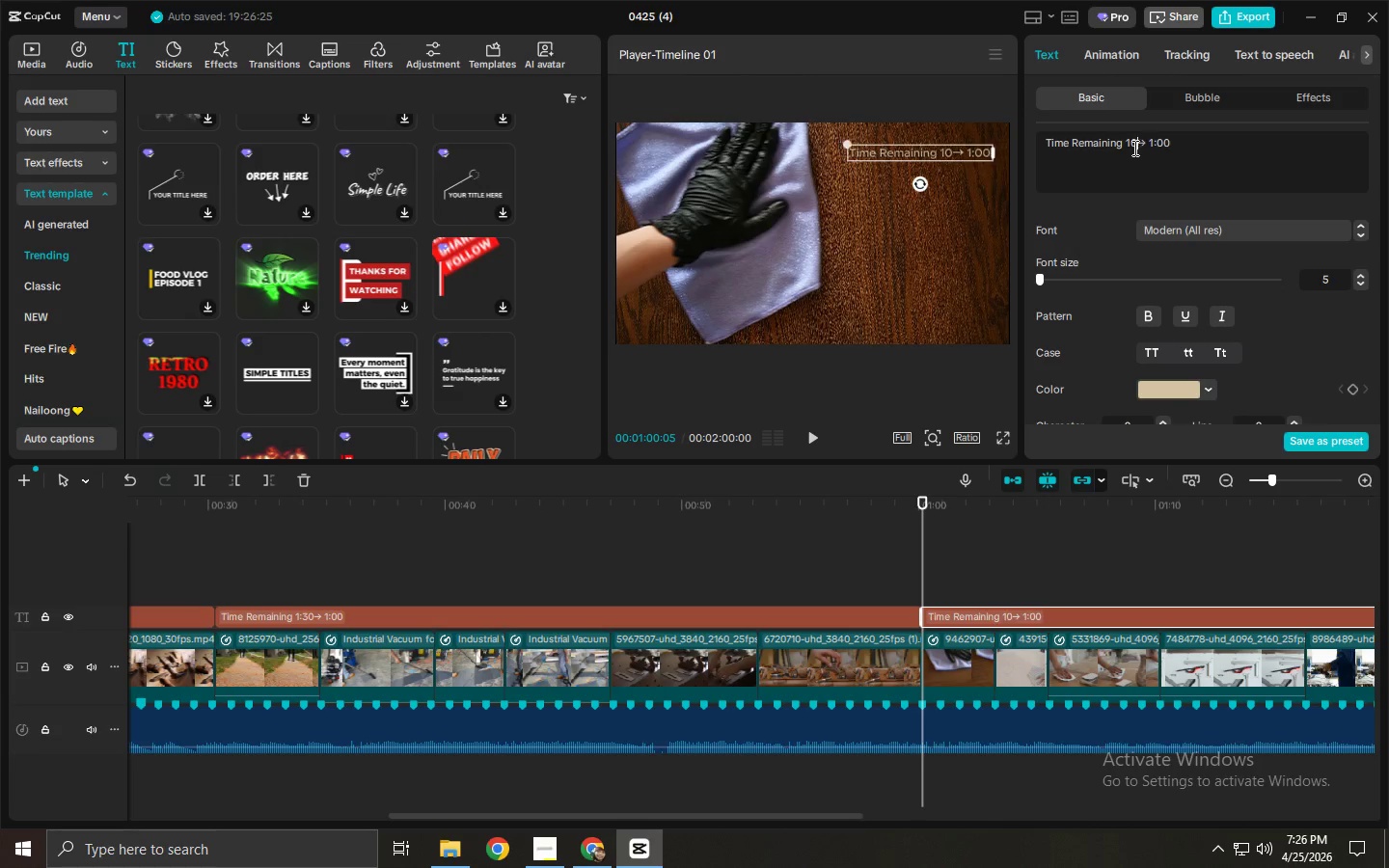 
key(Backspace)
 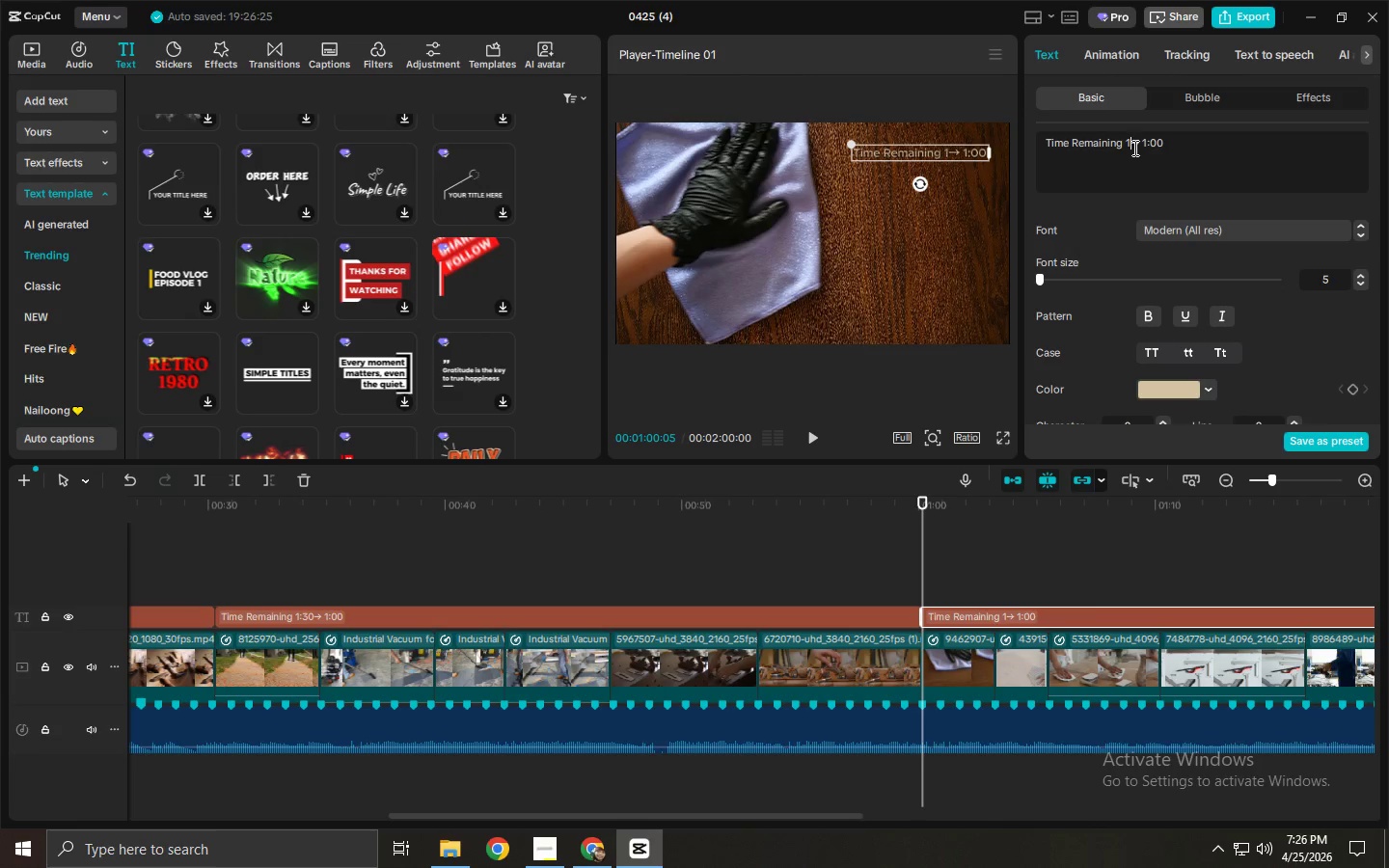 
key(Shift+ShiftLeft)
 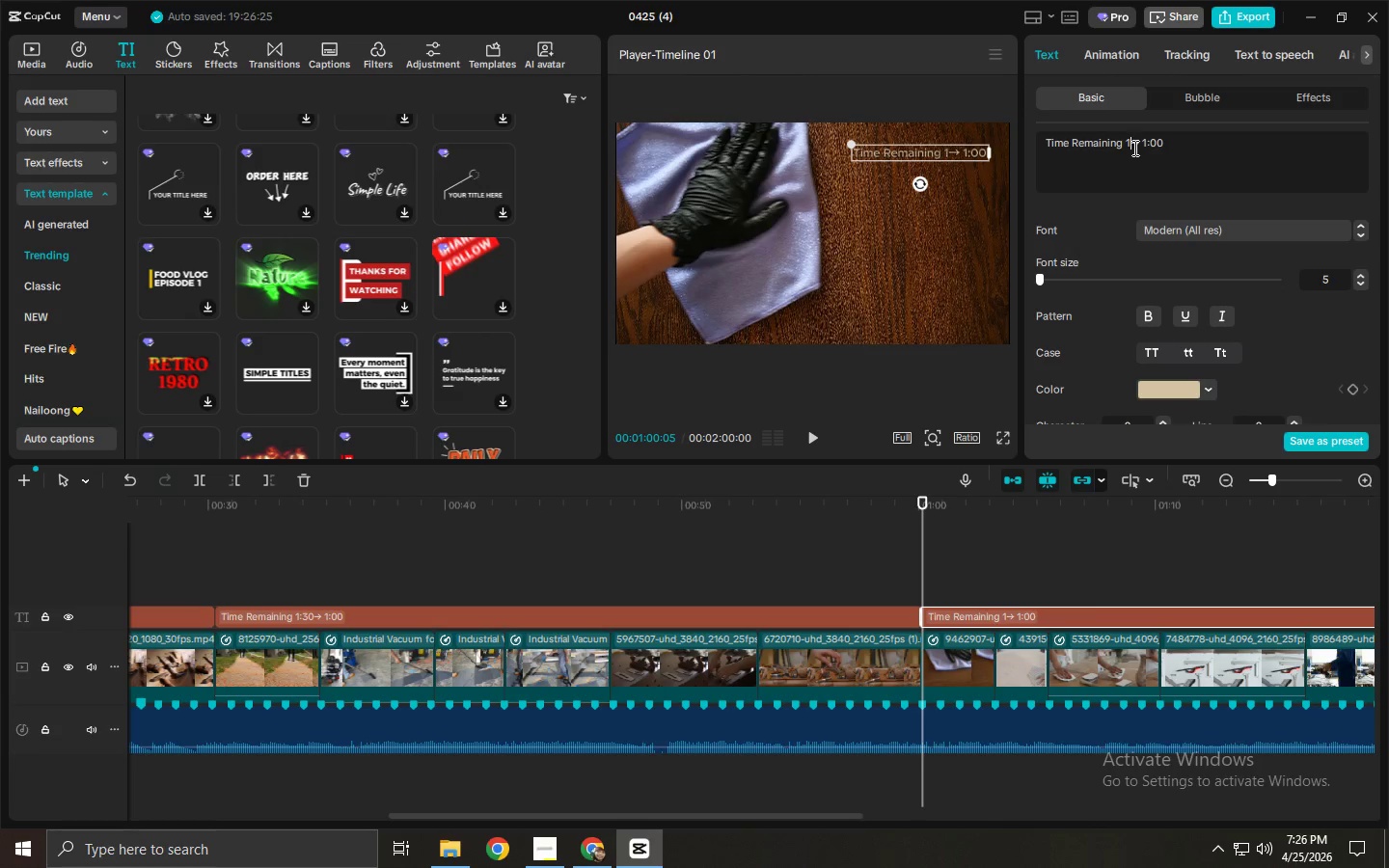 
key(Shift+Semicolon)
 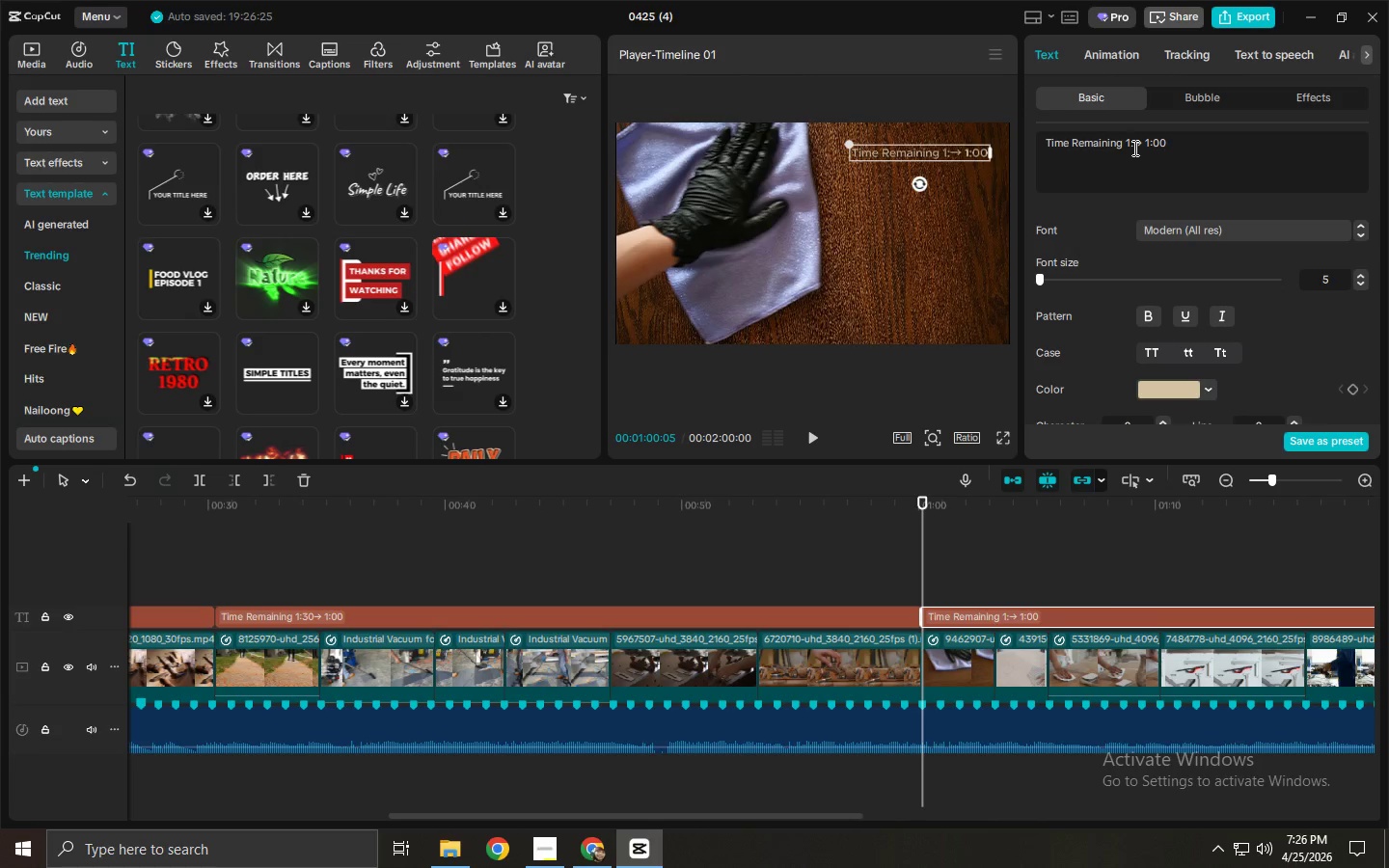 
key(Numpad0)
 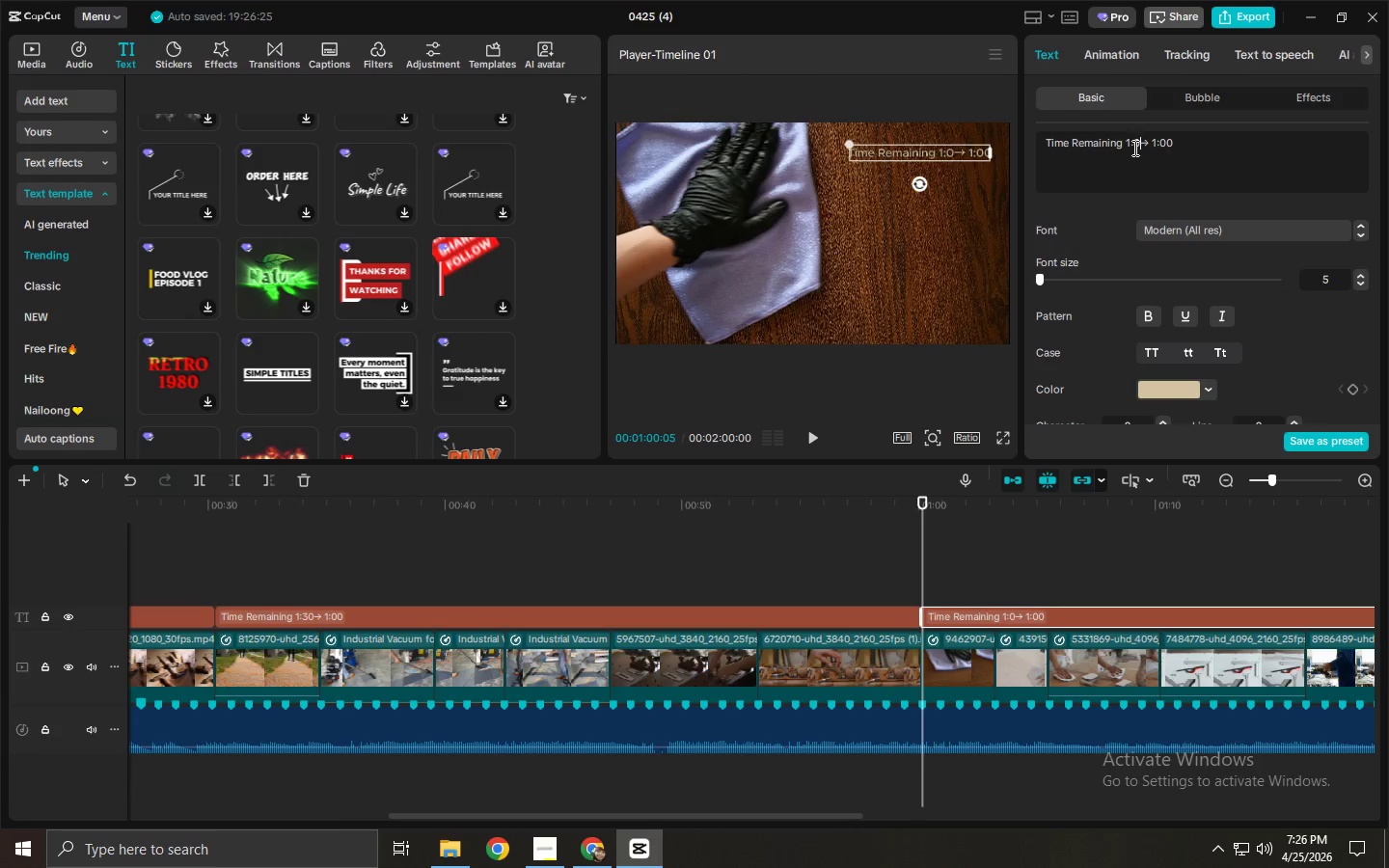 
key(Numpad0)
 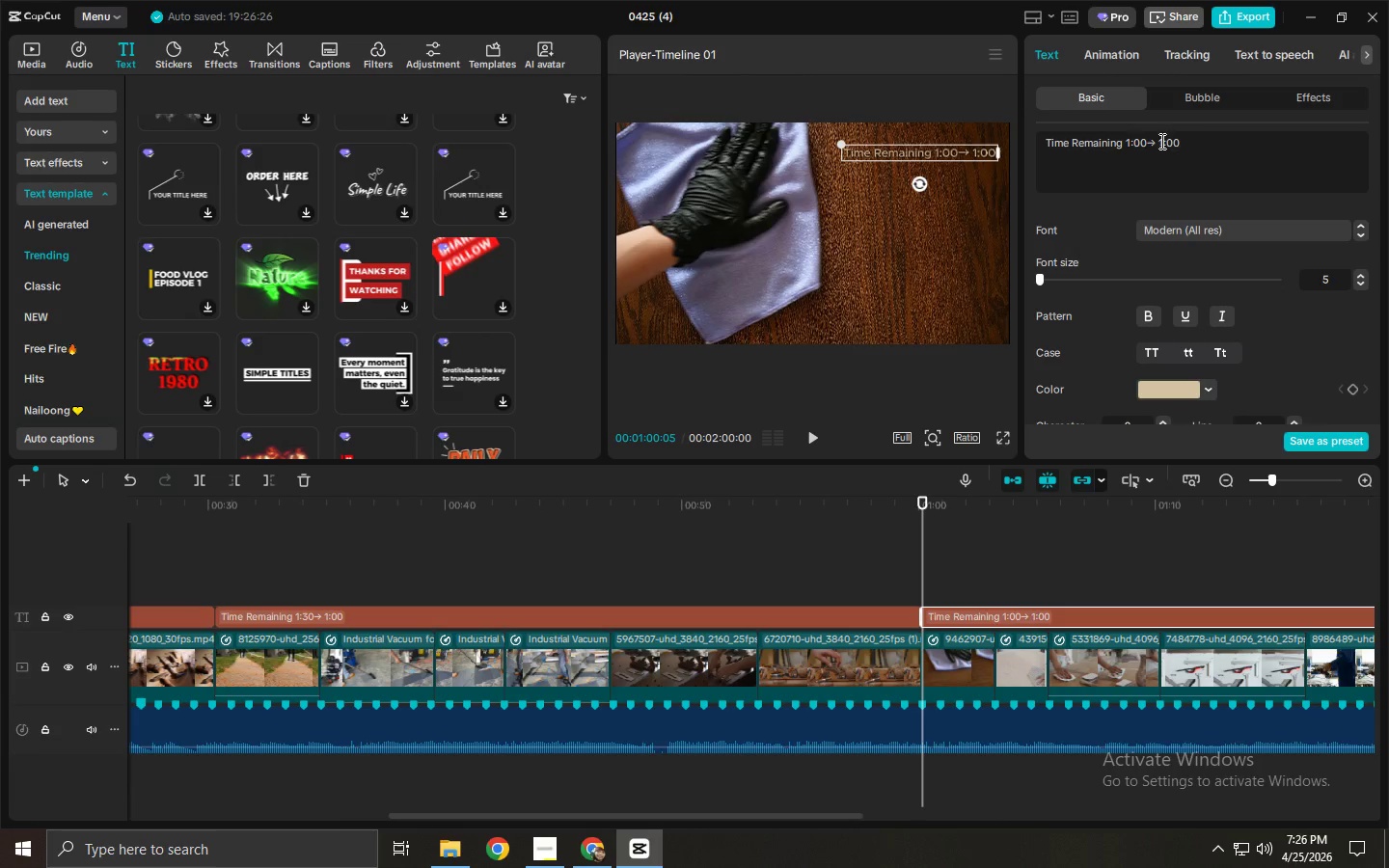 
left_click([1193, 140])
 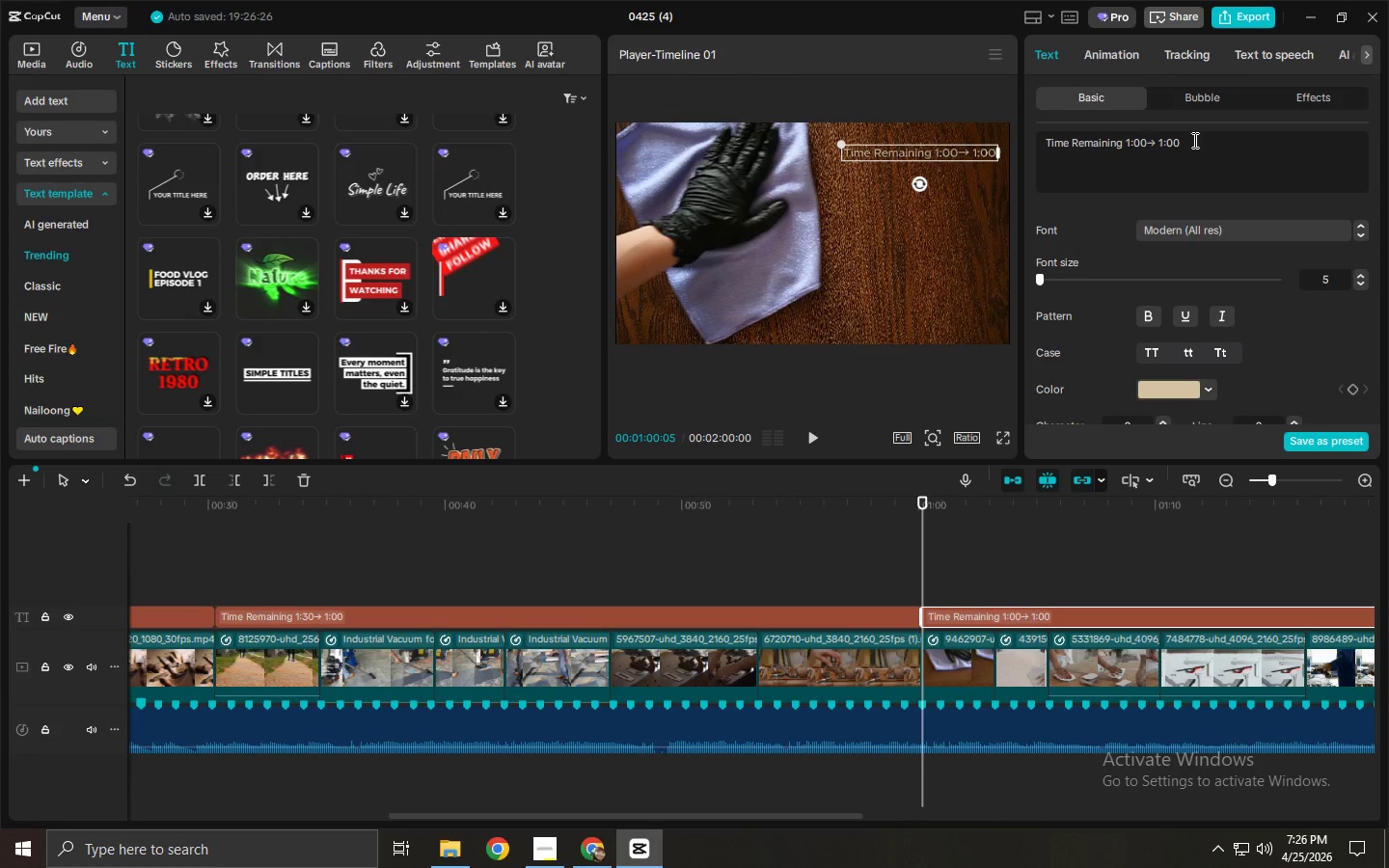 
key(Backspace)
key(Backspace)
key(Backspace)
key(Backspace)
type(00.)
key(Backspace)
type(:30)
 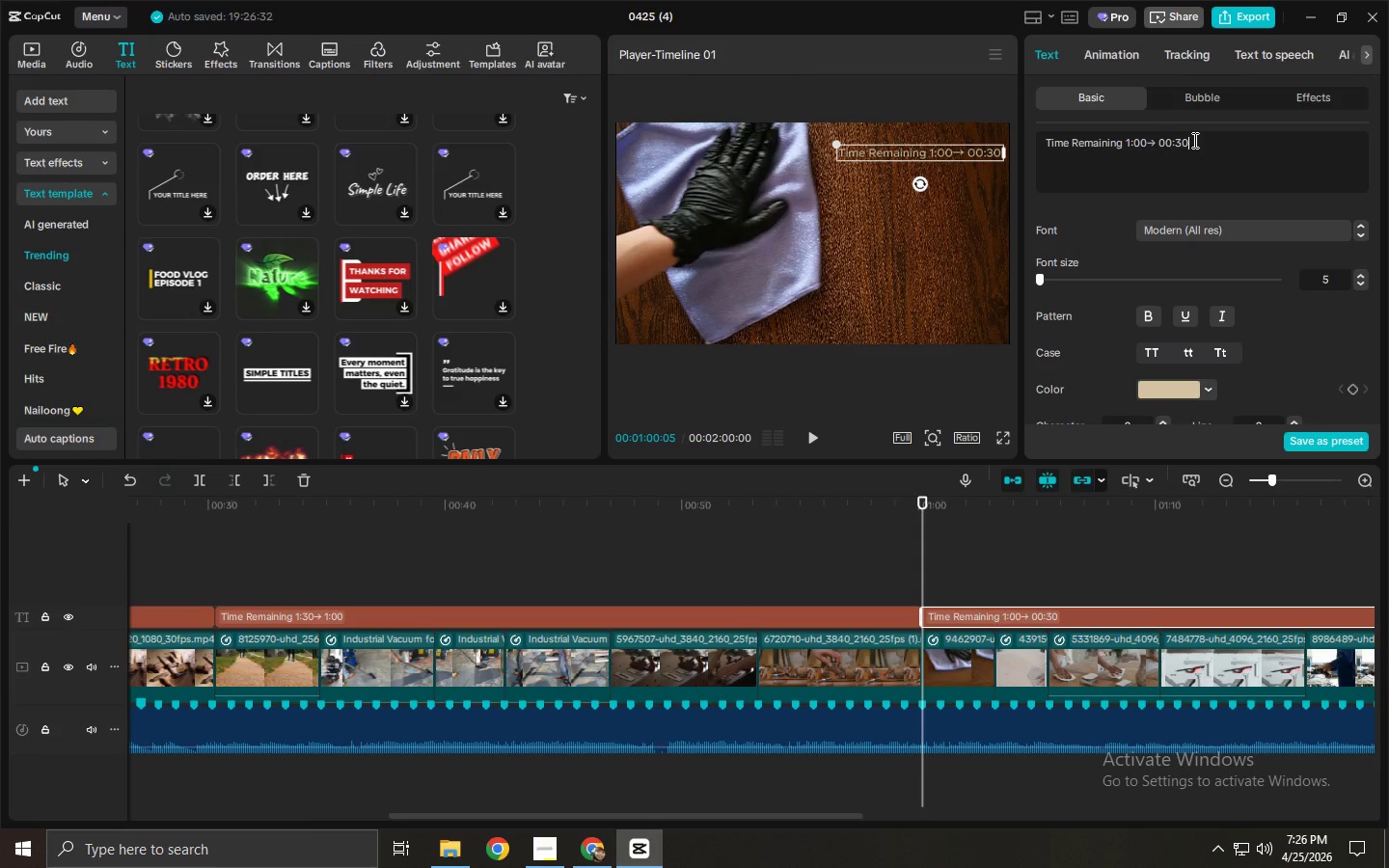 
wait(6.92)
 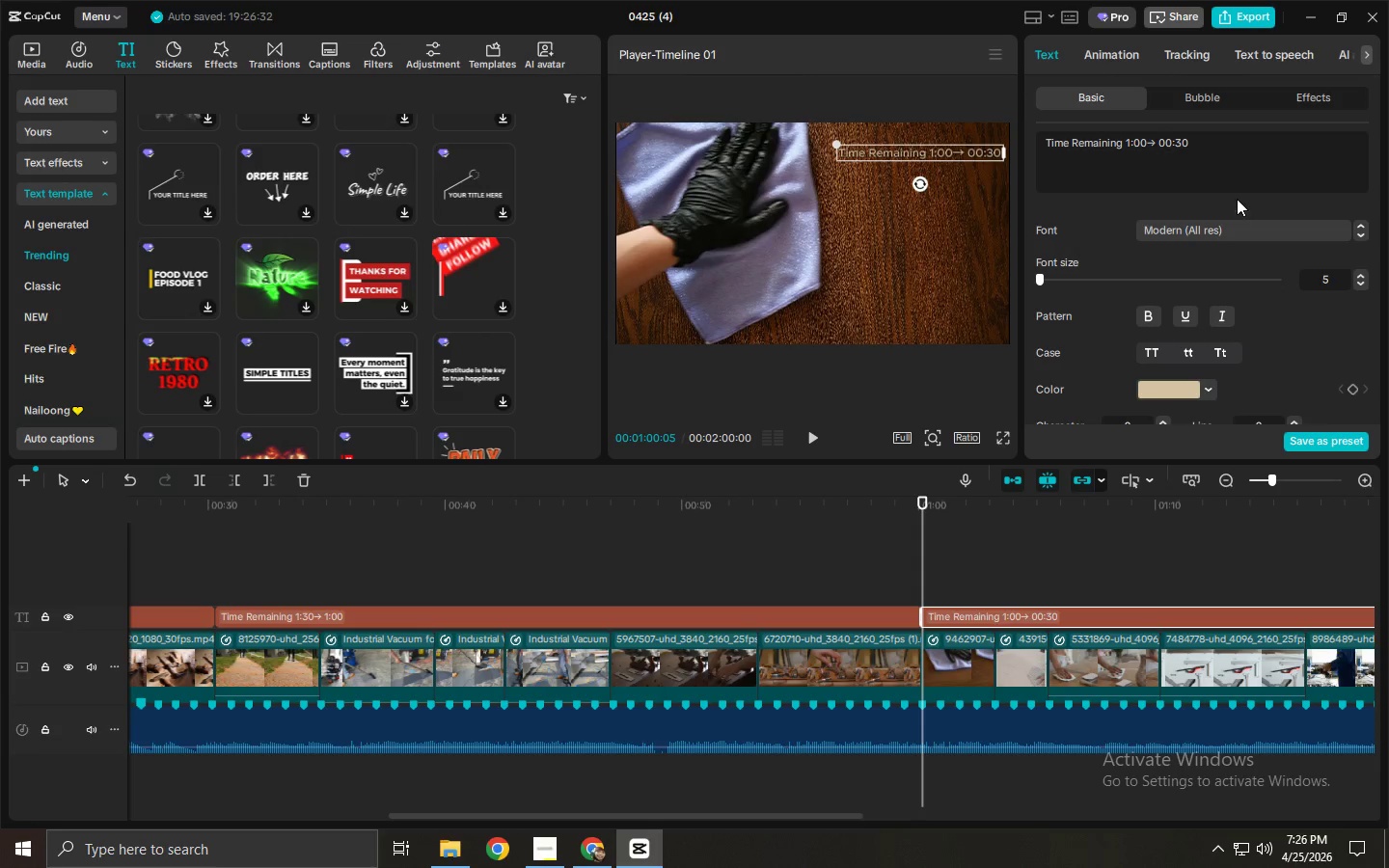 
left_click_drag(start_coordinate=[802, 812], to_coordinate=[922, 824])
 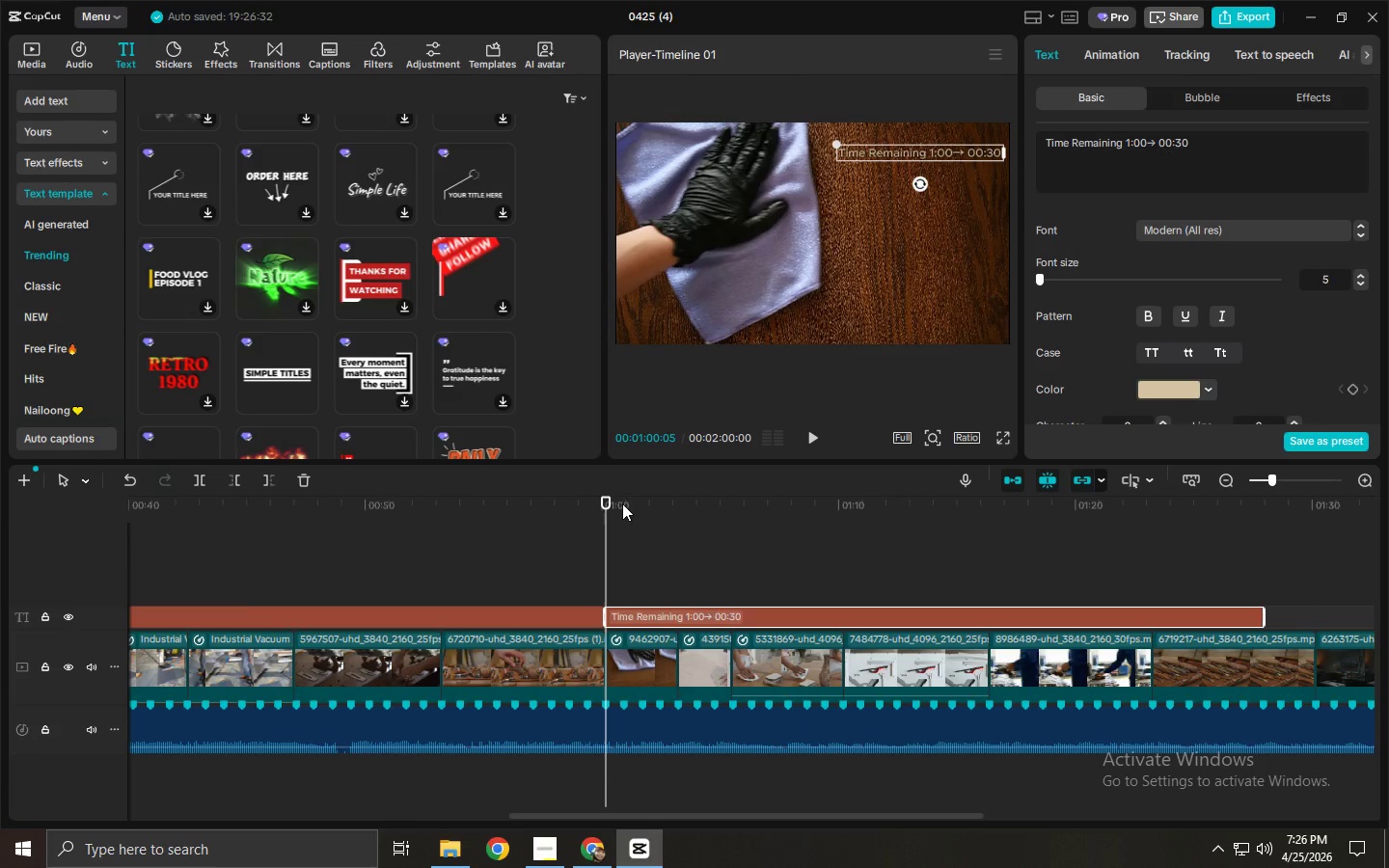 
left_click_drag(start_coordinate=[619, 501], to_coordinate=[1238, 552])
 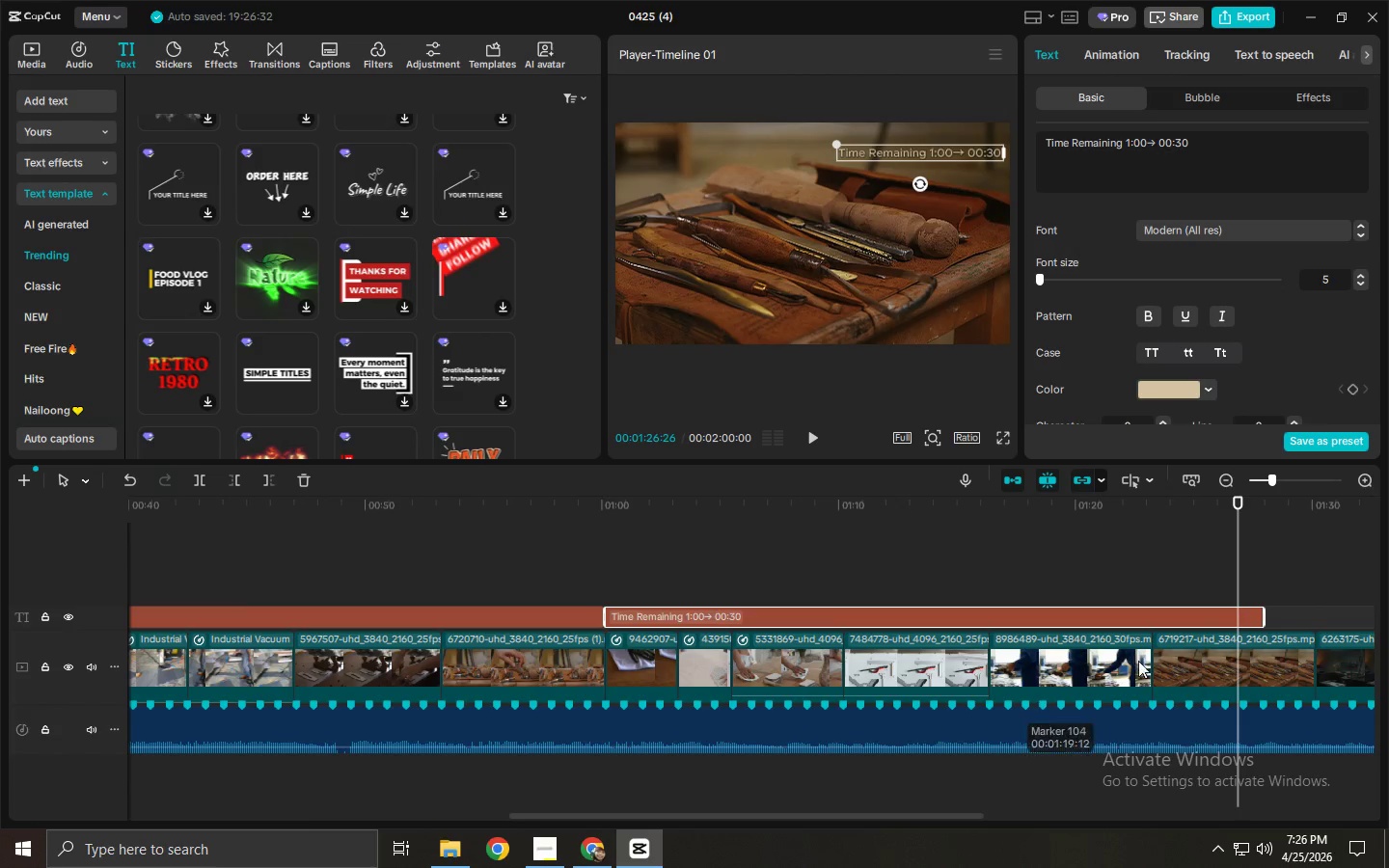 
left_click([1206, 615])
 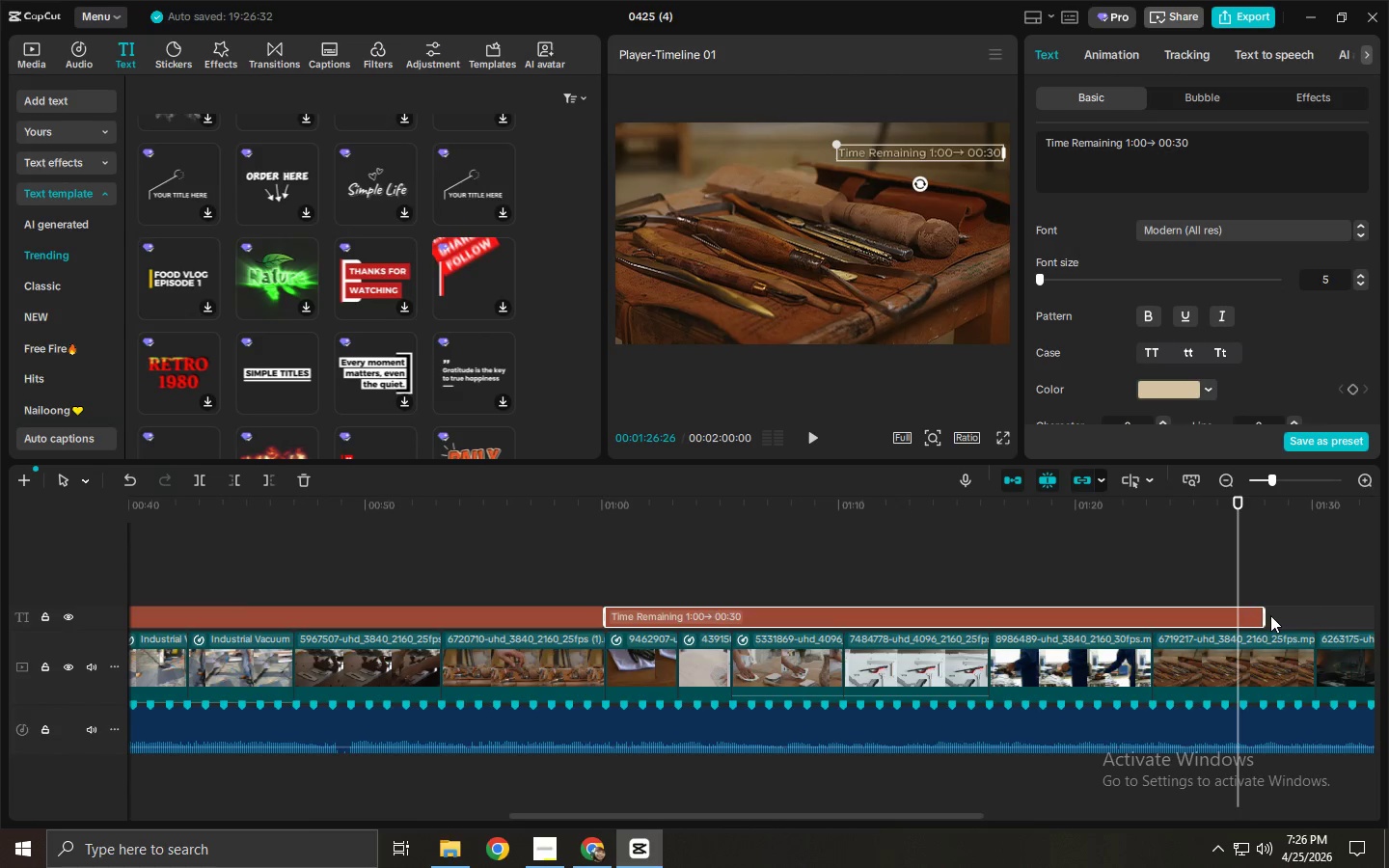 
left_click_drag(start_coordinate=[1264, 615], to_coordinate=[1310, 617])
 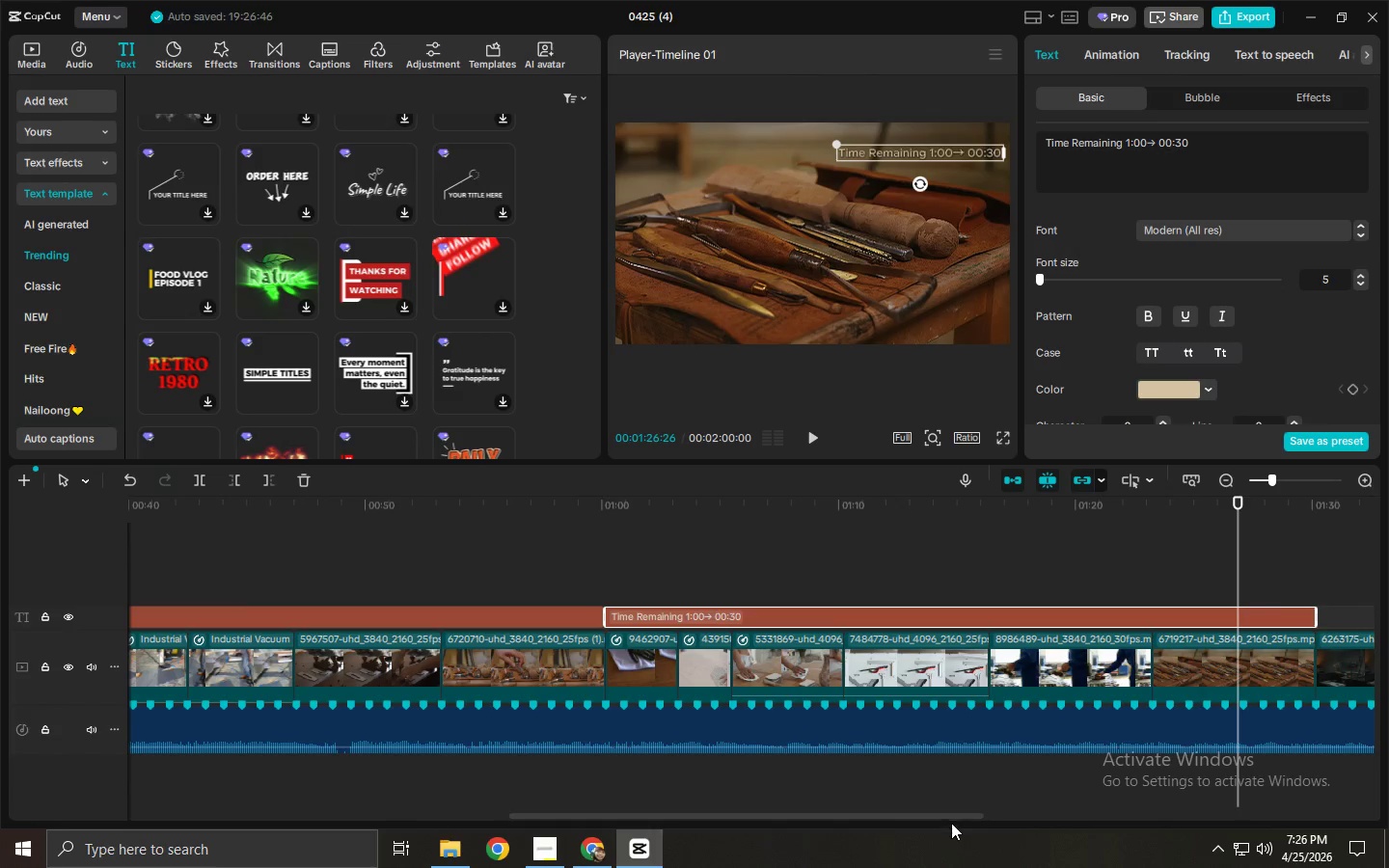 
left_click_drag(start_coordinate=[955, 816], to_coordinate=[1135, 823])
 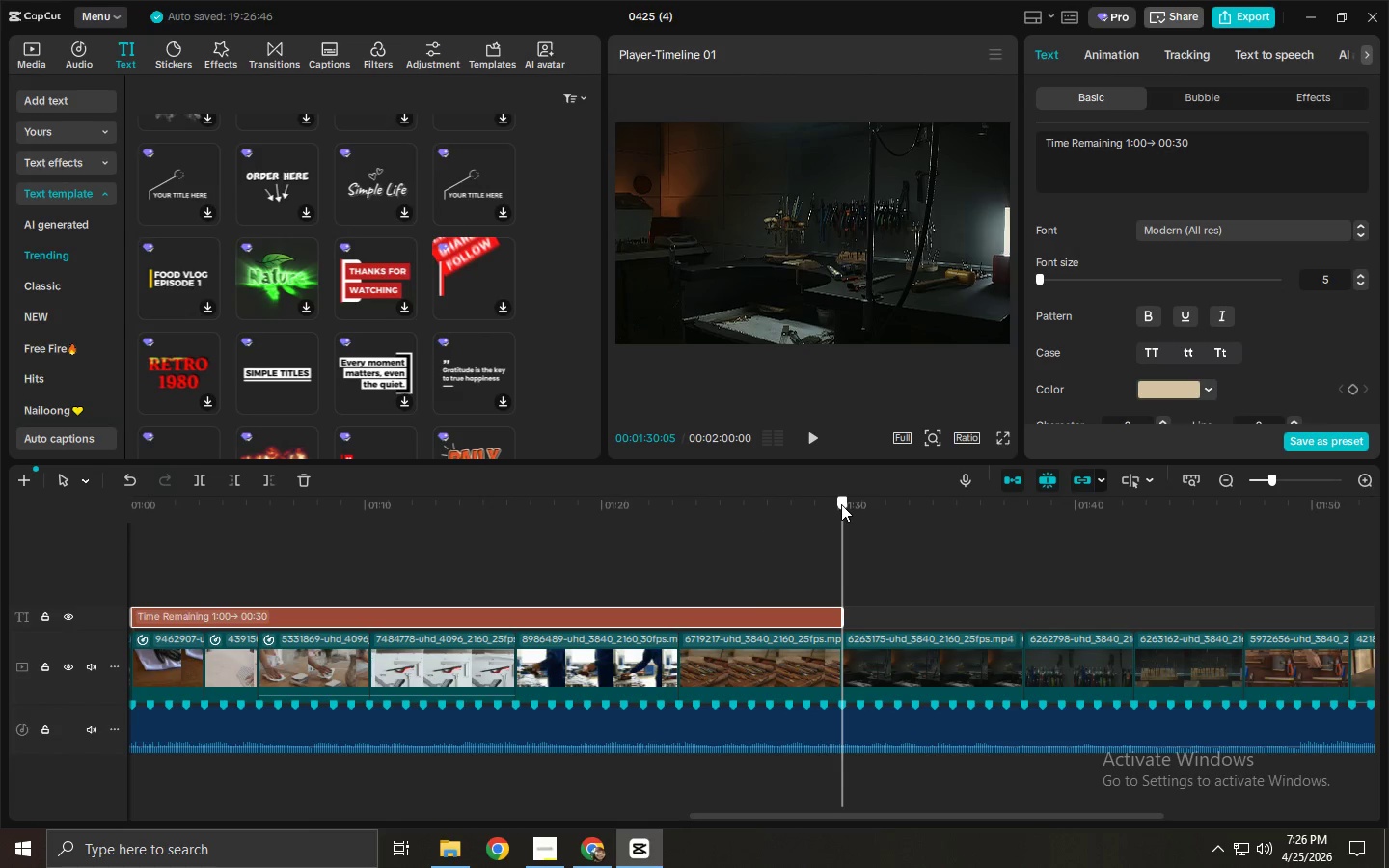 
left_click([841, 504])
 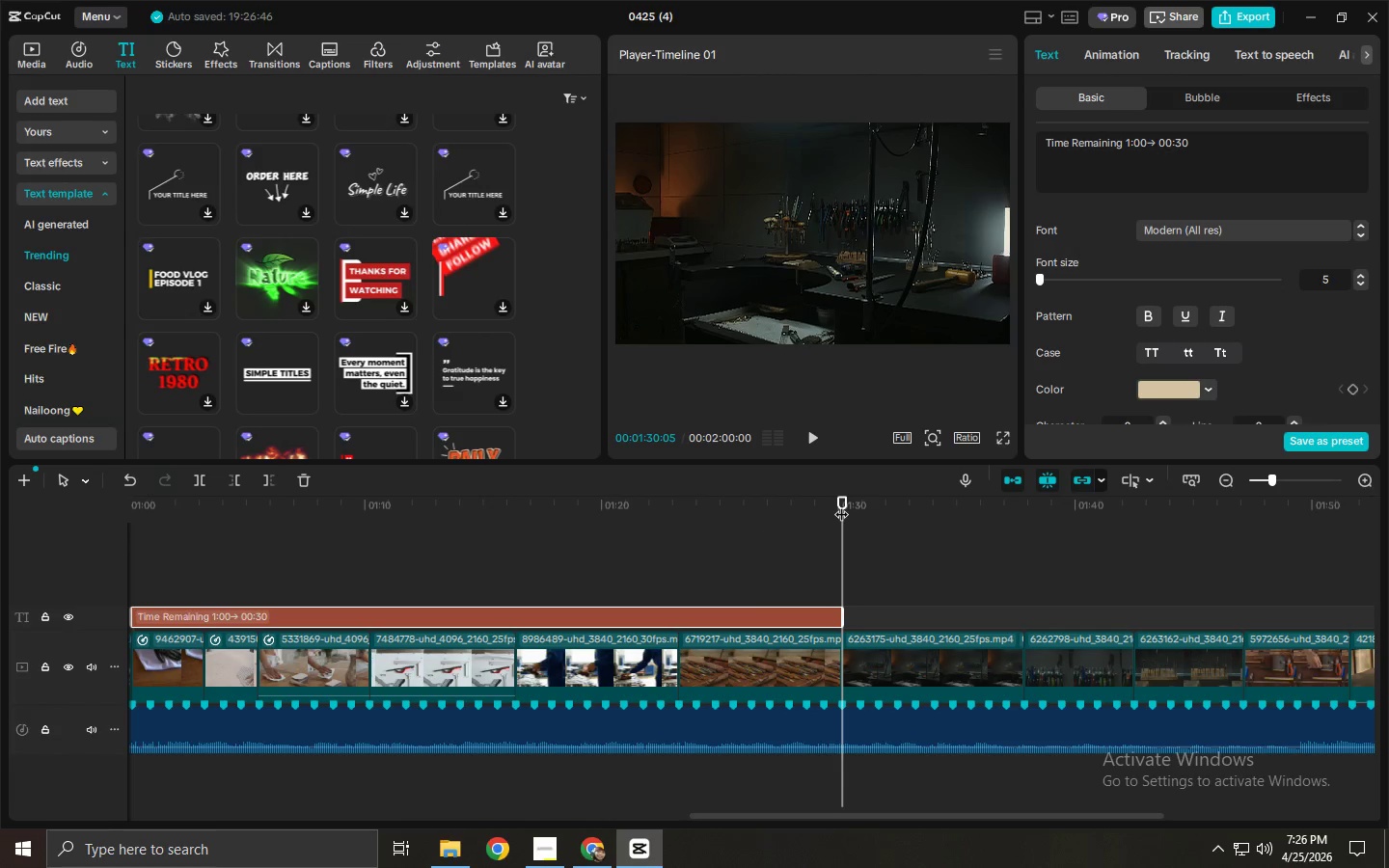 
wait(7.5)
 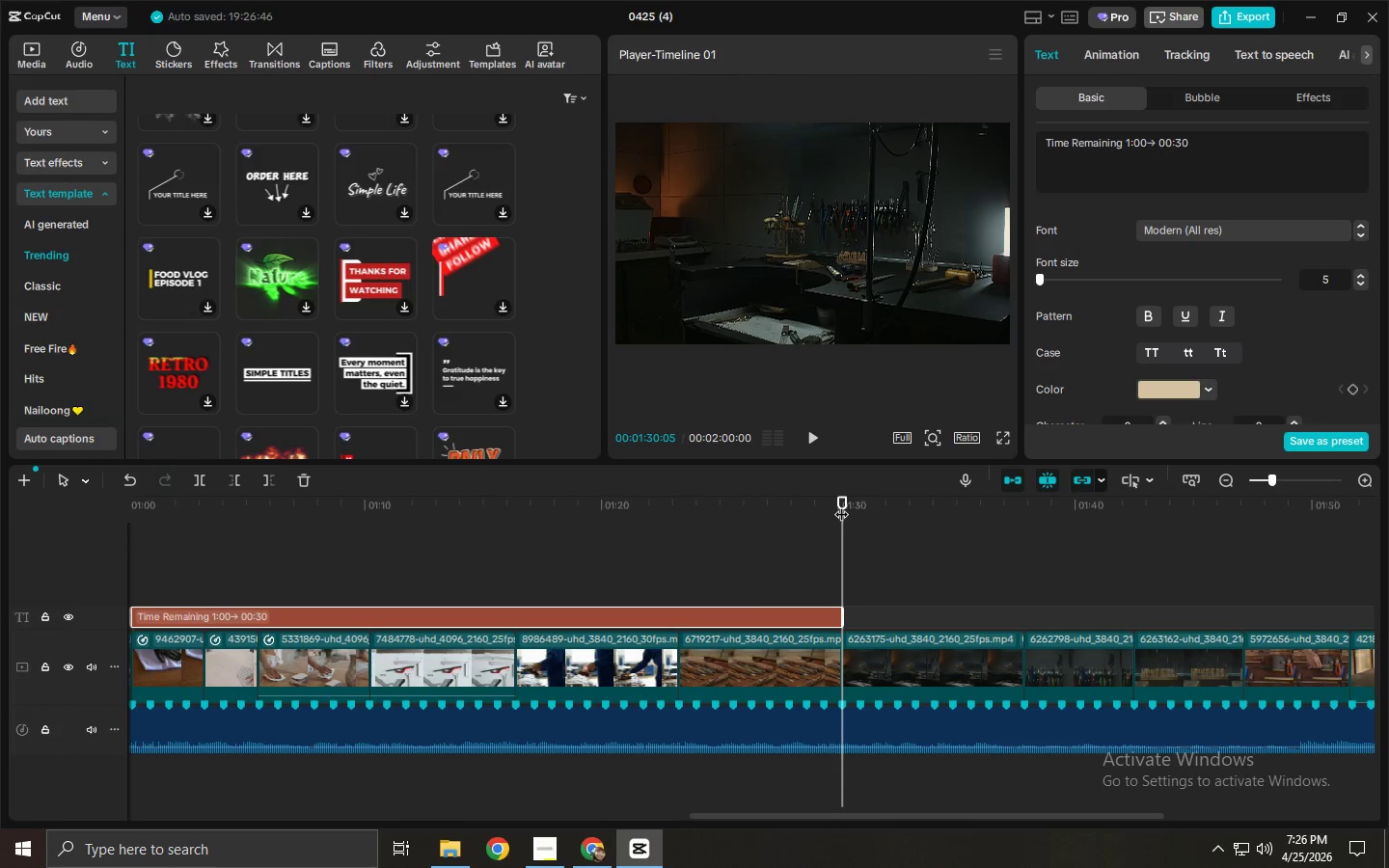 
hold_key(key=AltLeft, duration=1.5)
left_click_drag(start_coordinate=[793, 621], to_coordinate=[1276, 624])
 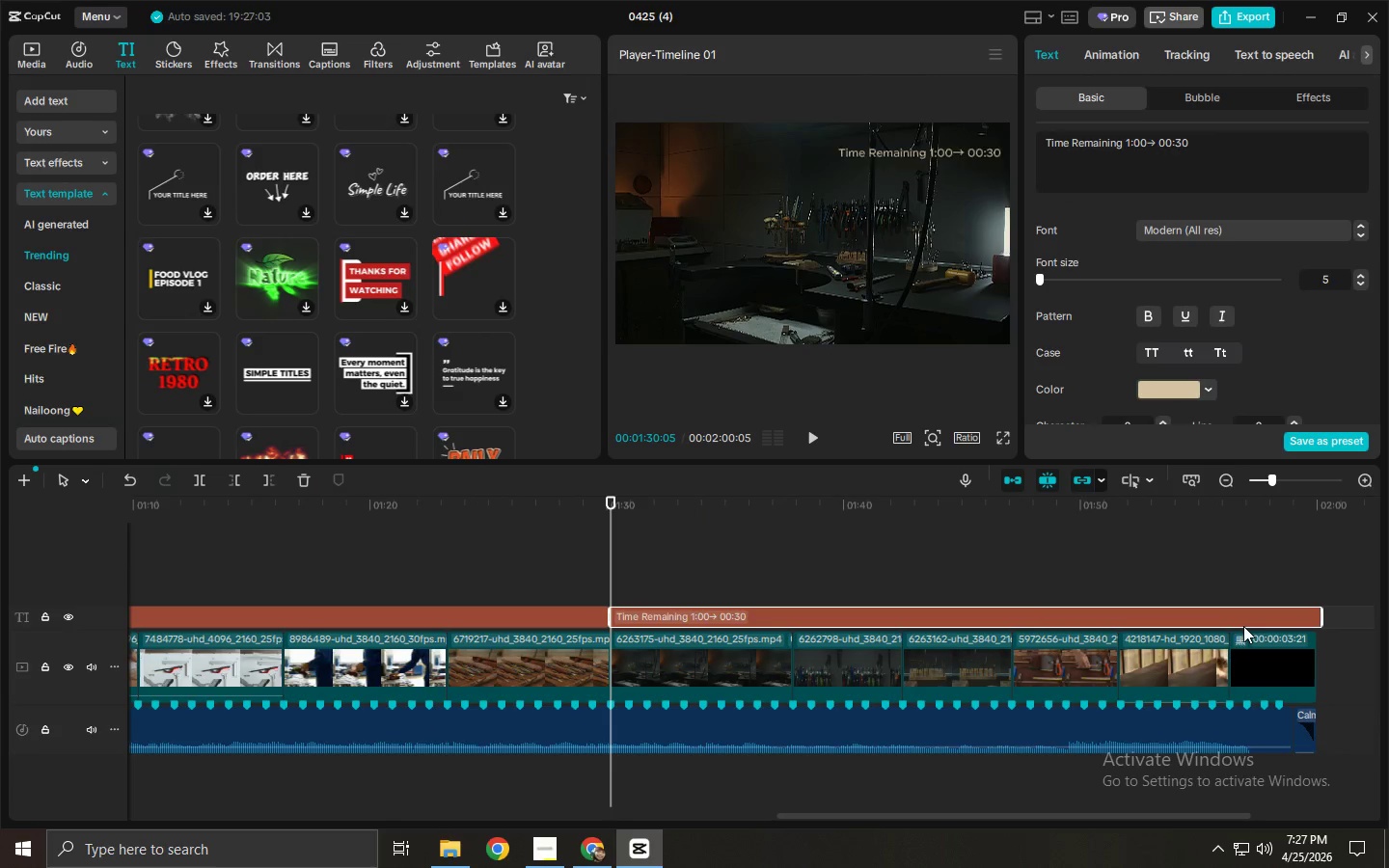 
hold_key(key=AltLeft, duration=0.81)
 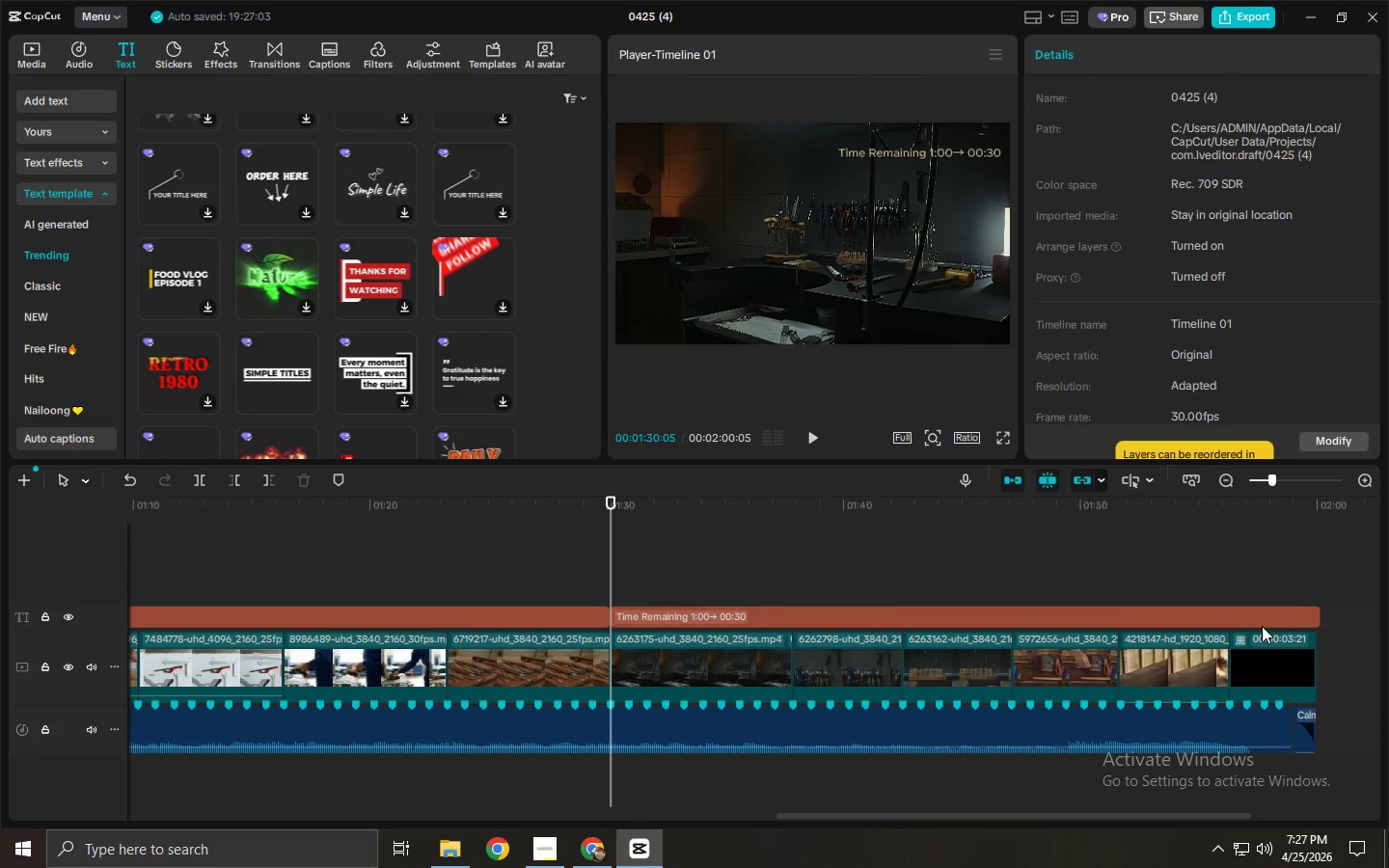 
left_click([1259, 626])
 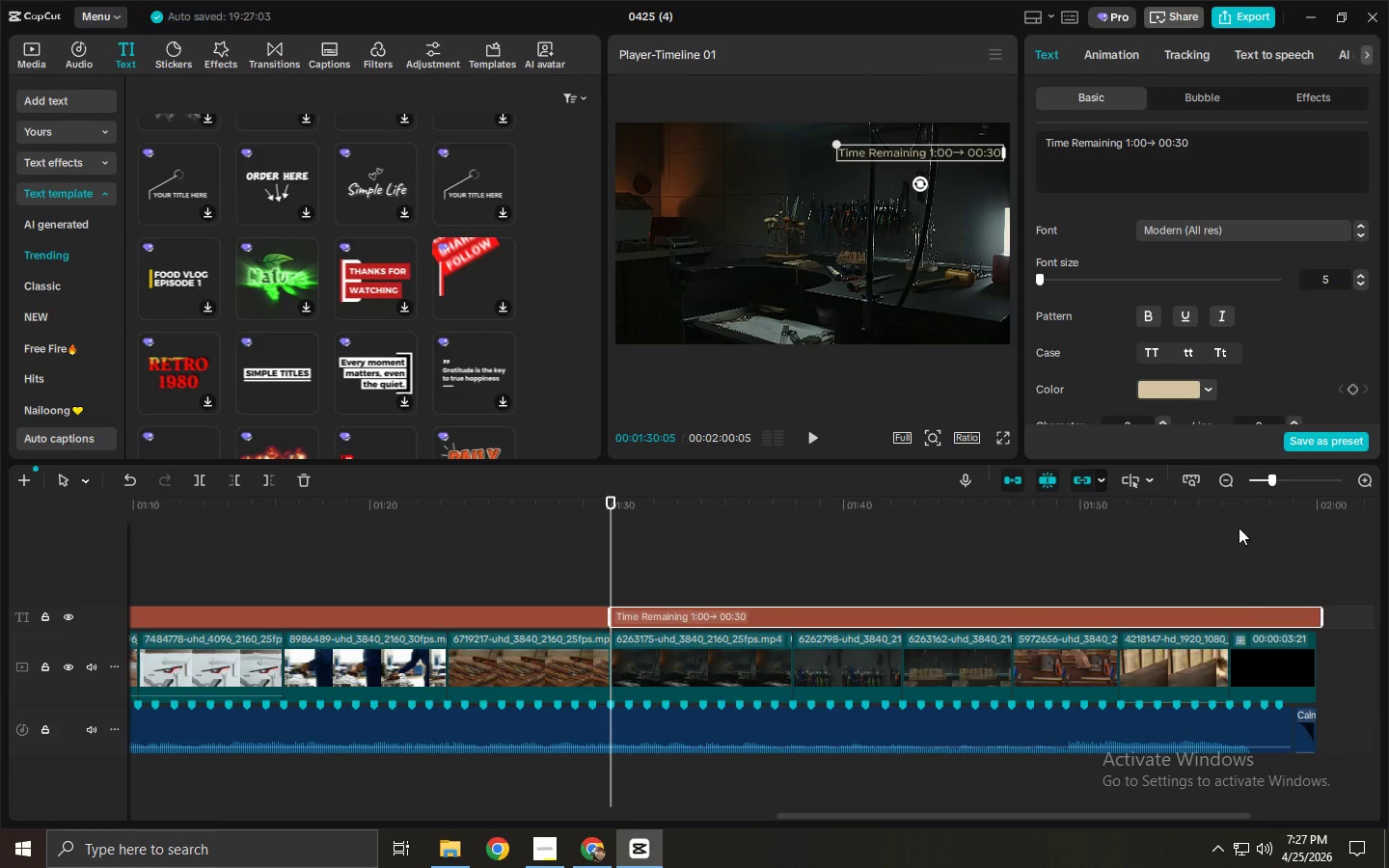 
left_click_drag(start_coordinate=[1239, 509], to_coordinate=[1232, 510])
 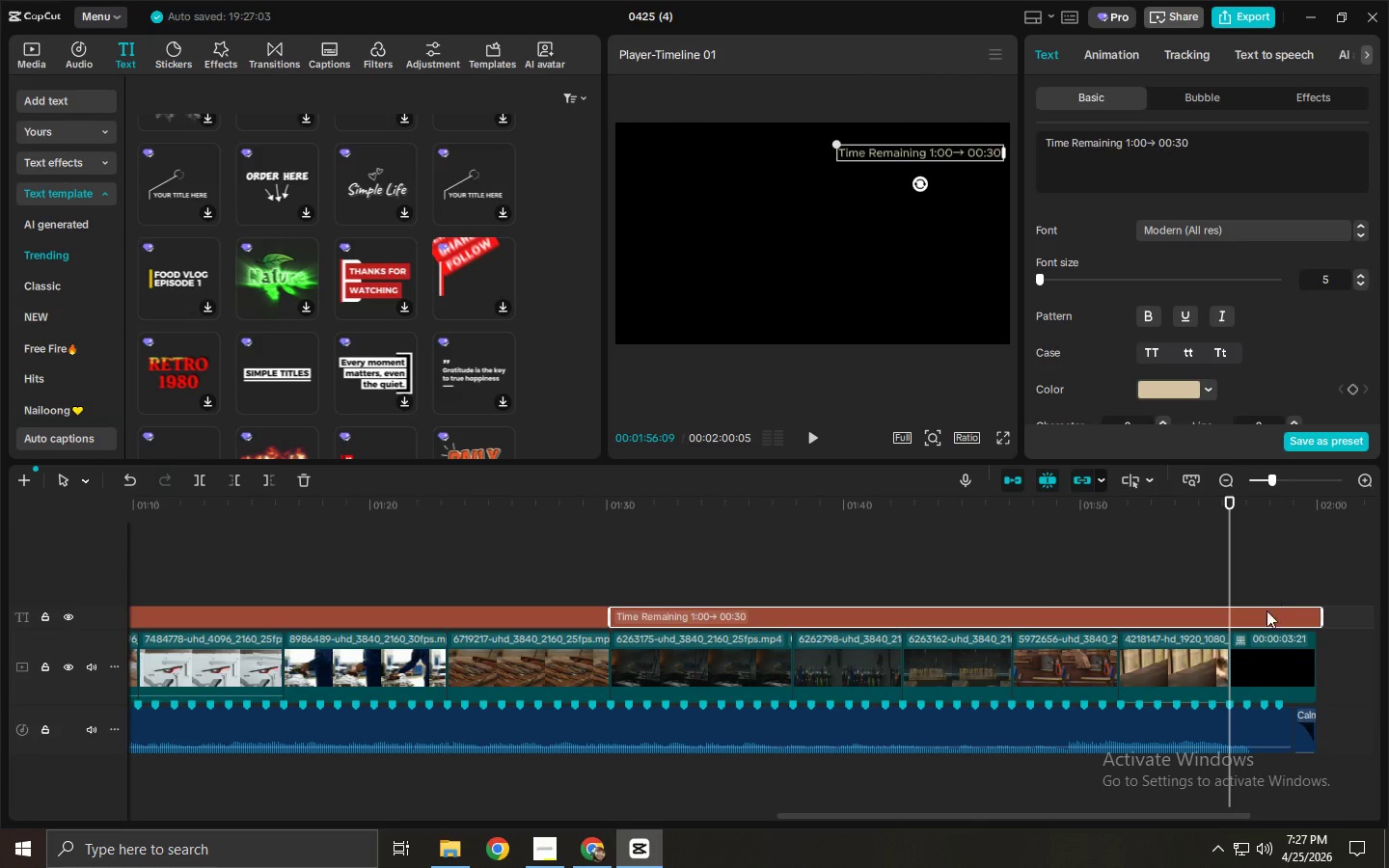 
left_click([1266, 620])
 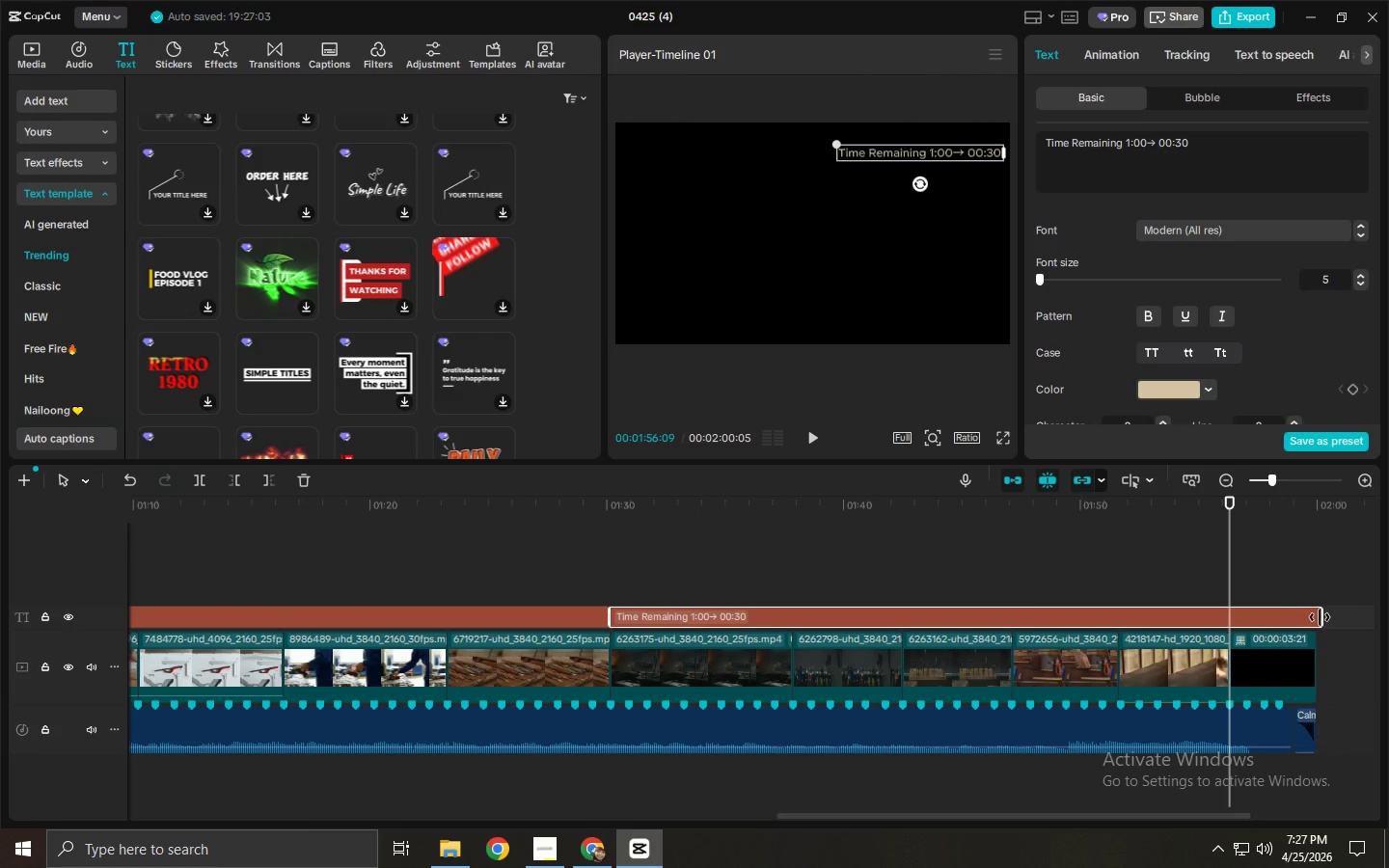 
left_click_drag(start_coordinate=[1320, 617], to_coordinate=[1228, 622])
 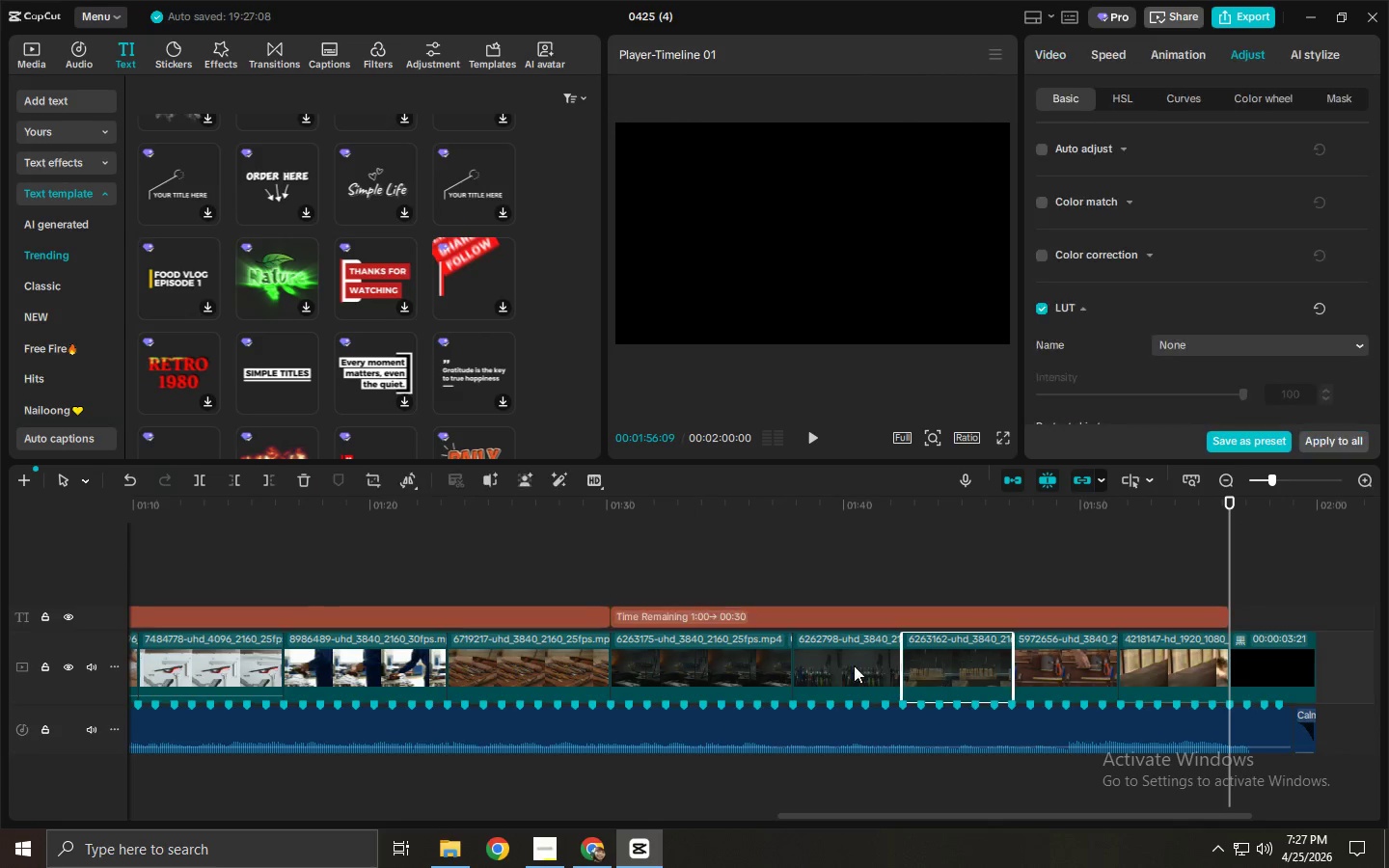 
left_click([746, 661])
 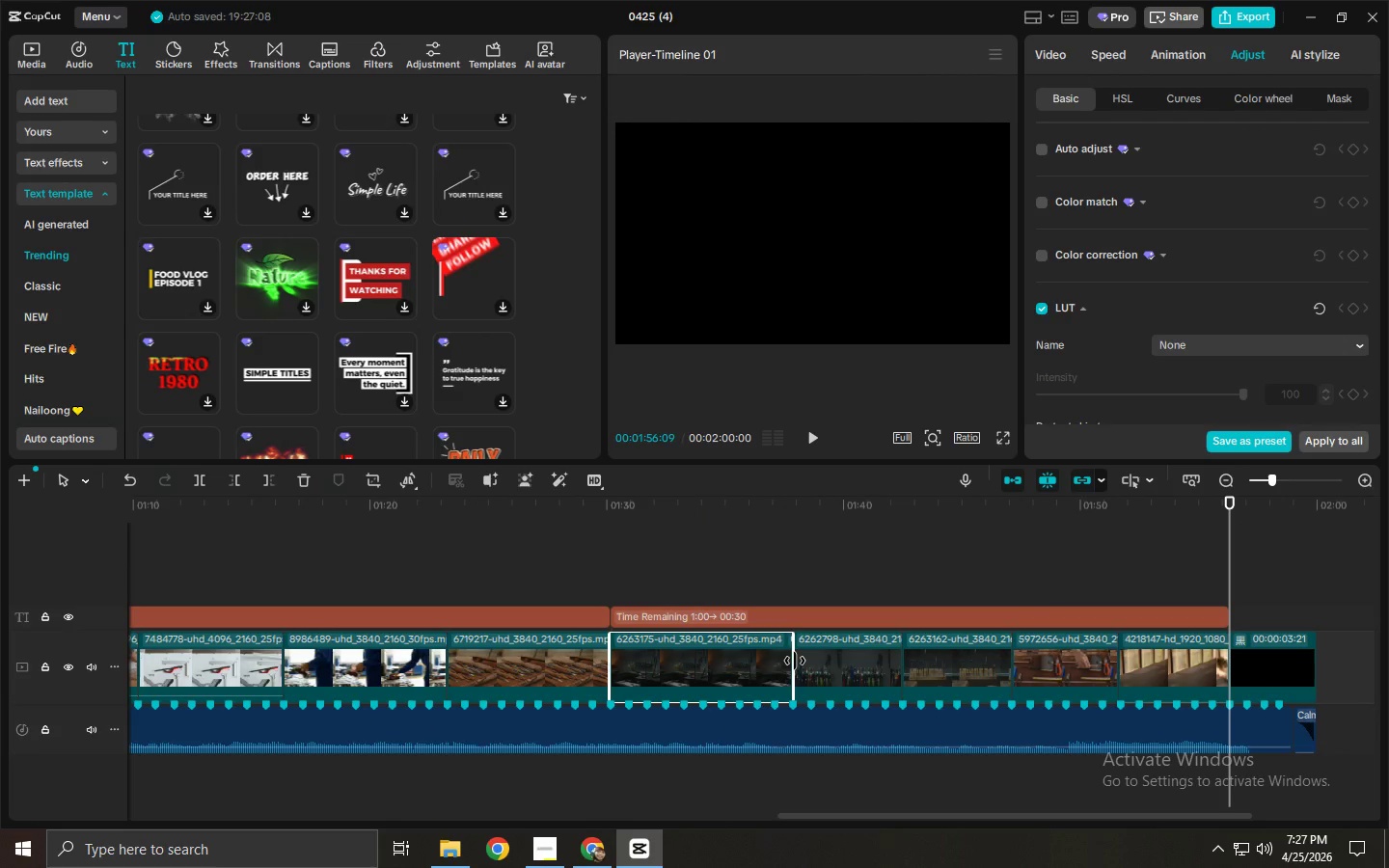 
left_click_drag(start_coordinate=[795, 661], to_coordinate=[776, 664])
 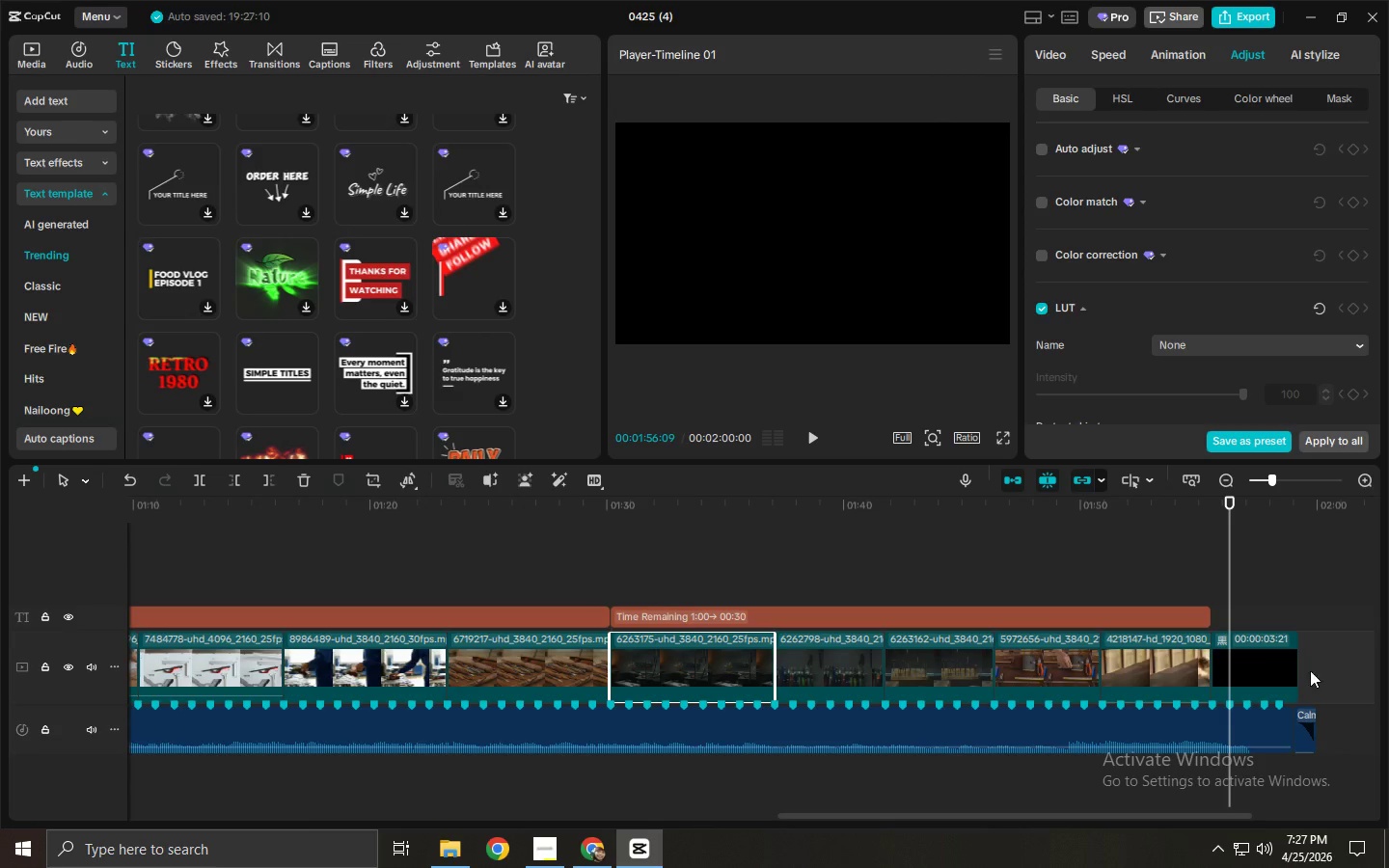 
left_click([1280, 669])
 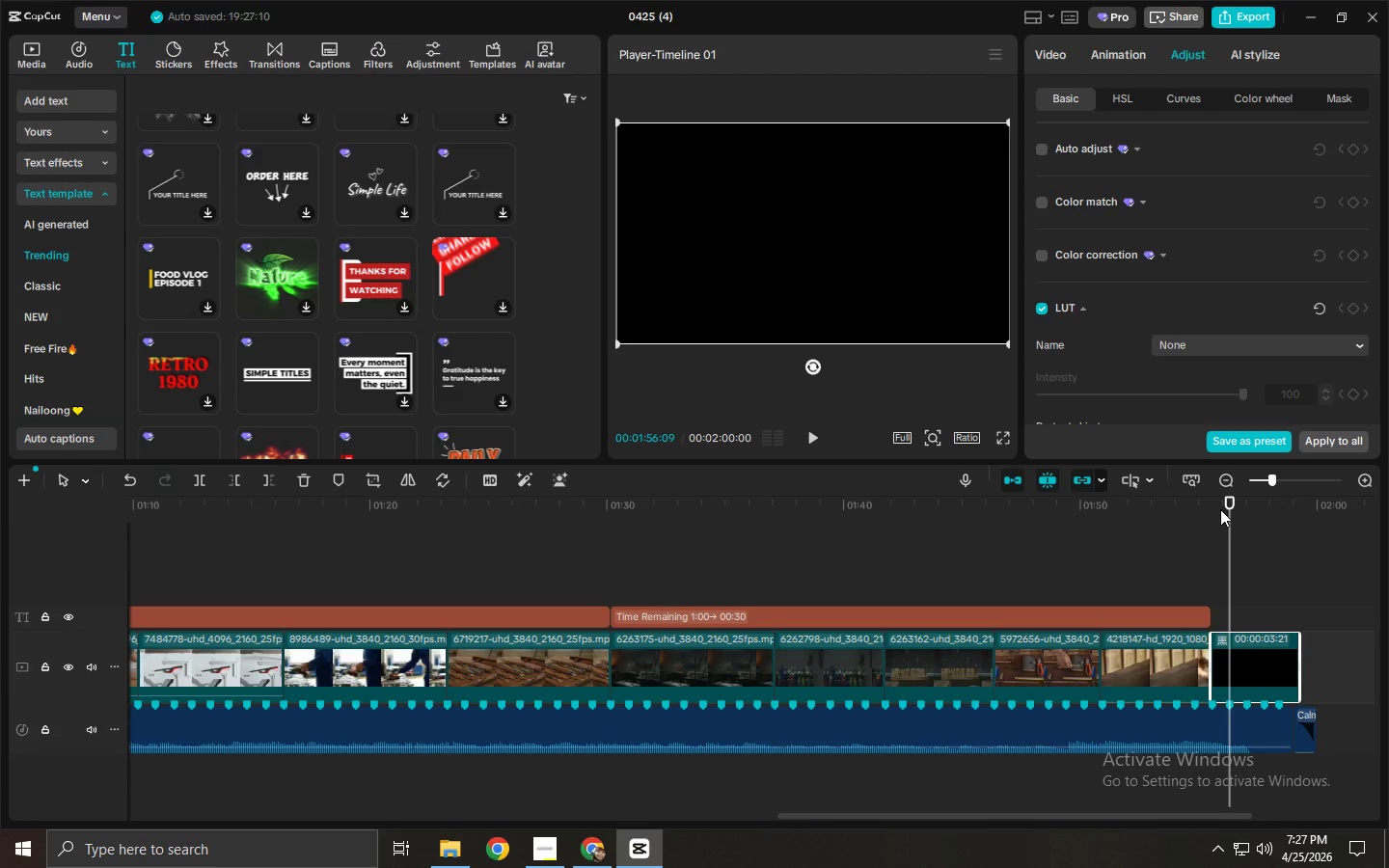 
left_click_drag(start_coordinate=[1217, 503], to_coordinate=[1209, 502])
 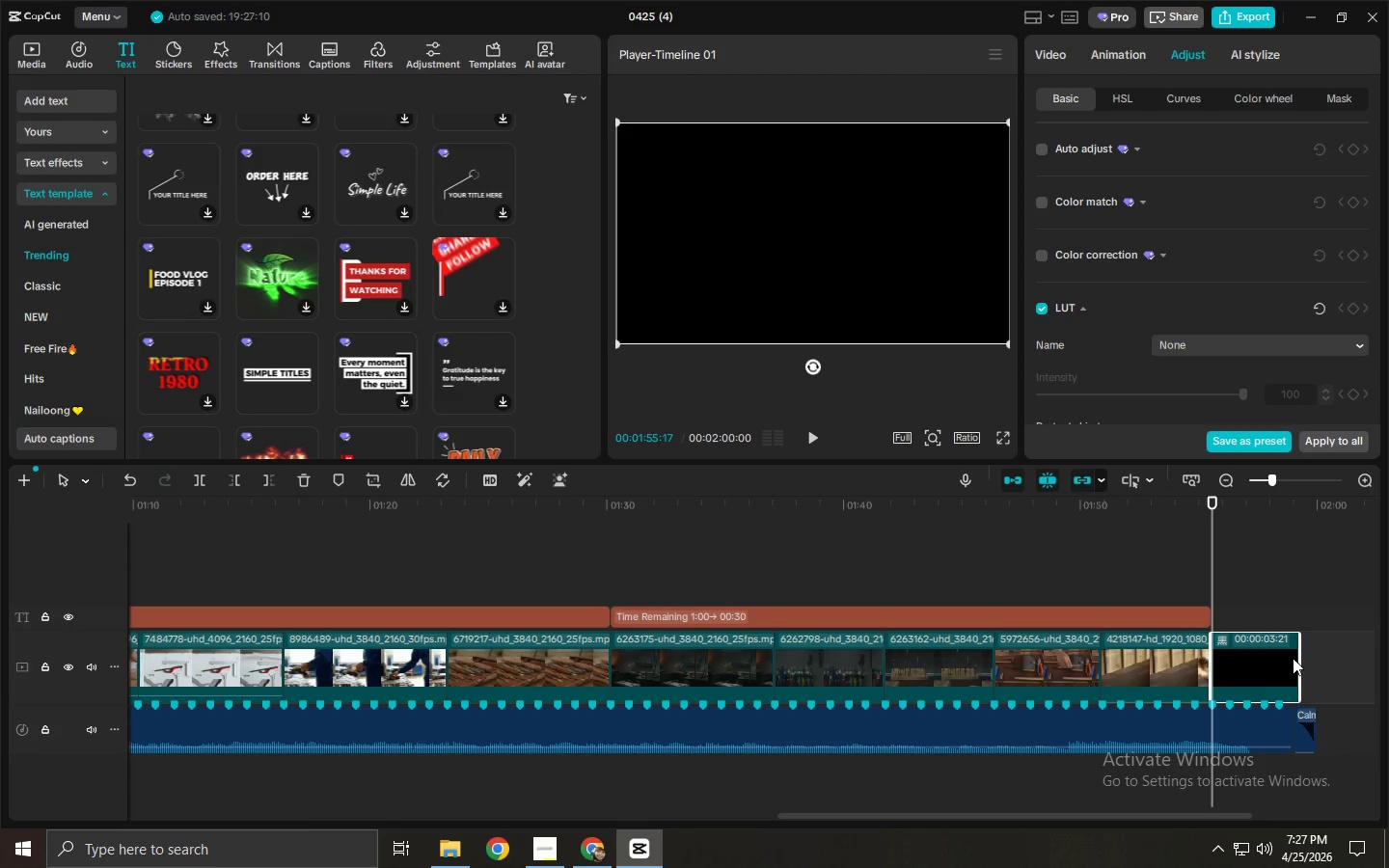 
left_click([1293, 659])
 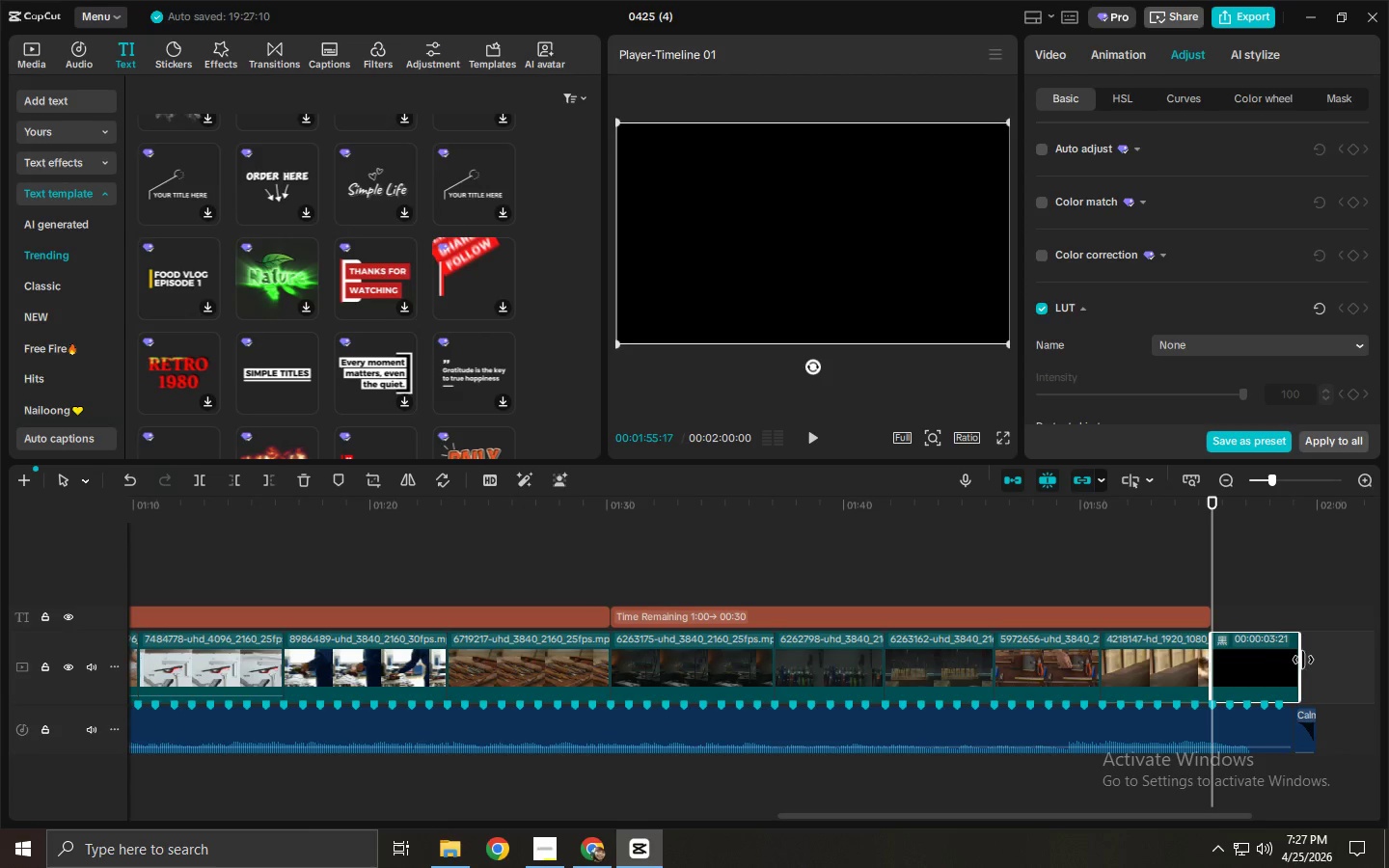 
left_click_drag(start_coordinate=[1303, 660], to_coordinate=[1311, 660])
 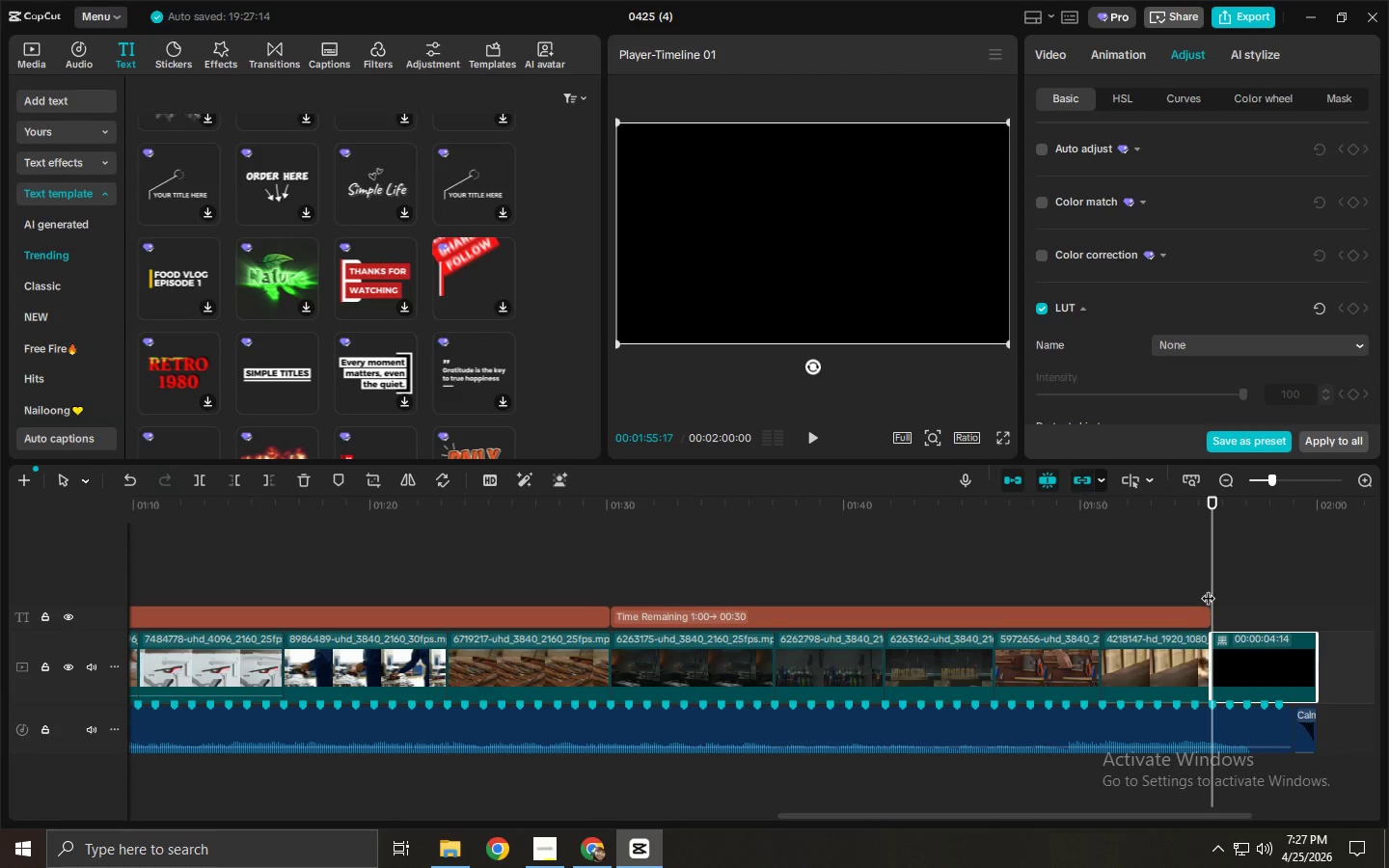 
left_click([1181, 616])
 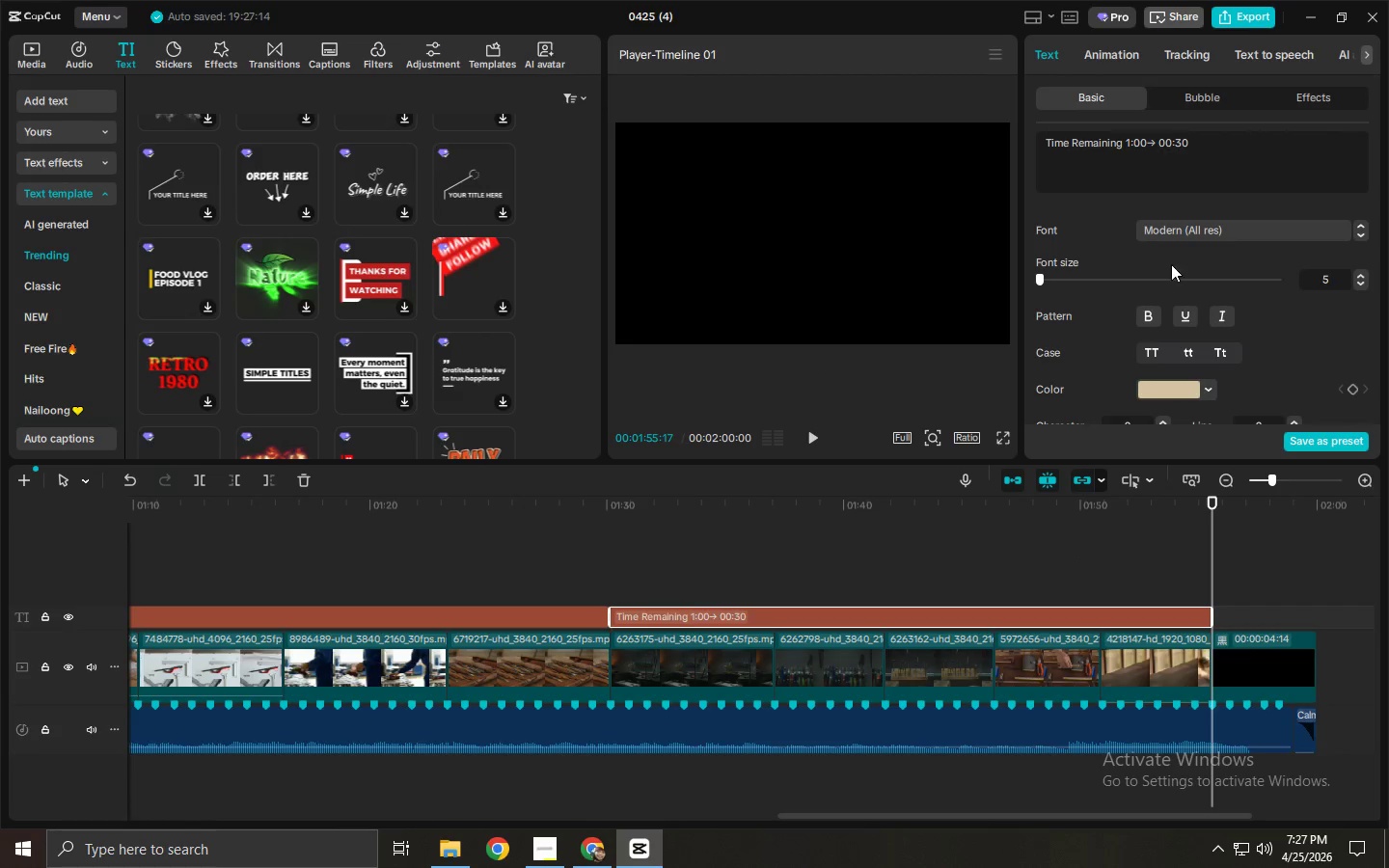 
left_click([1187, 162])
 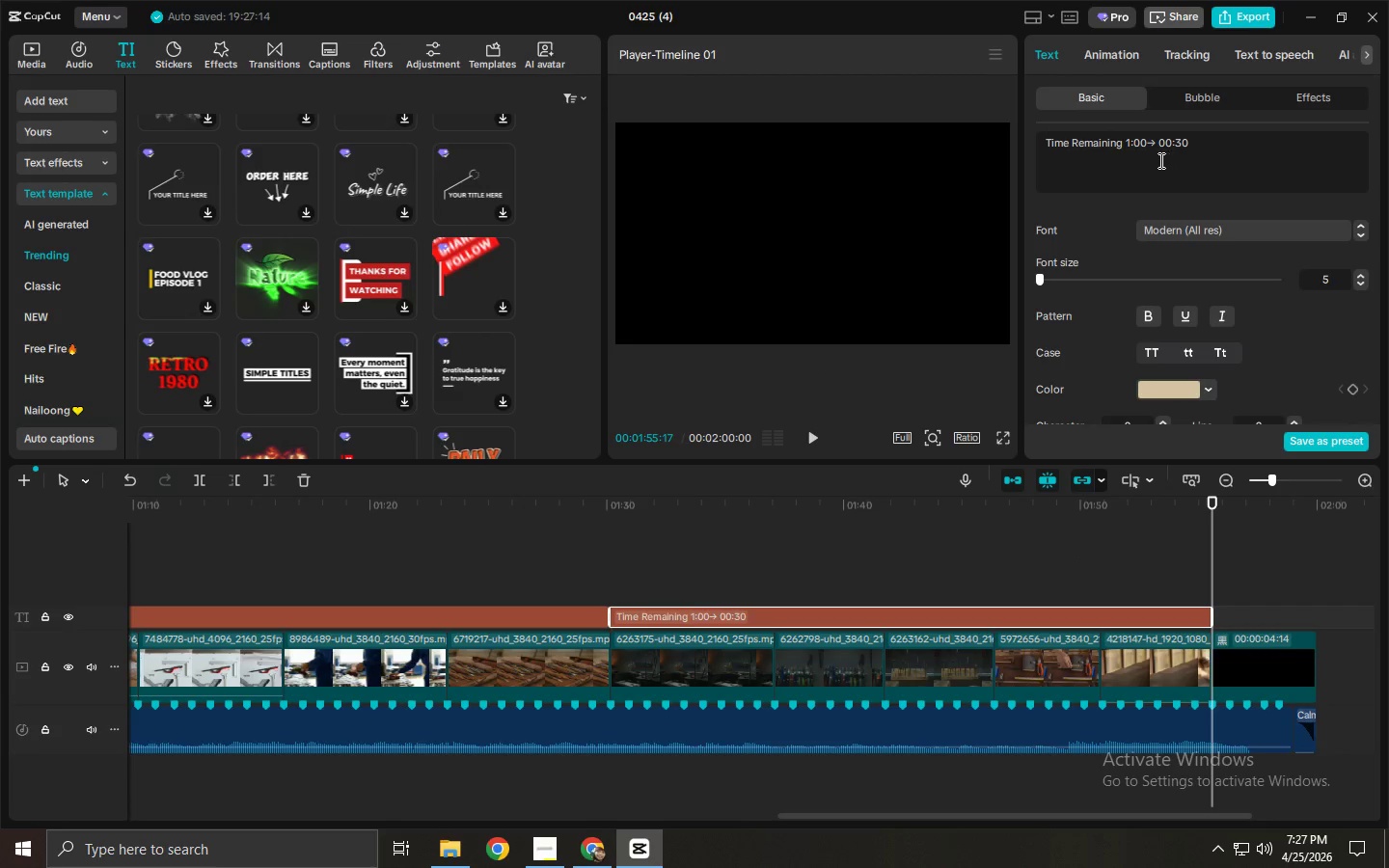 
left_click_drag(start_coordinate=[1146, 148], to_coordinate=[1128, 149])
 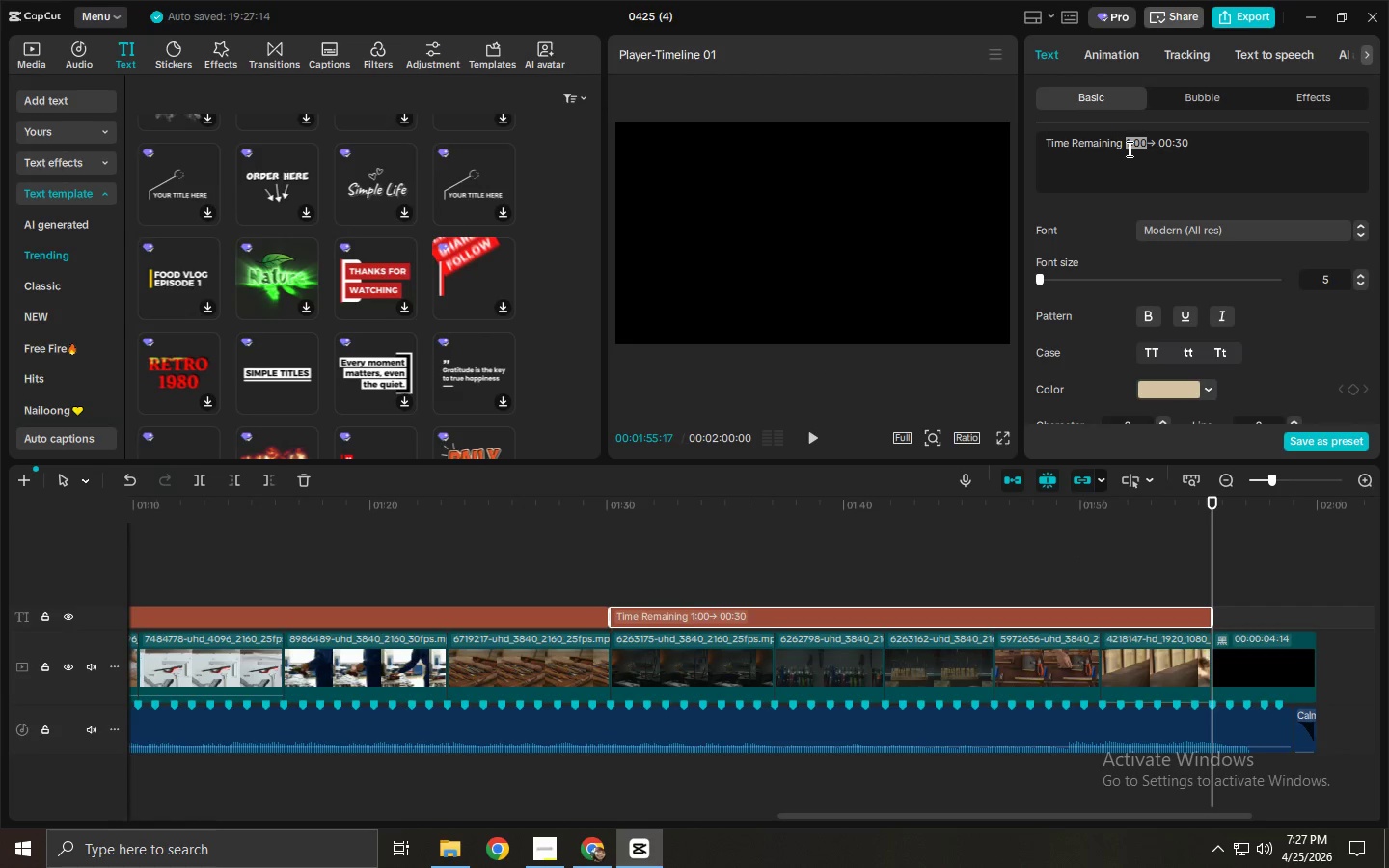 
key(Numpad0)
 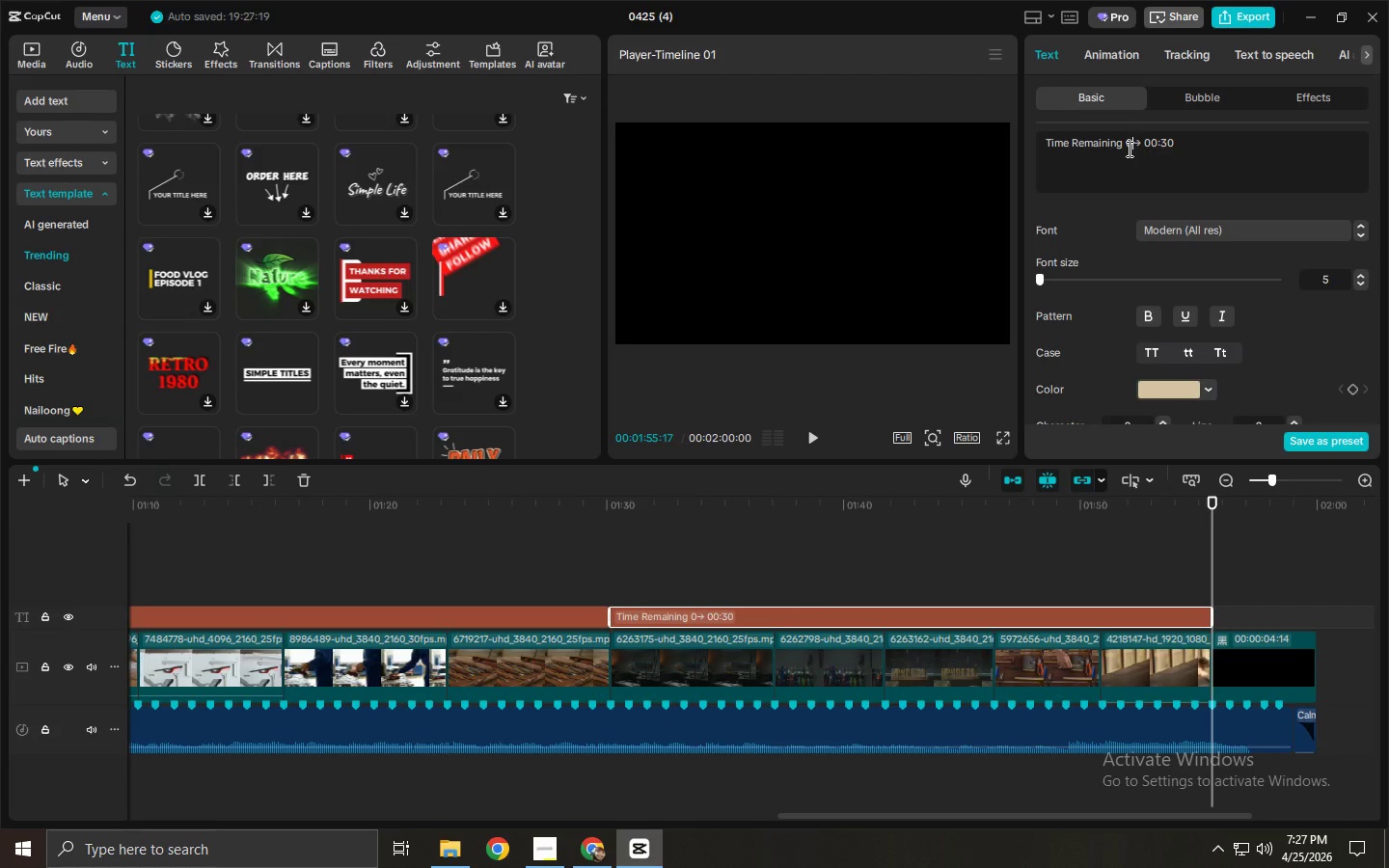 
key(Shift+ShiftLeft)
 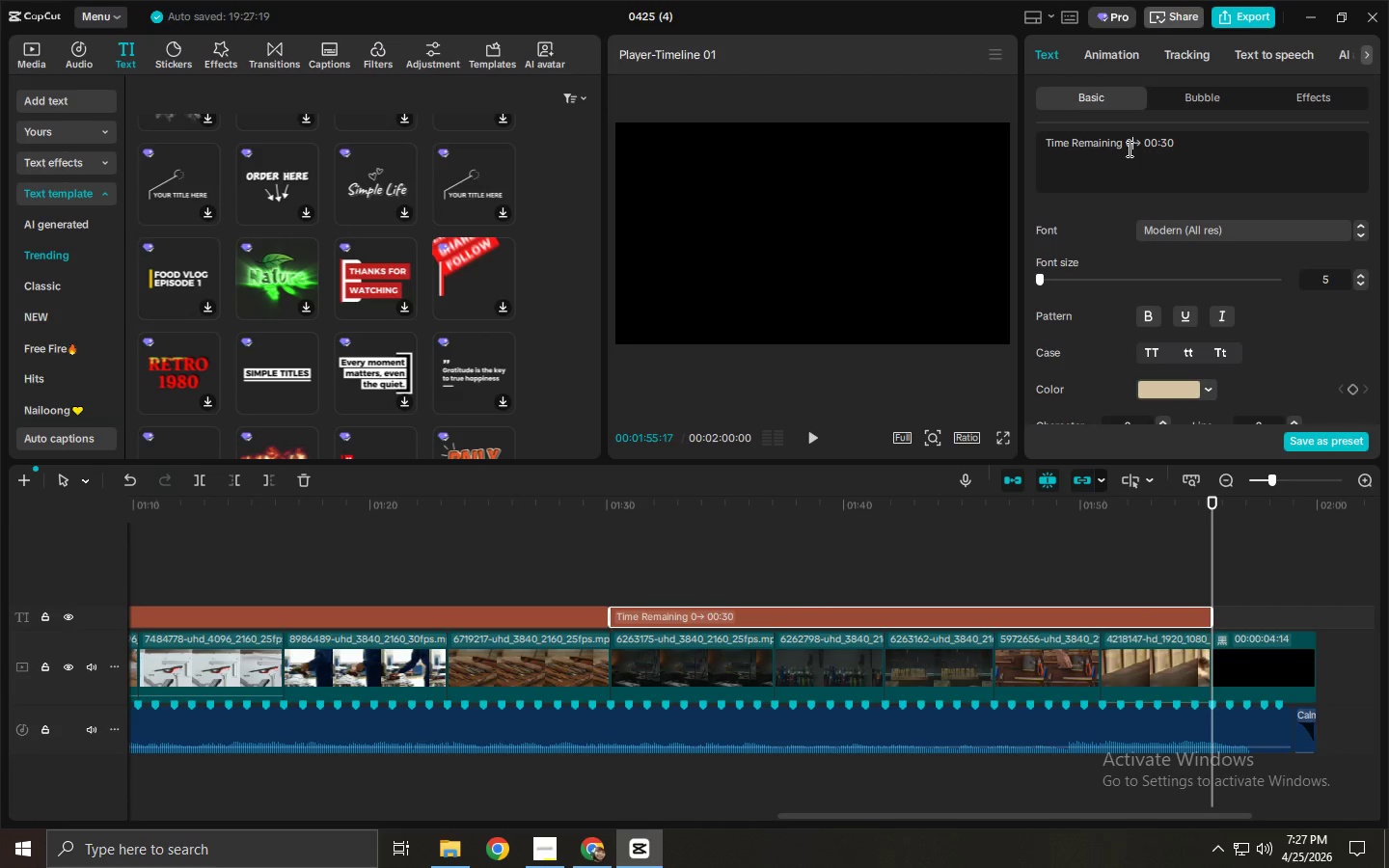 
key(Shift+Quote)
 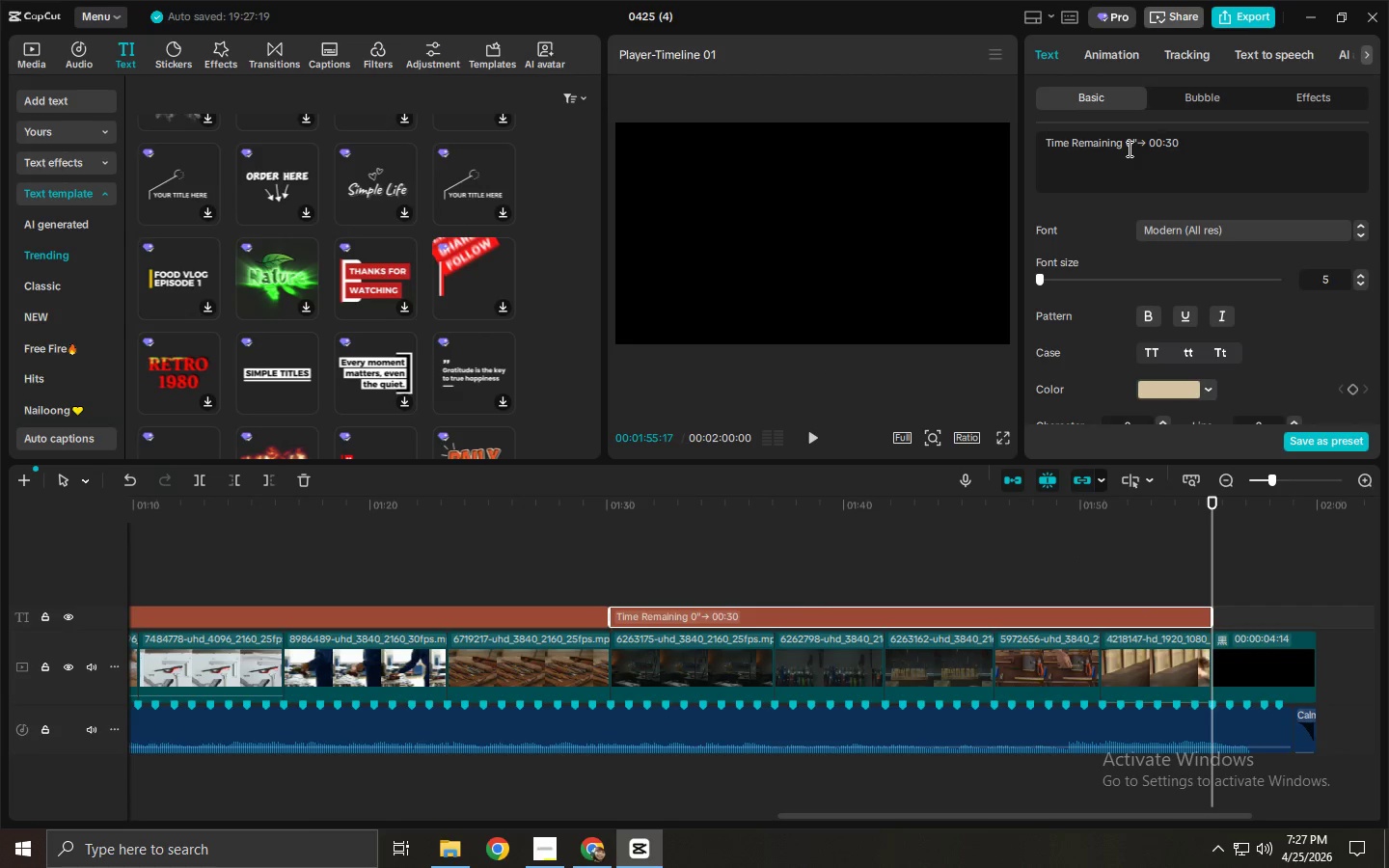 
key(Numpad0)
 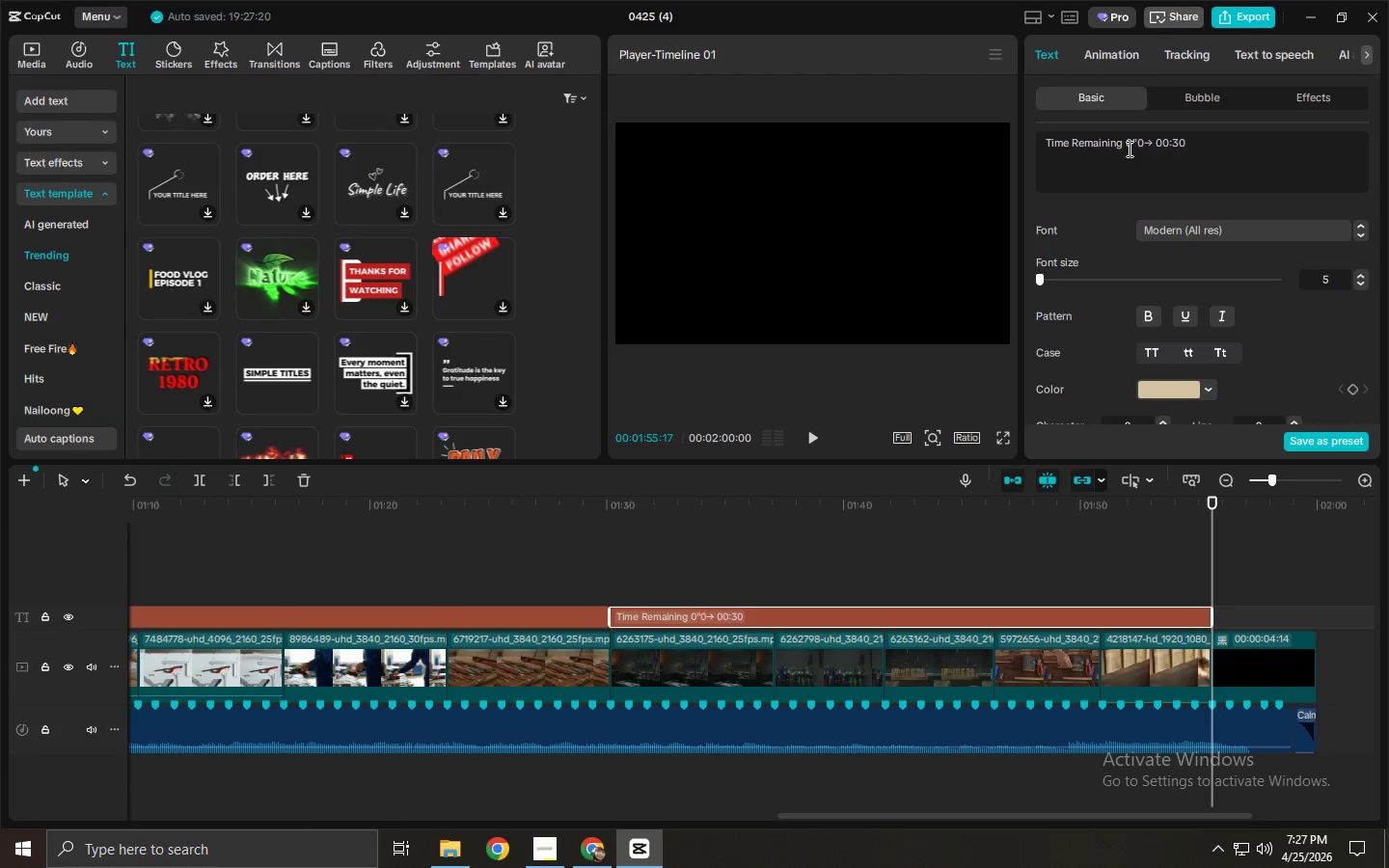 
key(Numpad0)
 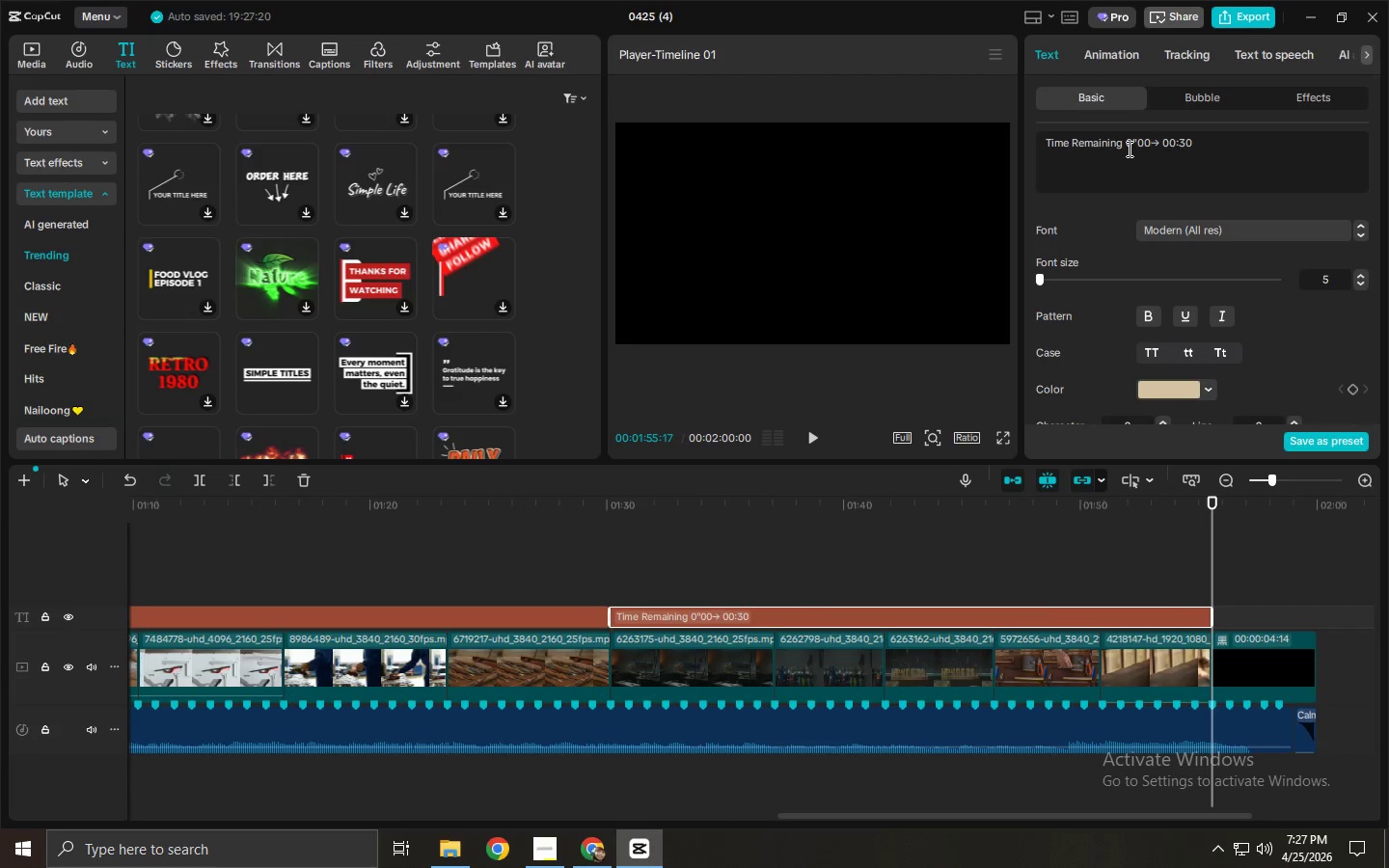 
key(Backspace)
 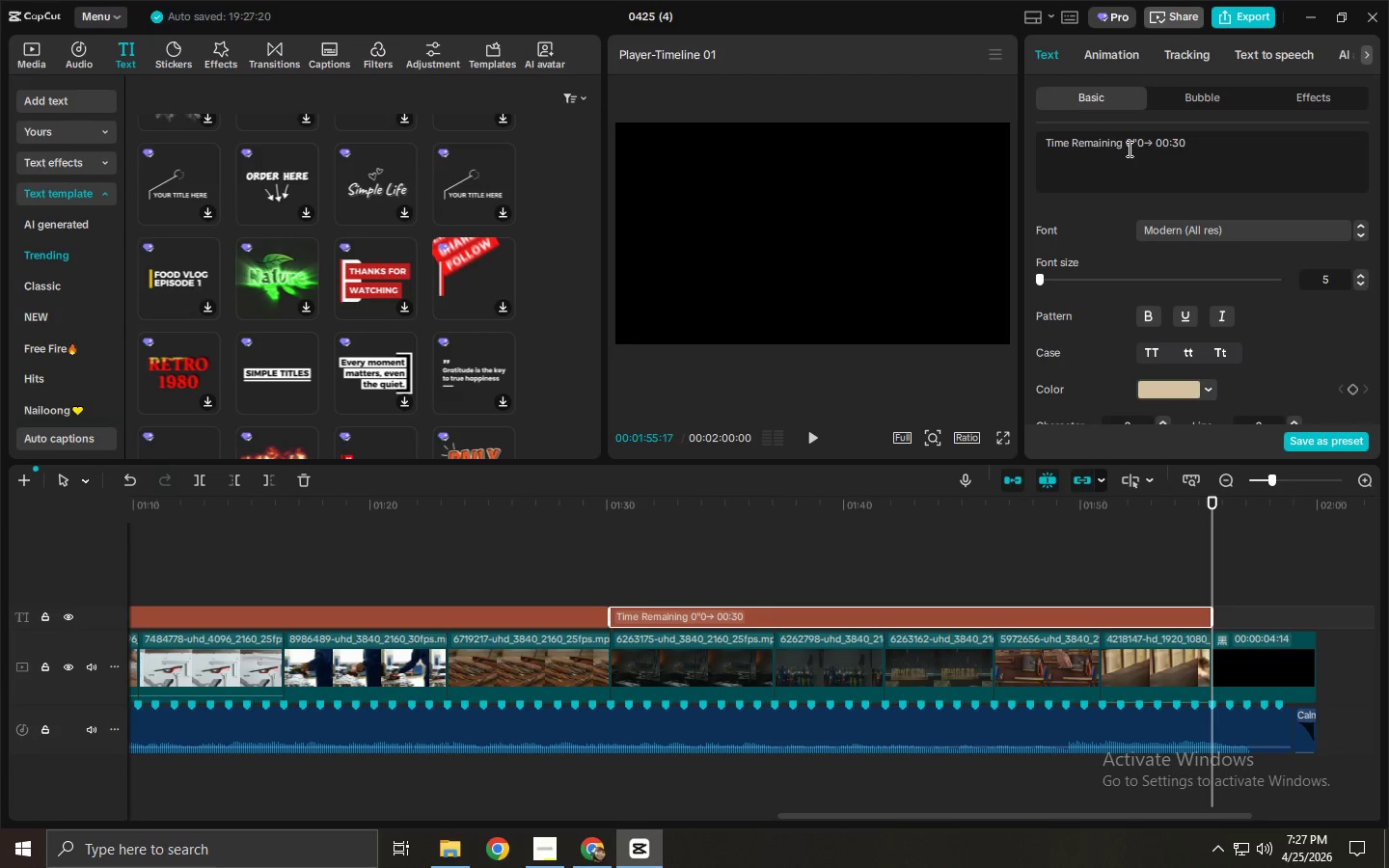 
key(Backspace)
 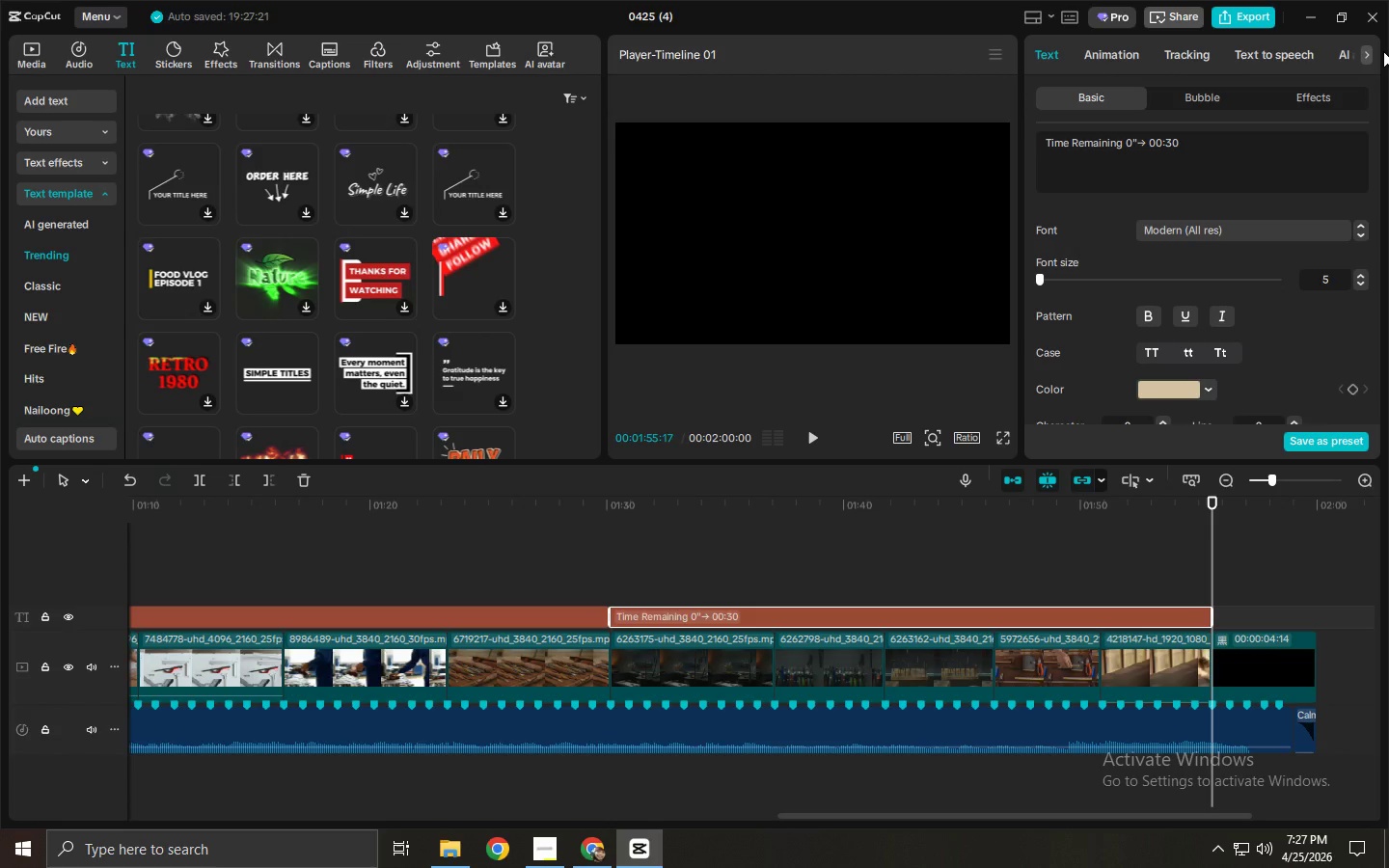 
key(Backspace)
 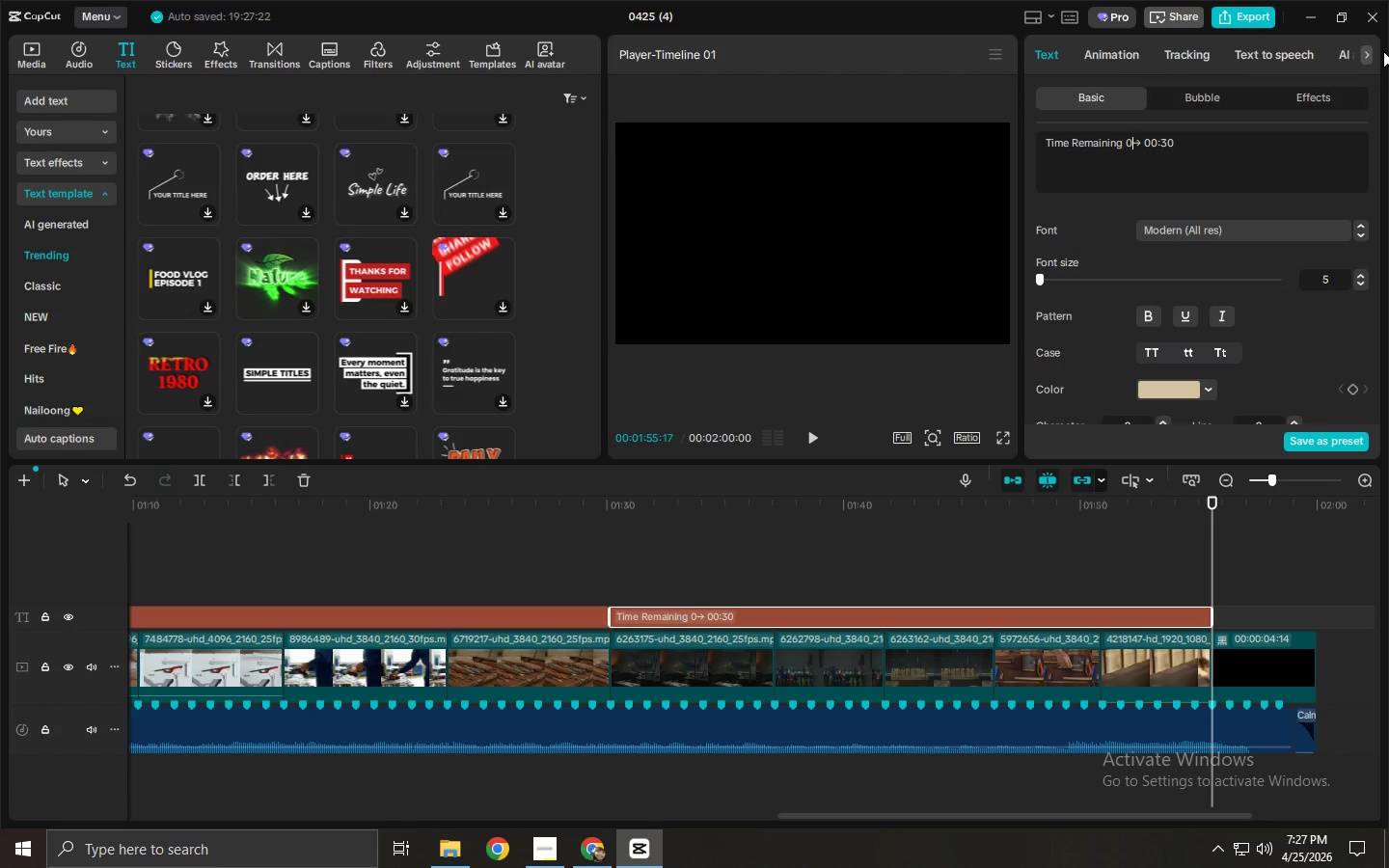 
key(Shift+ShiftLeft)
 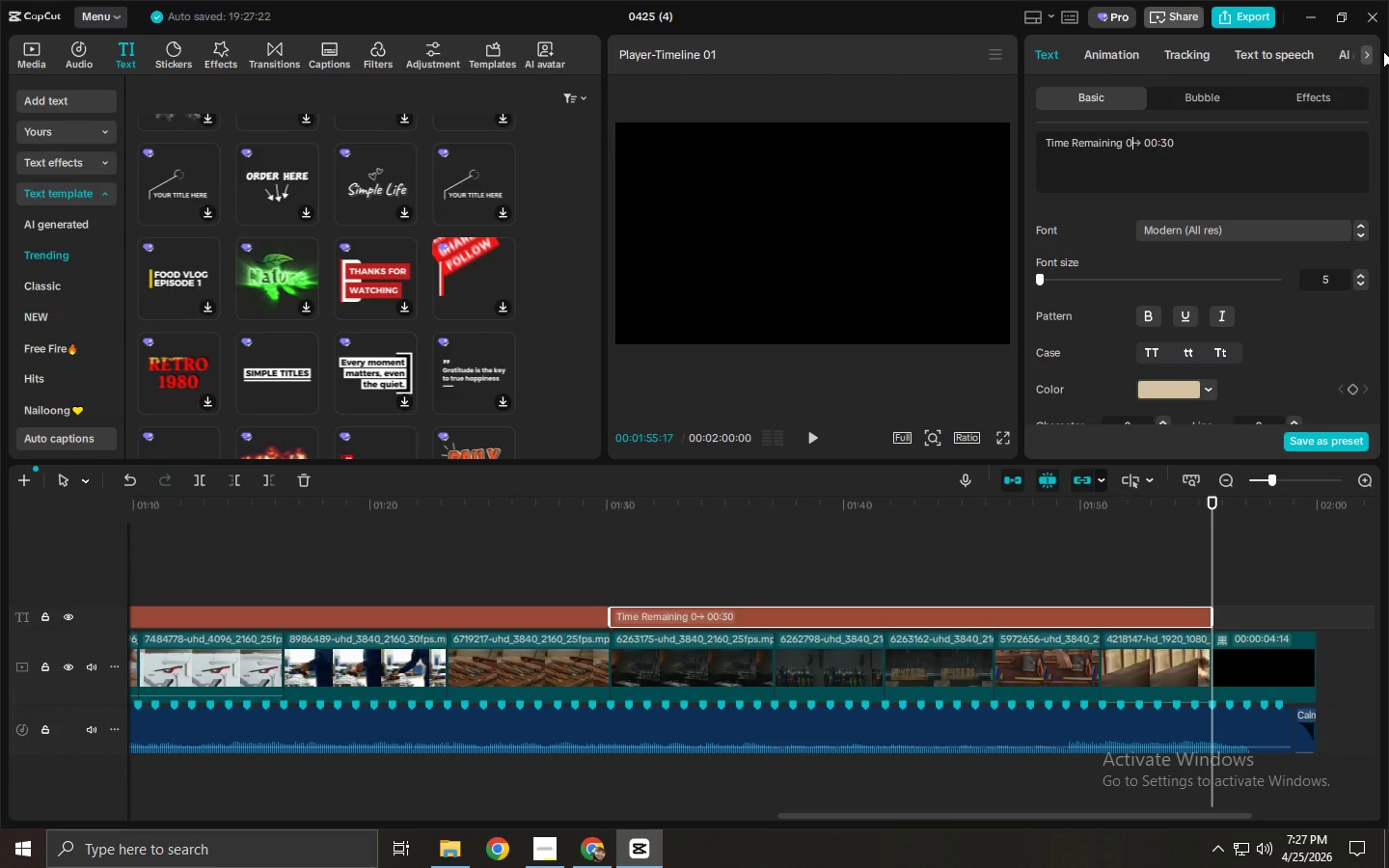 
key(Shift+Quote)
 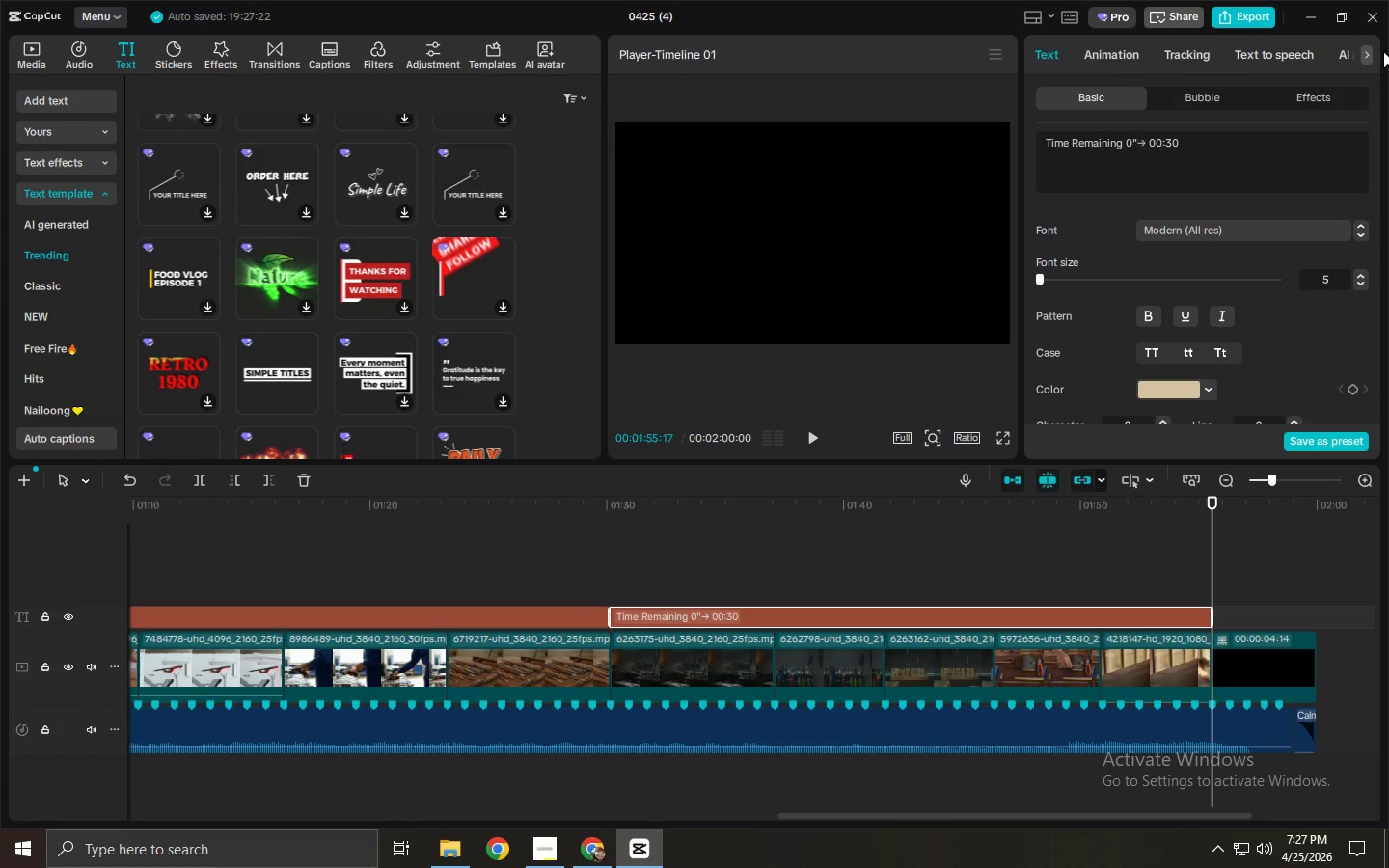 
key(Backspace)
 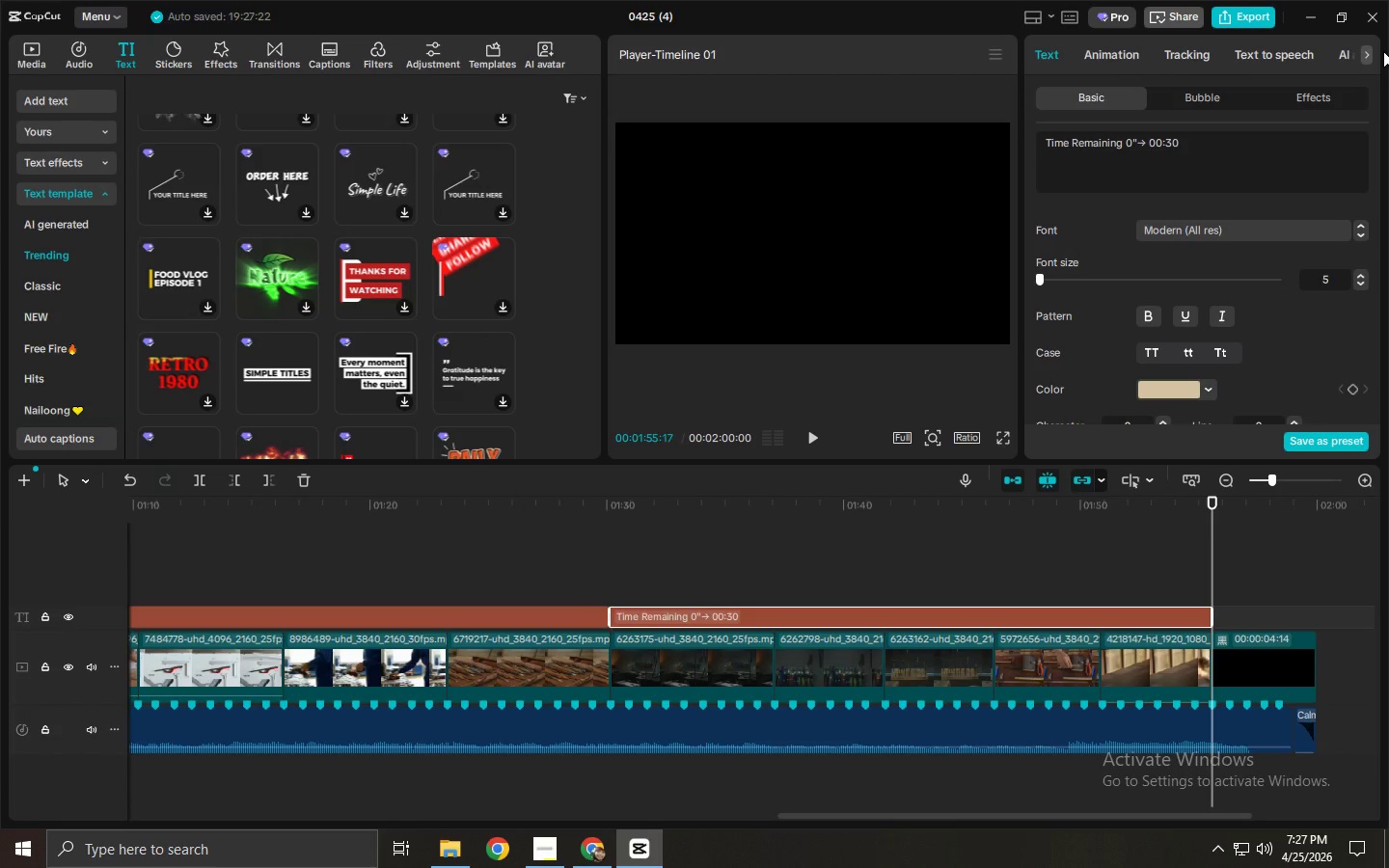 
key(Shift+ShiftLeft)
 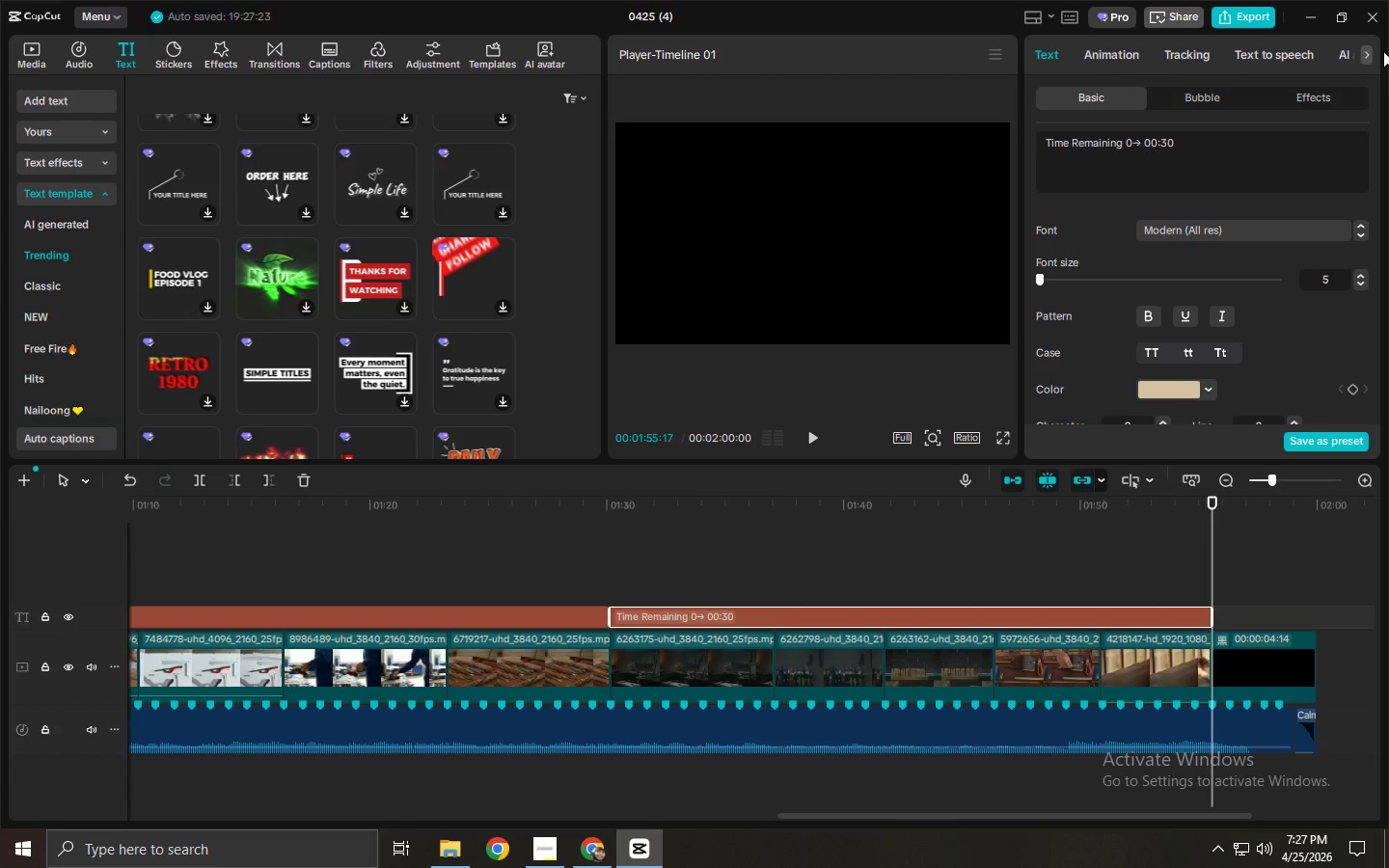 
key(Shift+Semicolon)
 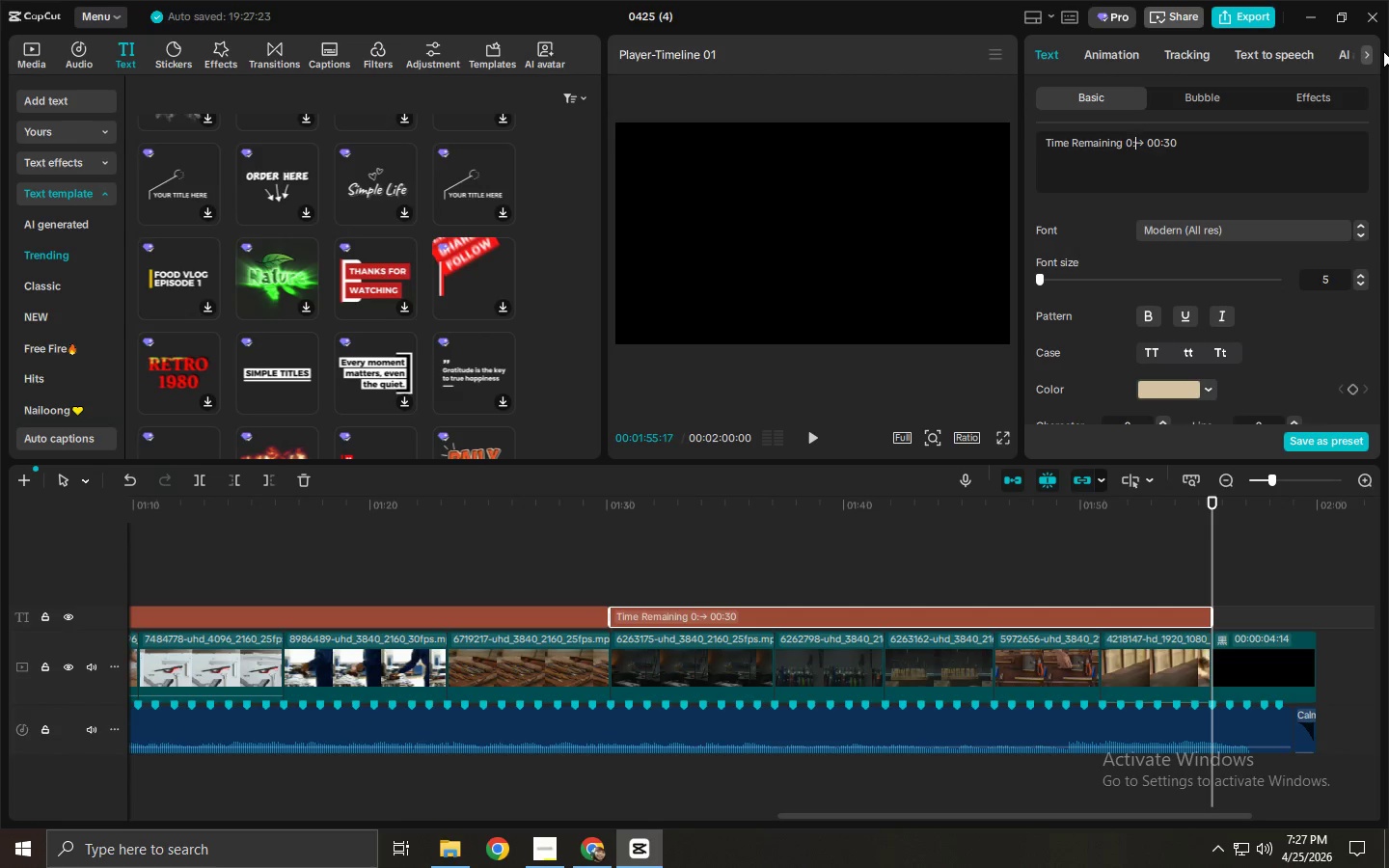 
wait(35.06)
 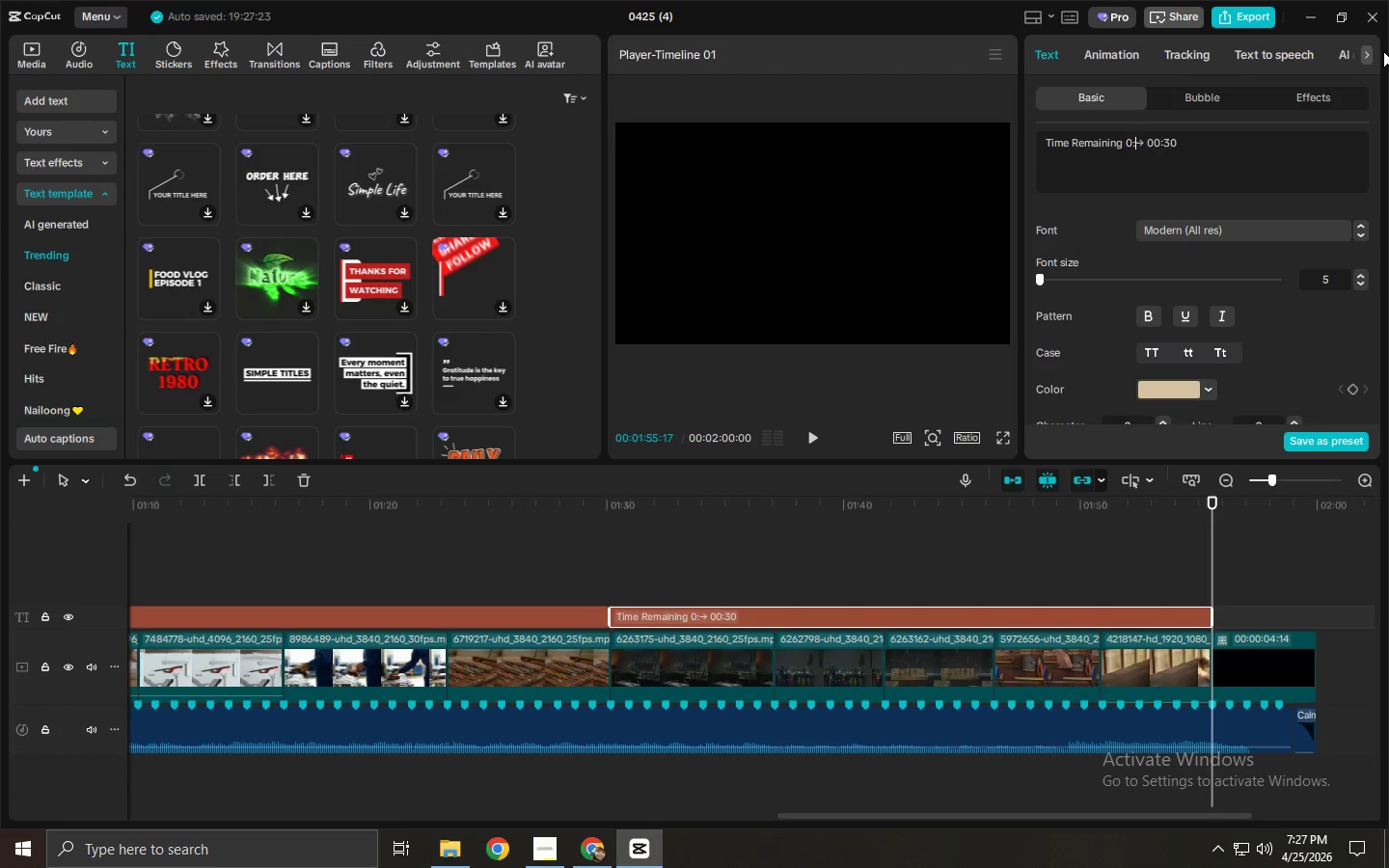 
left_click([1162, 511])
 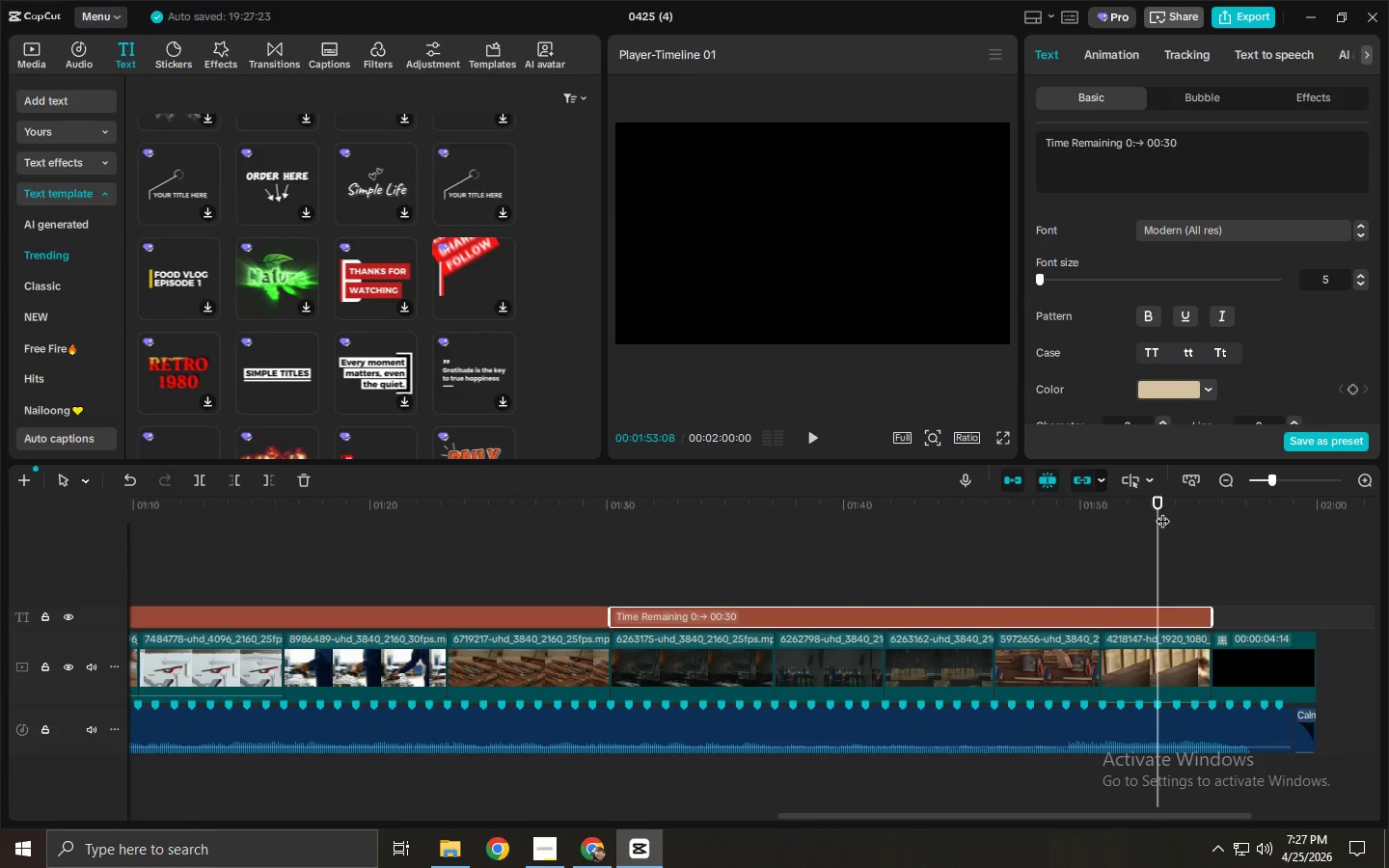 
key(Space)
 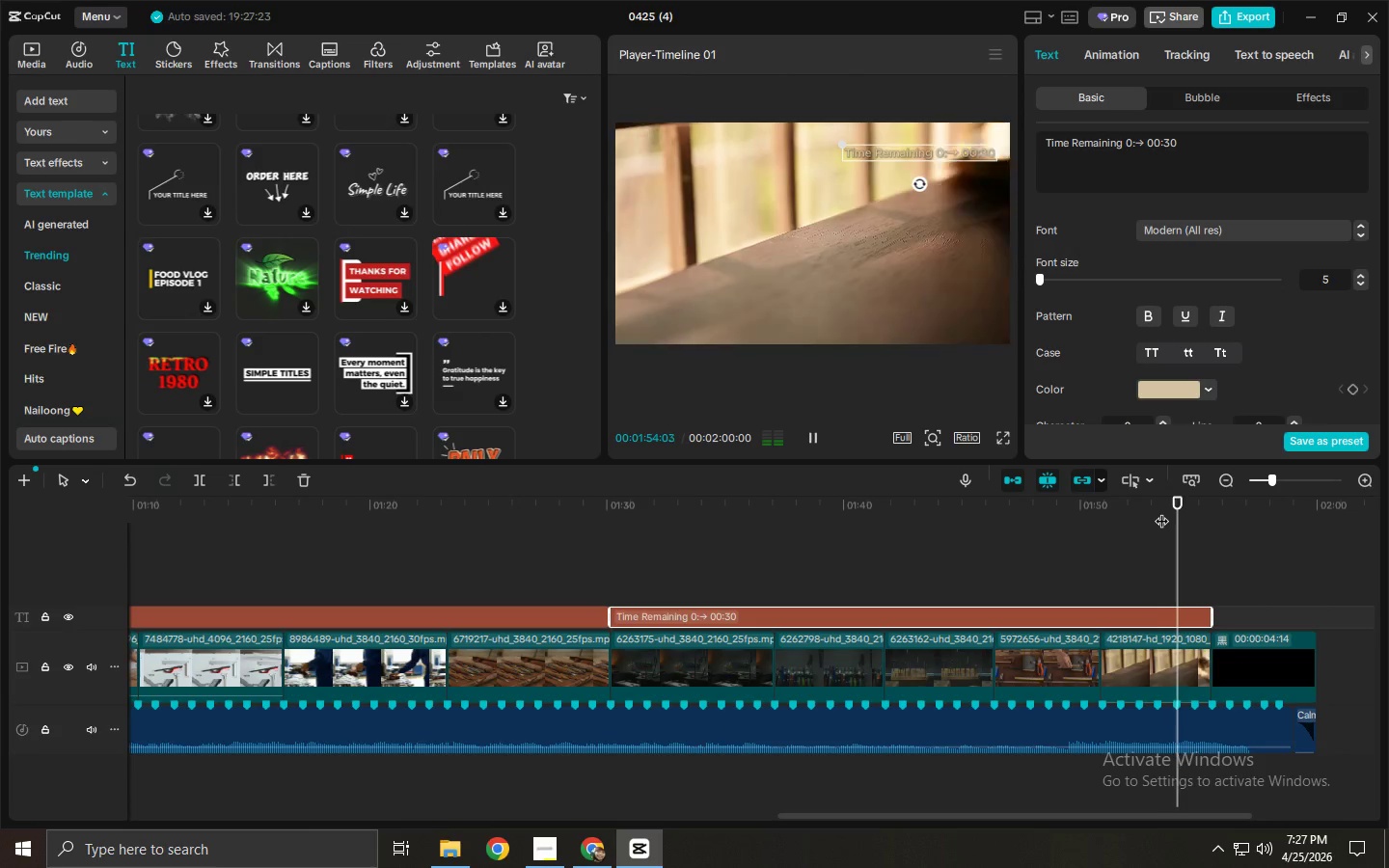 
key(Space)
 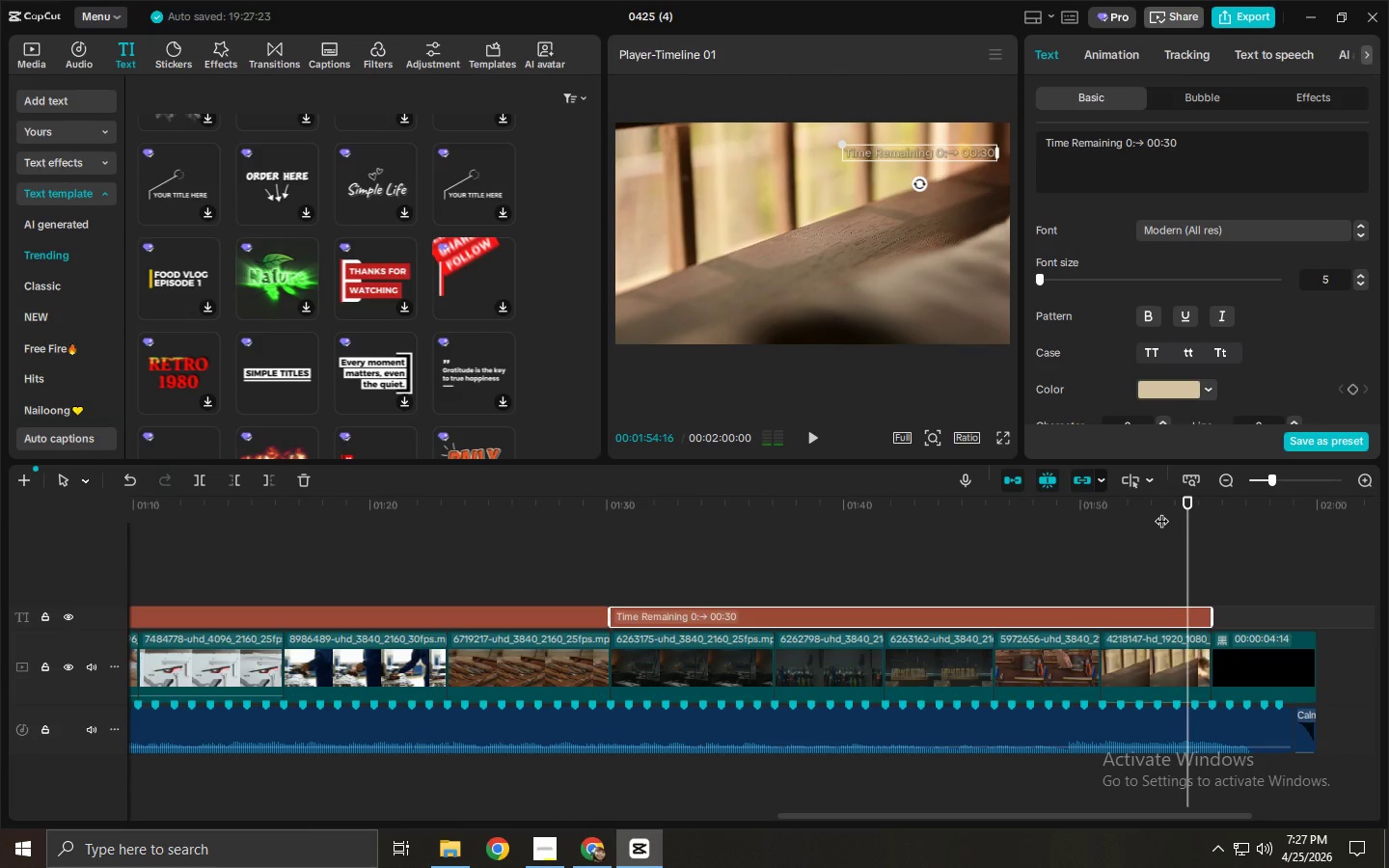 
key(Space)
 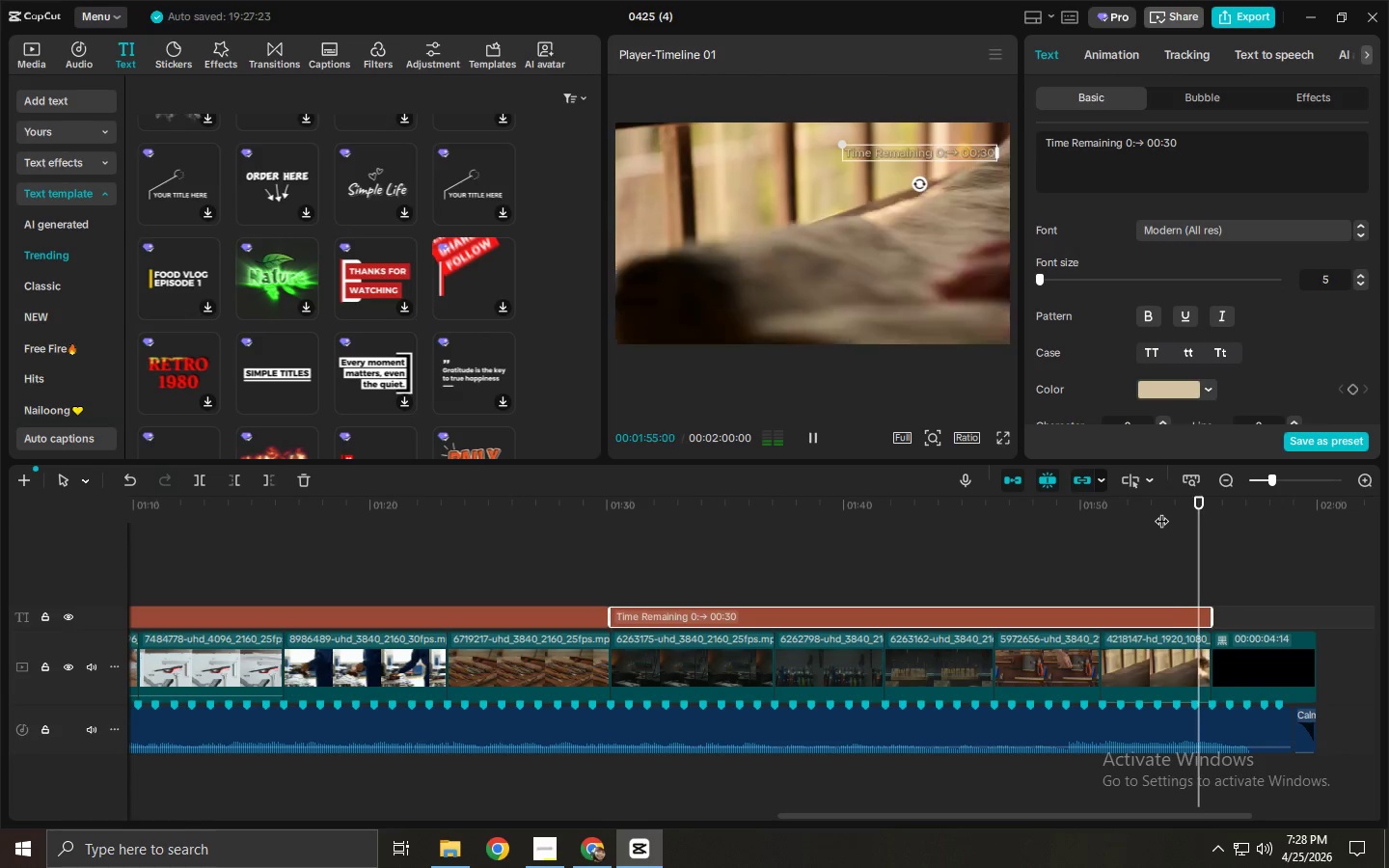 
key(Space)
 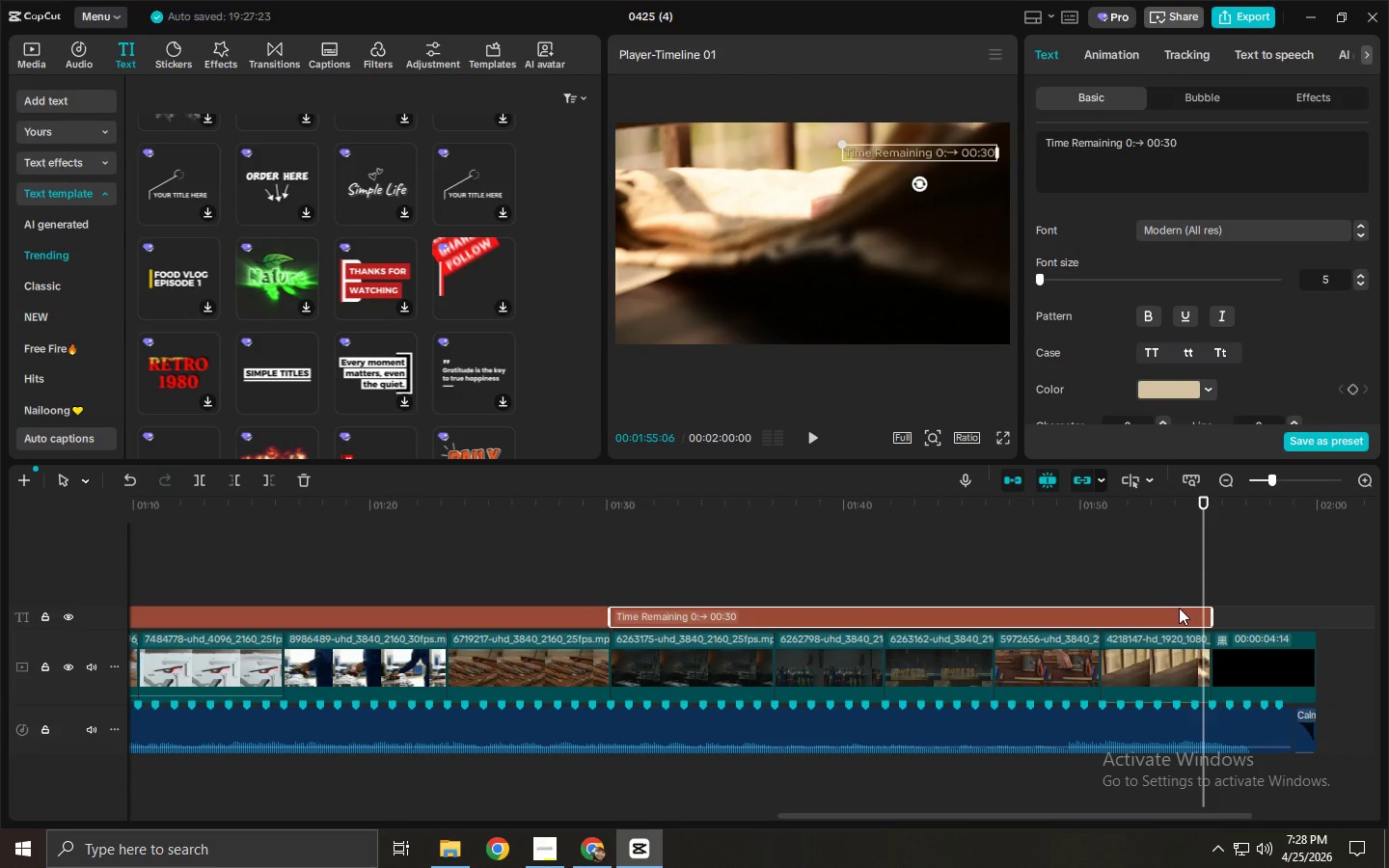 
left_click([1174, 609])
 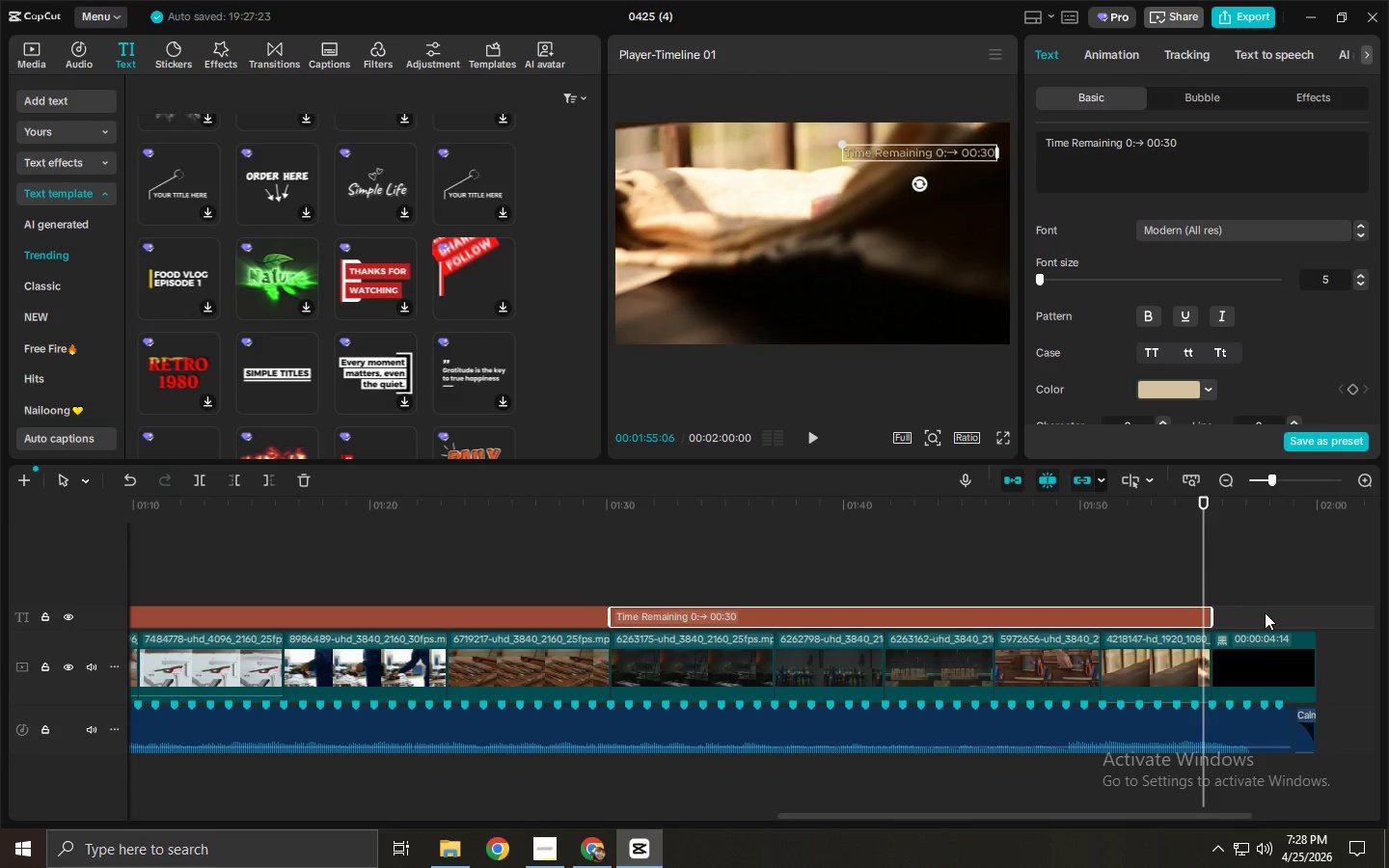 
left_click_drag(start_coordinate=[1267, 613], to_coordinate=[258, 611])
 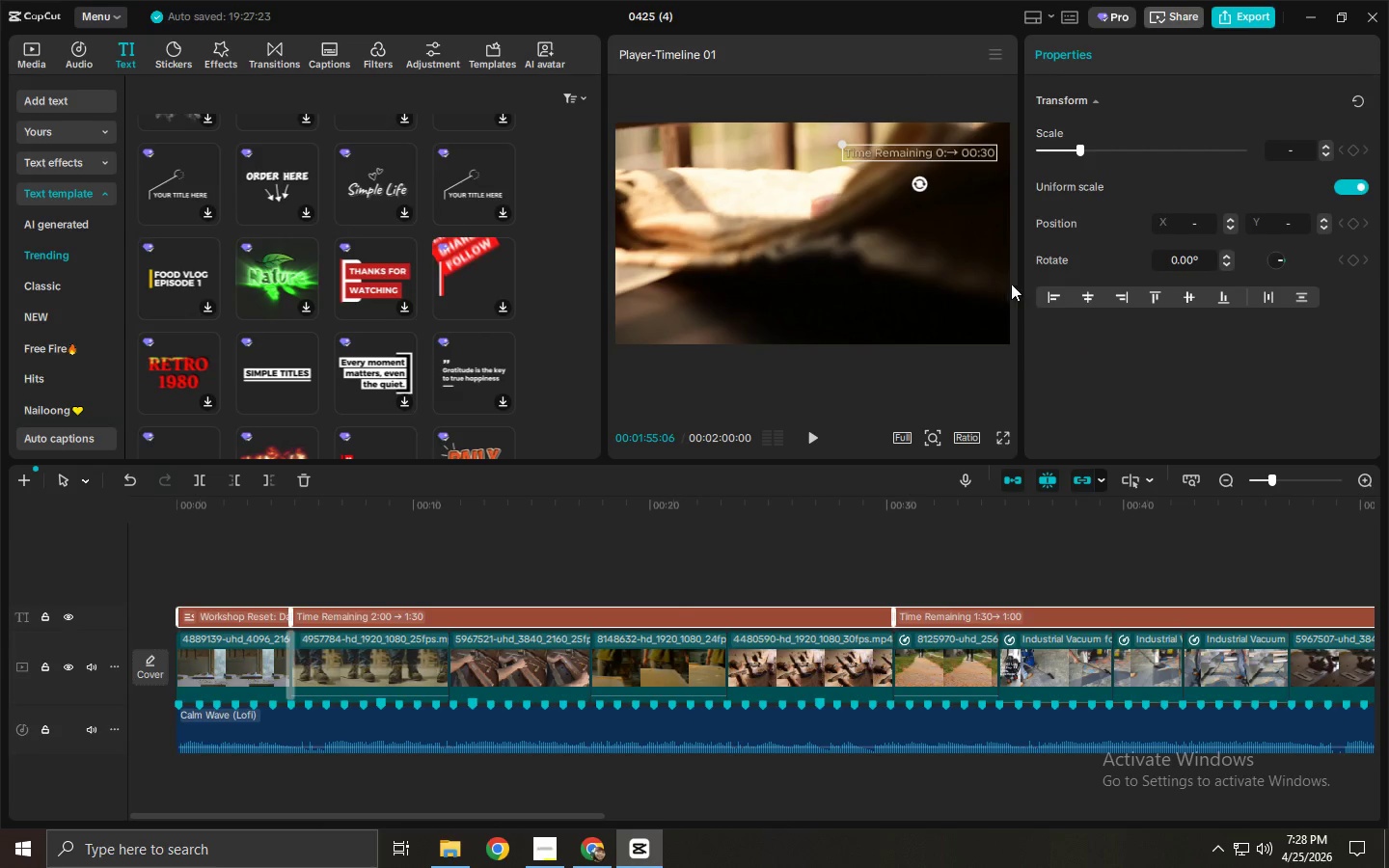 
left_click_drag(start_coordinate=[425, 562], to_coordinate=[421, 564])
 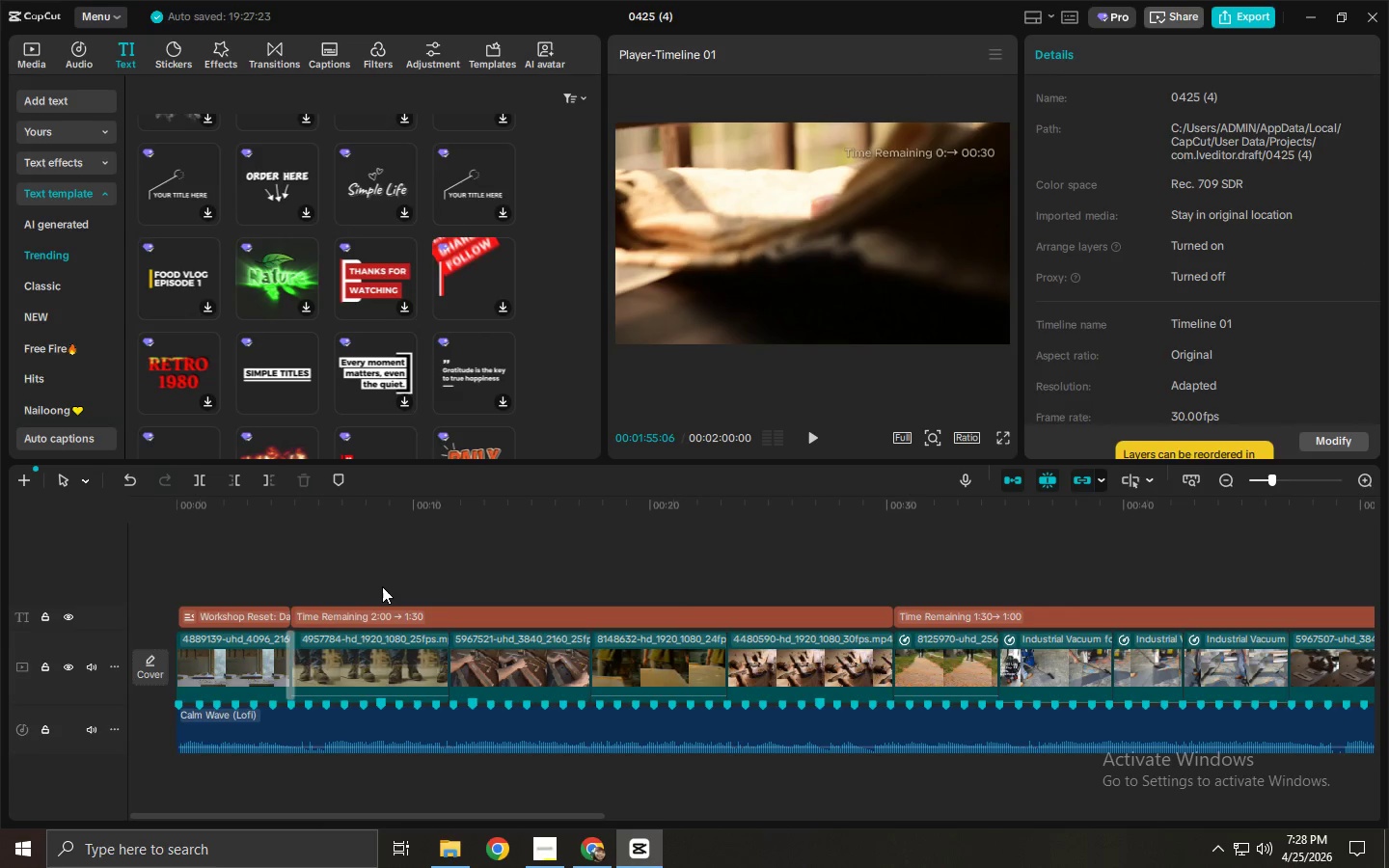 
left_click_drag(start_coordinate=[382, 586], to_coordinate=[1098, 616])
 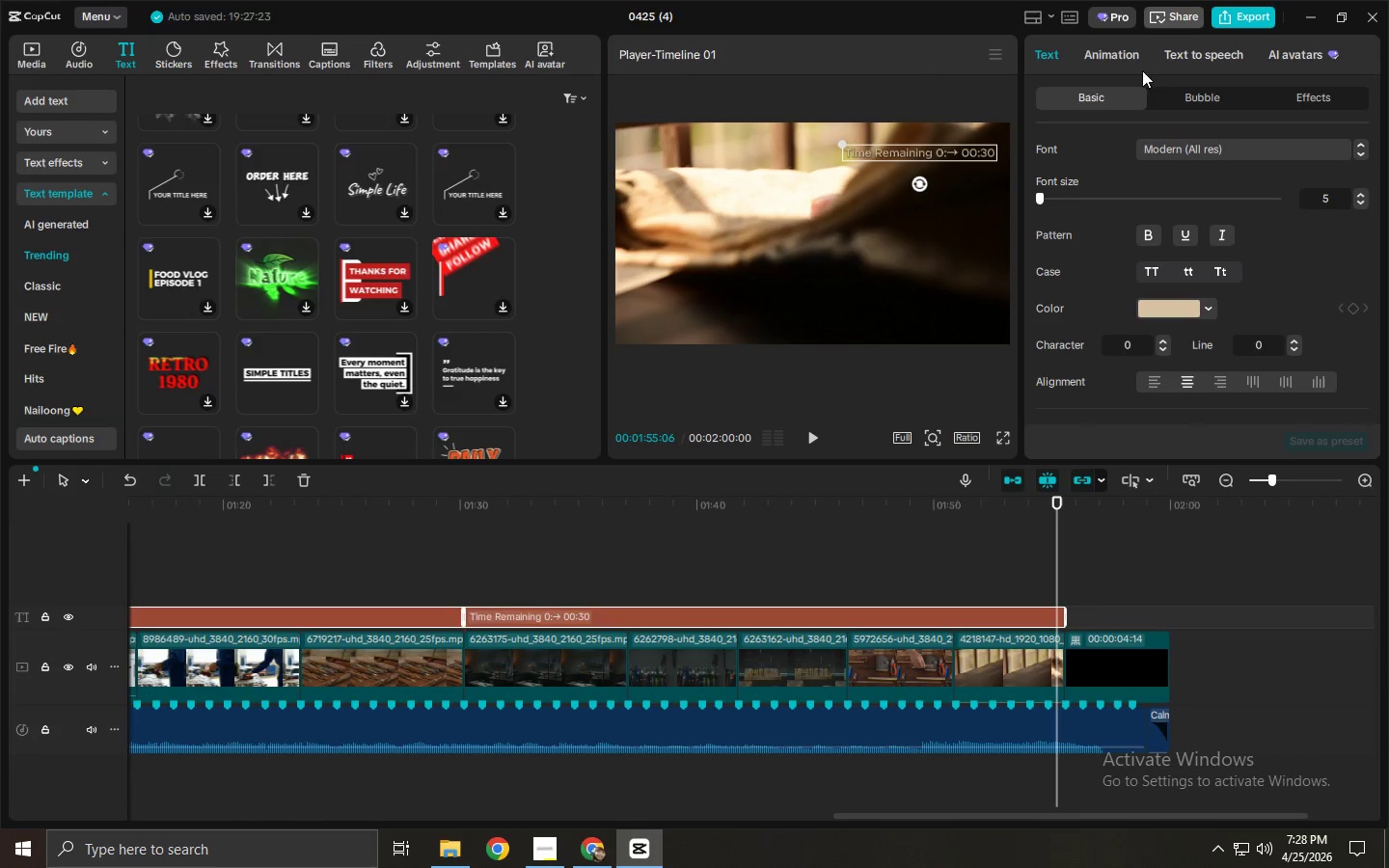 
left_click([1135, 55])
 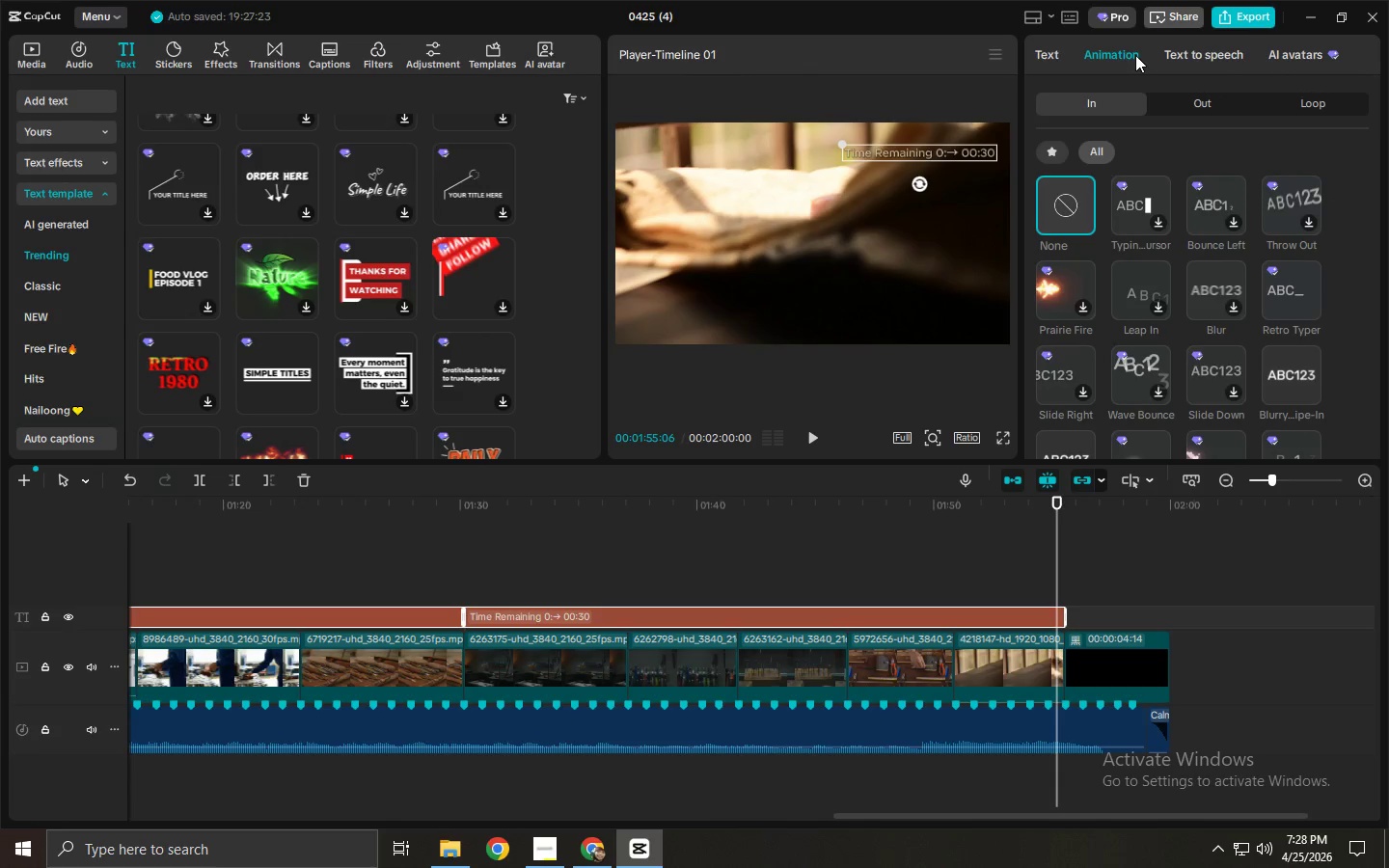 
wait(11.42)
 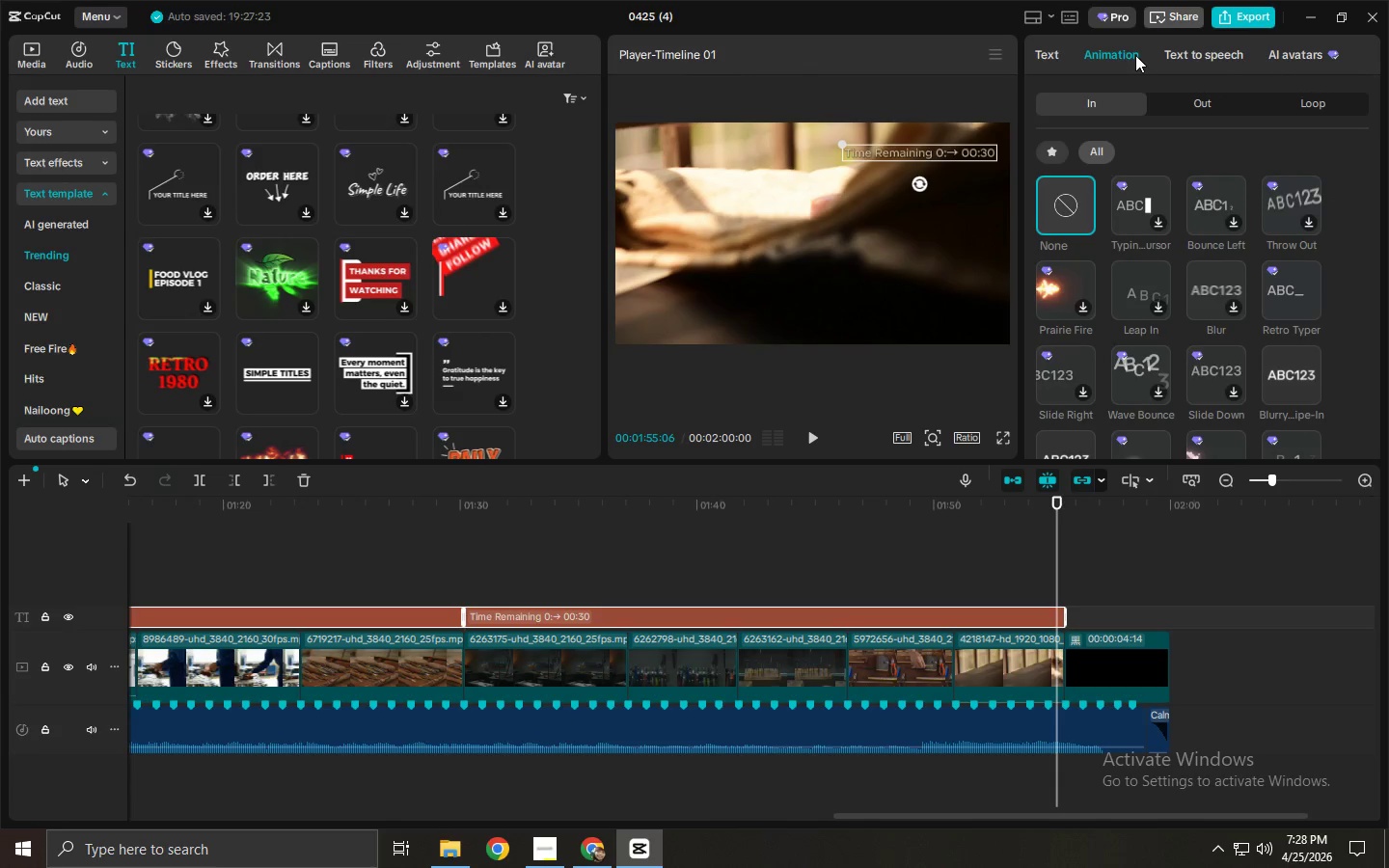 
double_click([1060, 152])
 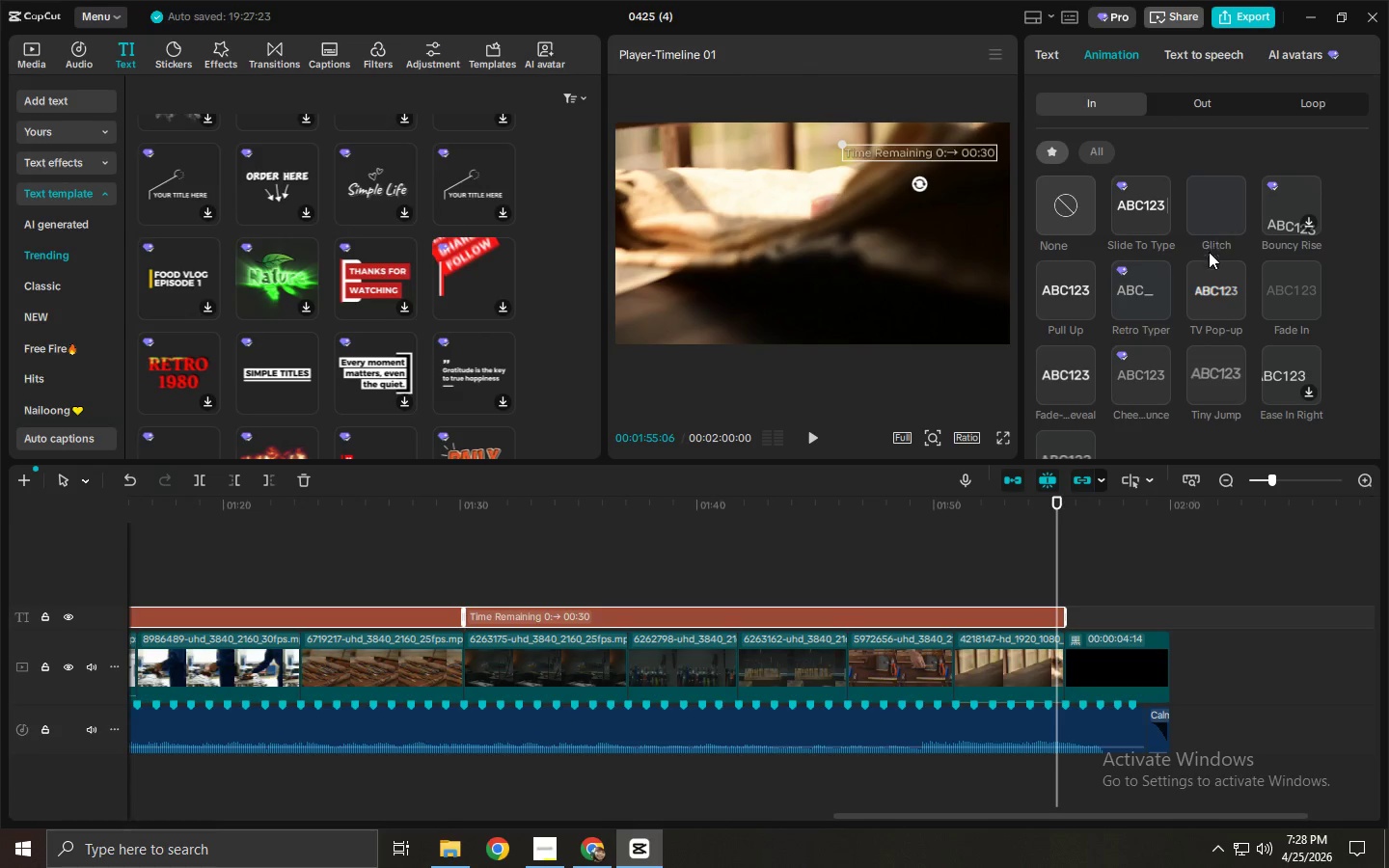 
left_click([1282, 291])
 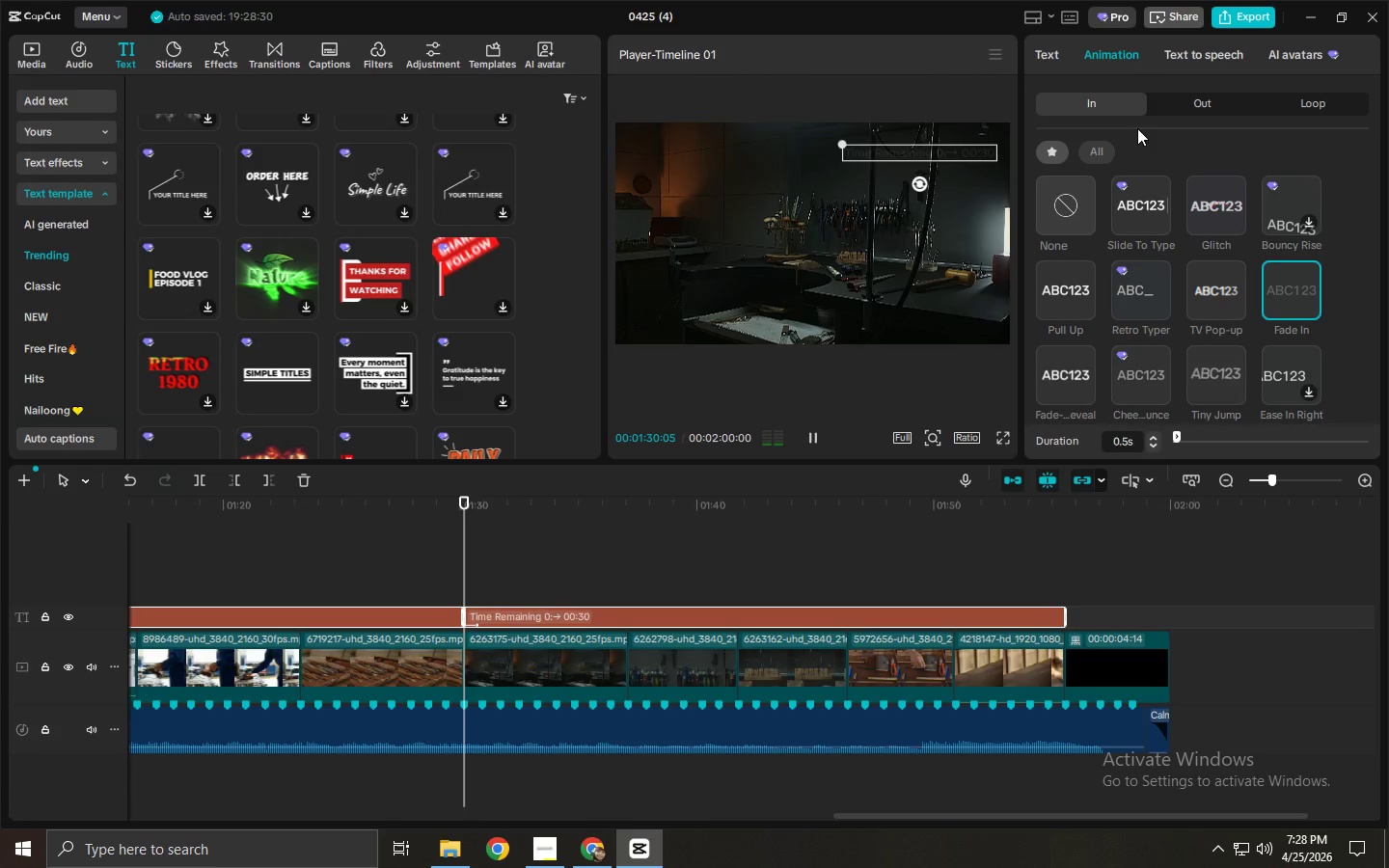 
left_click([1184, 104])
 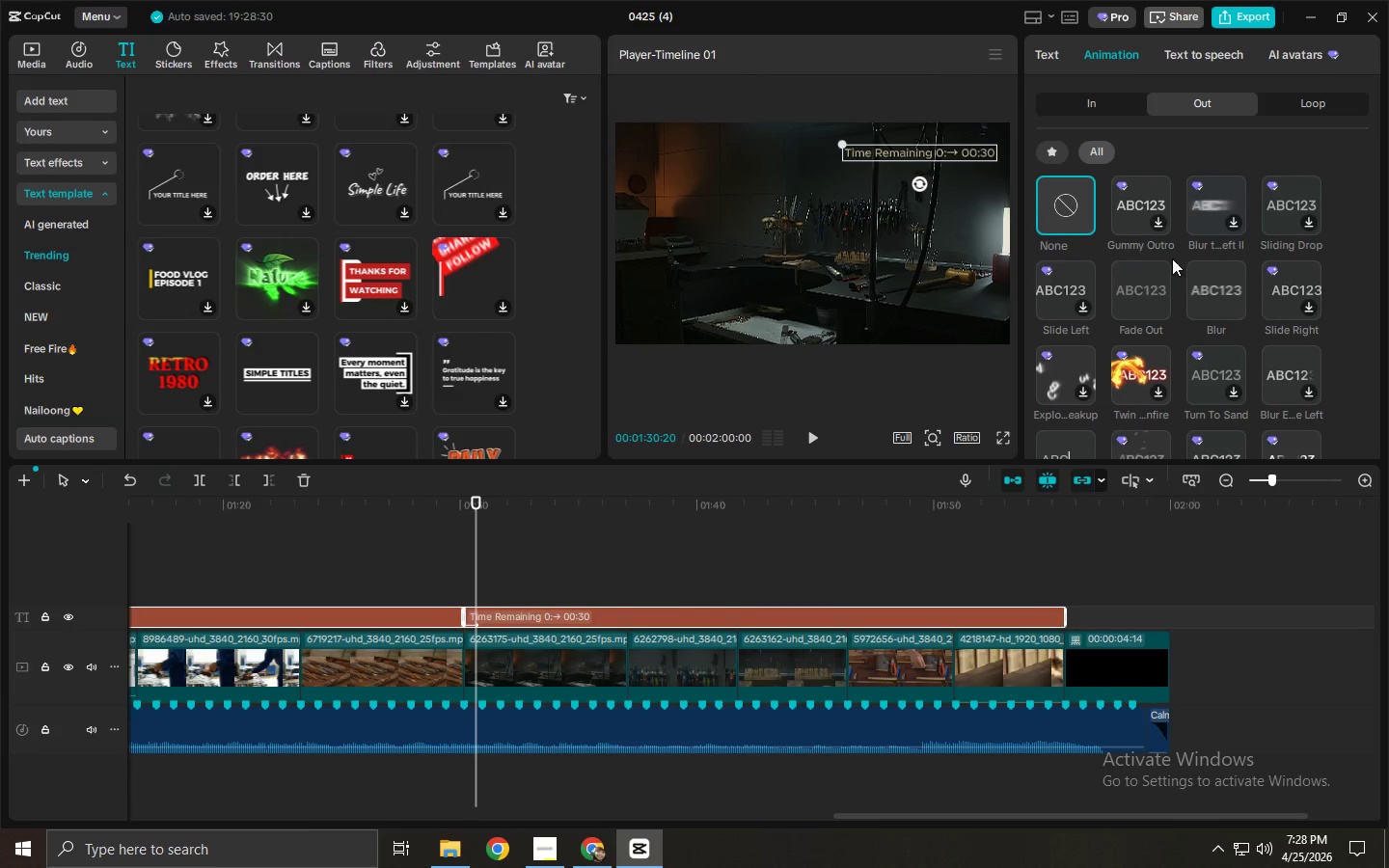 
left_click([1143, 285])
 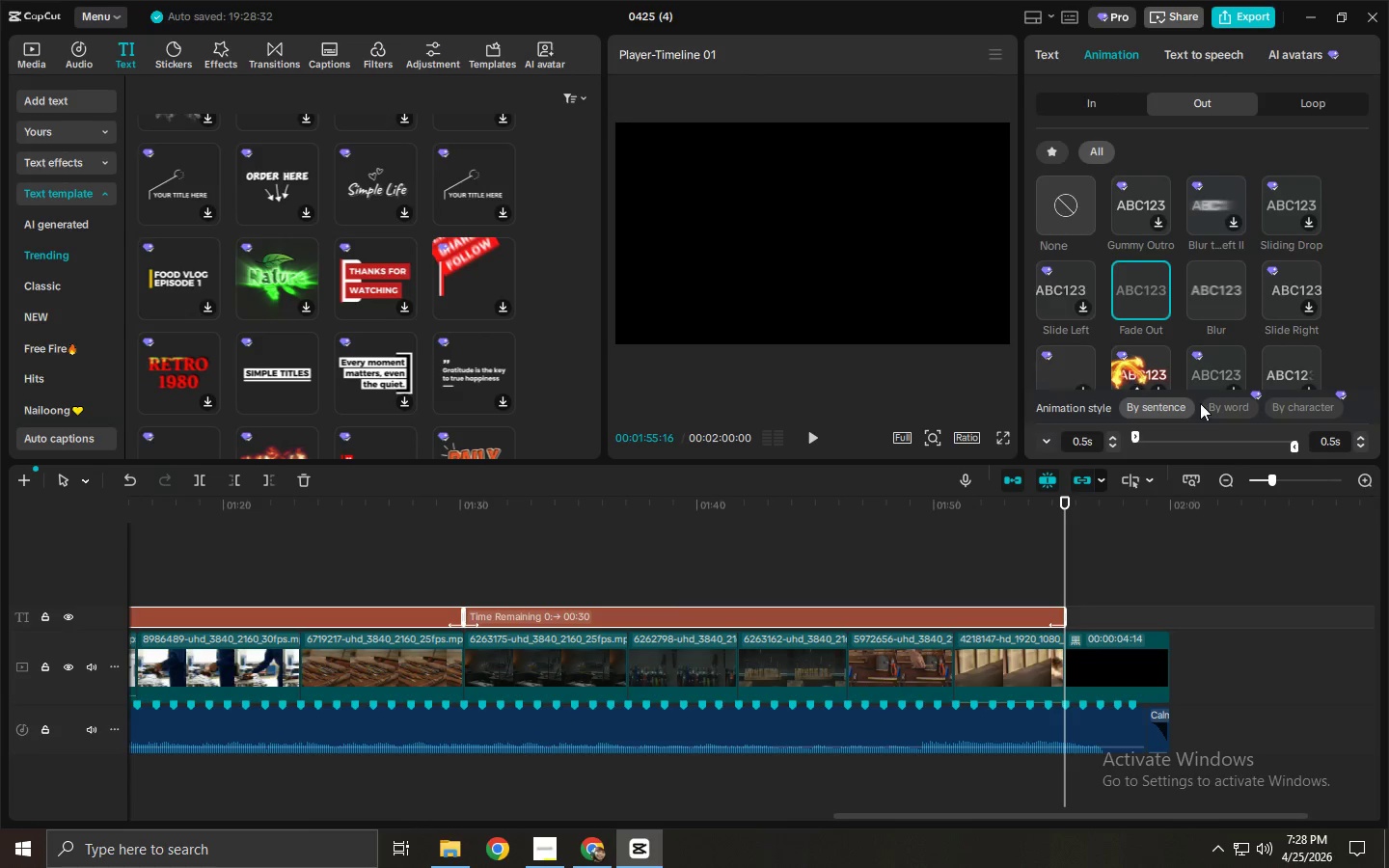 
double_click([1112, 445])
 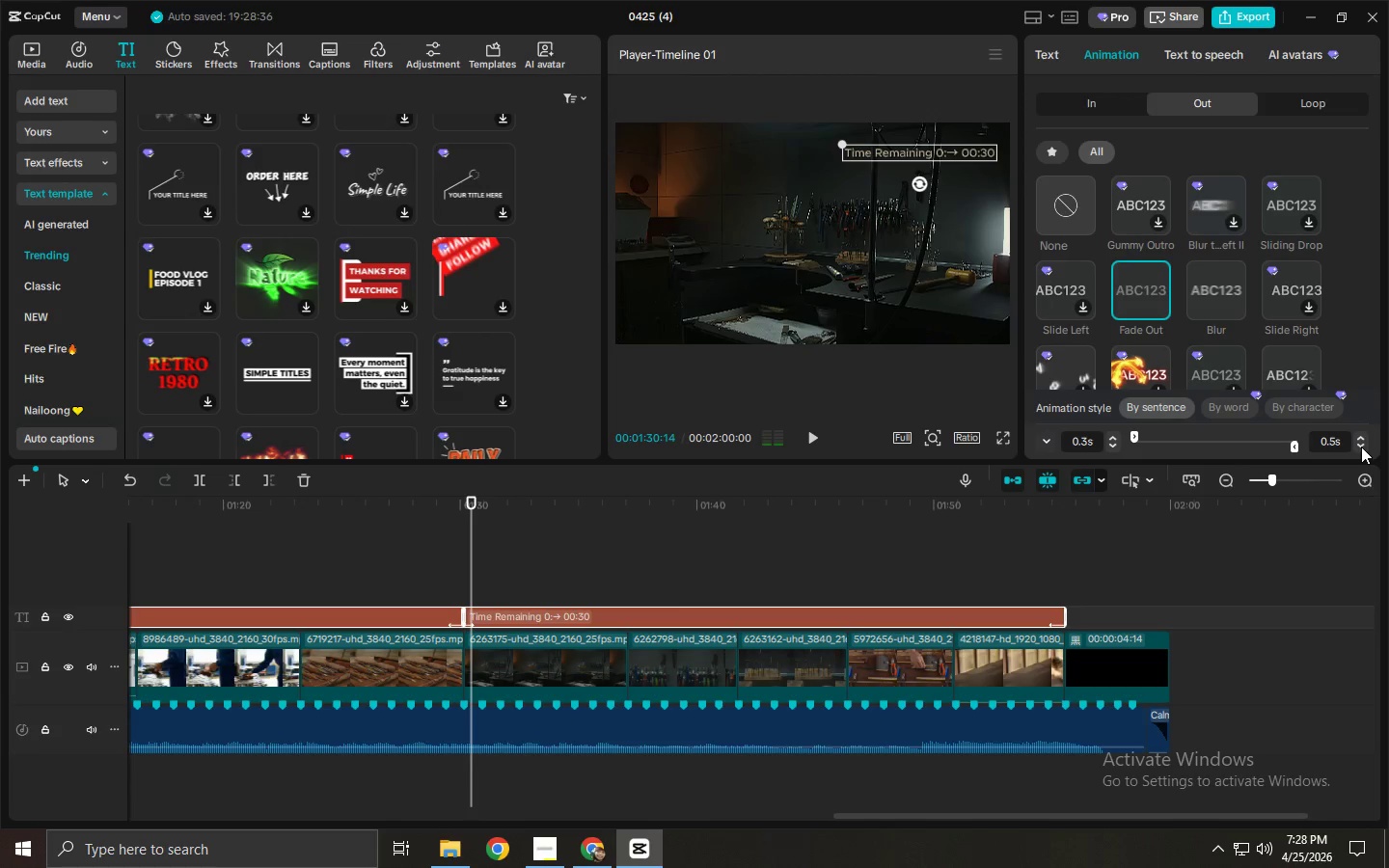 
double_click([1361, 447])
 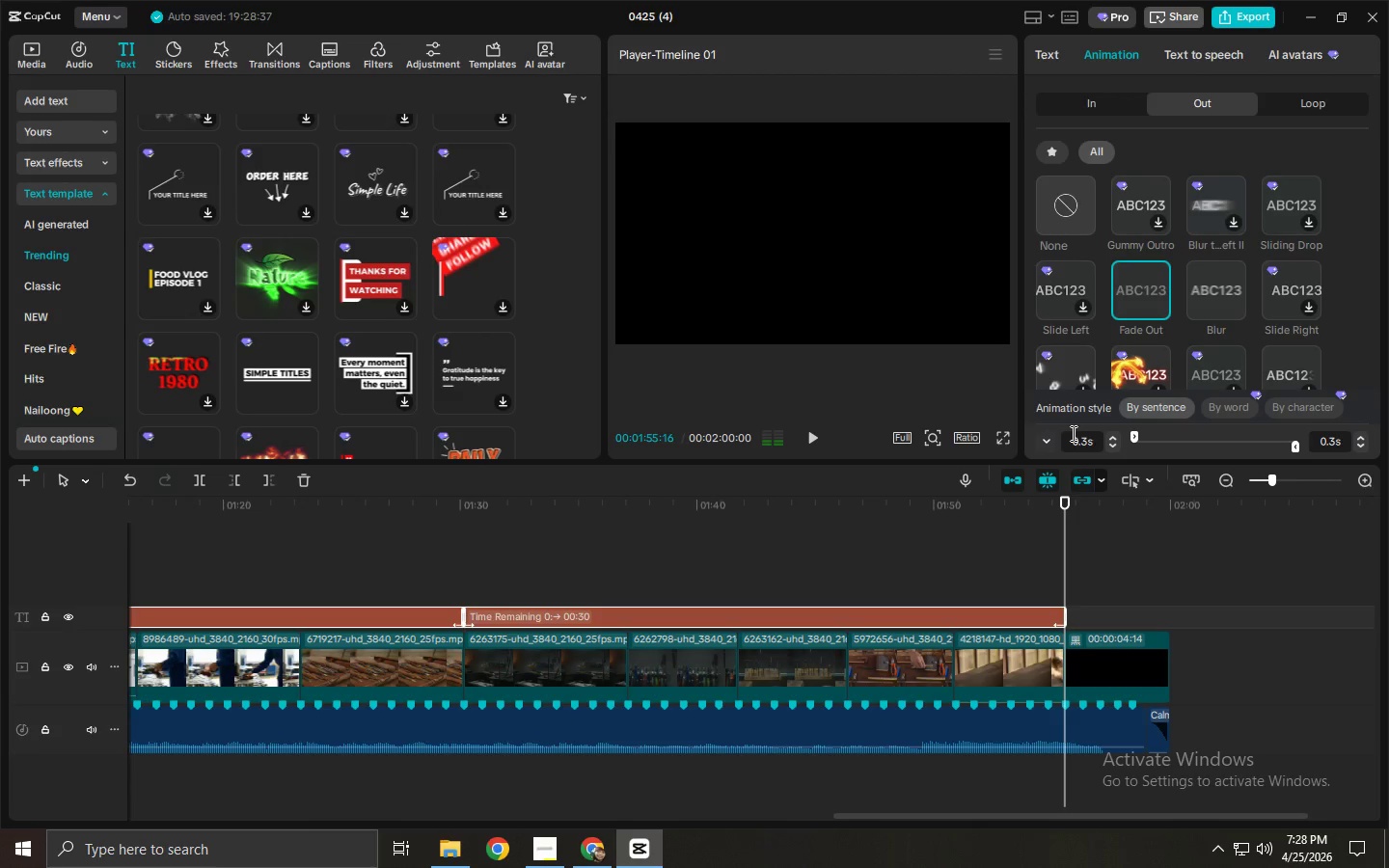 
wait(23.11)
 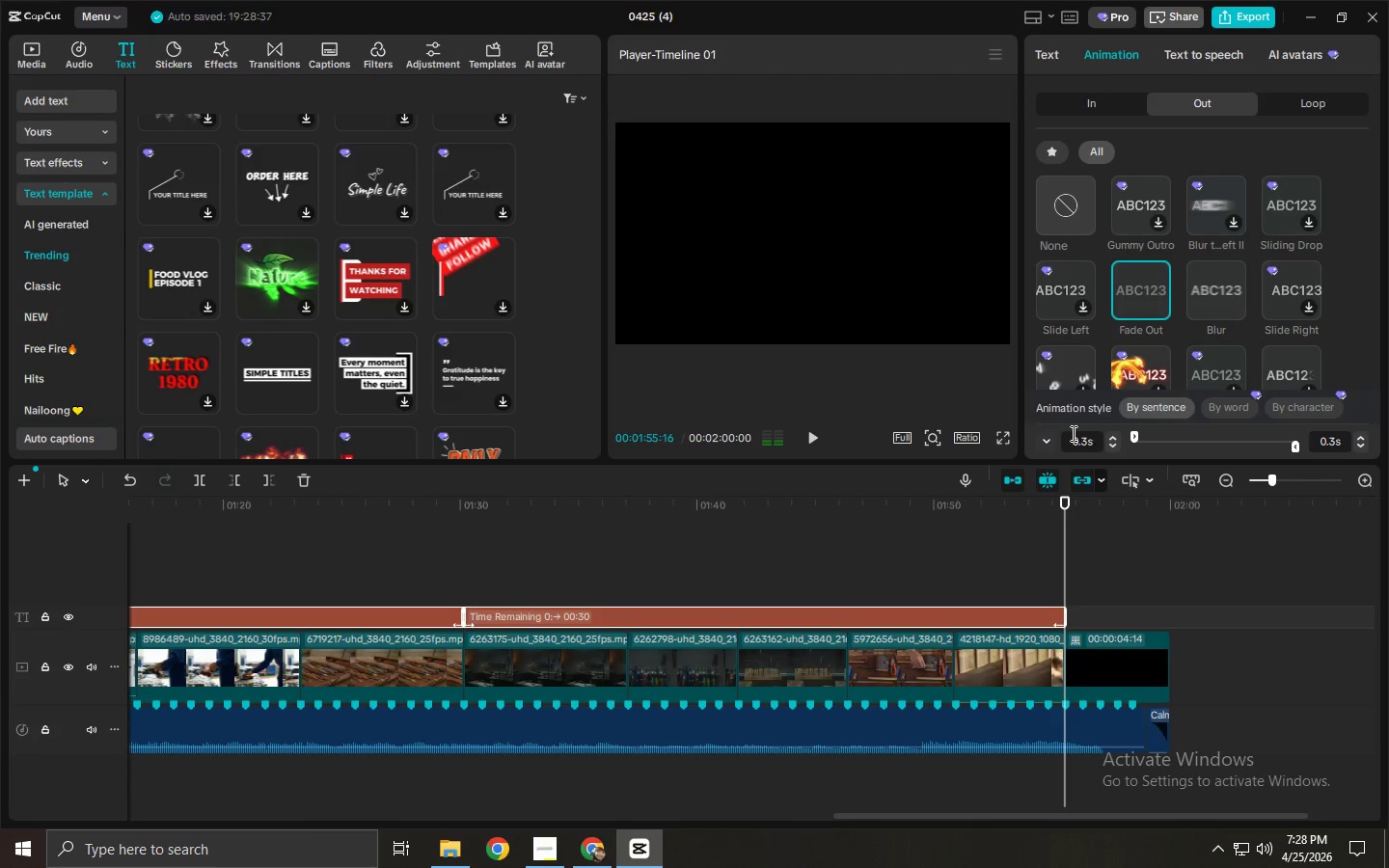 
left_click_drag(start_coordinate=[934, 518], to_coordinate=[0, 505])
 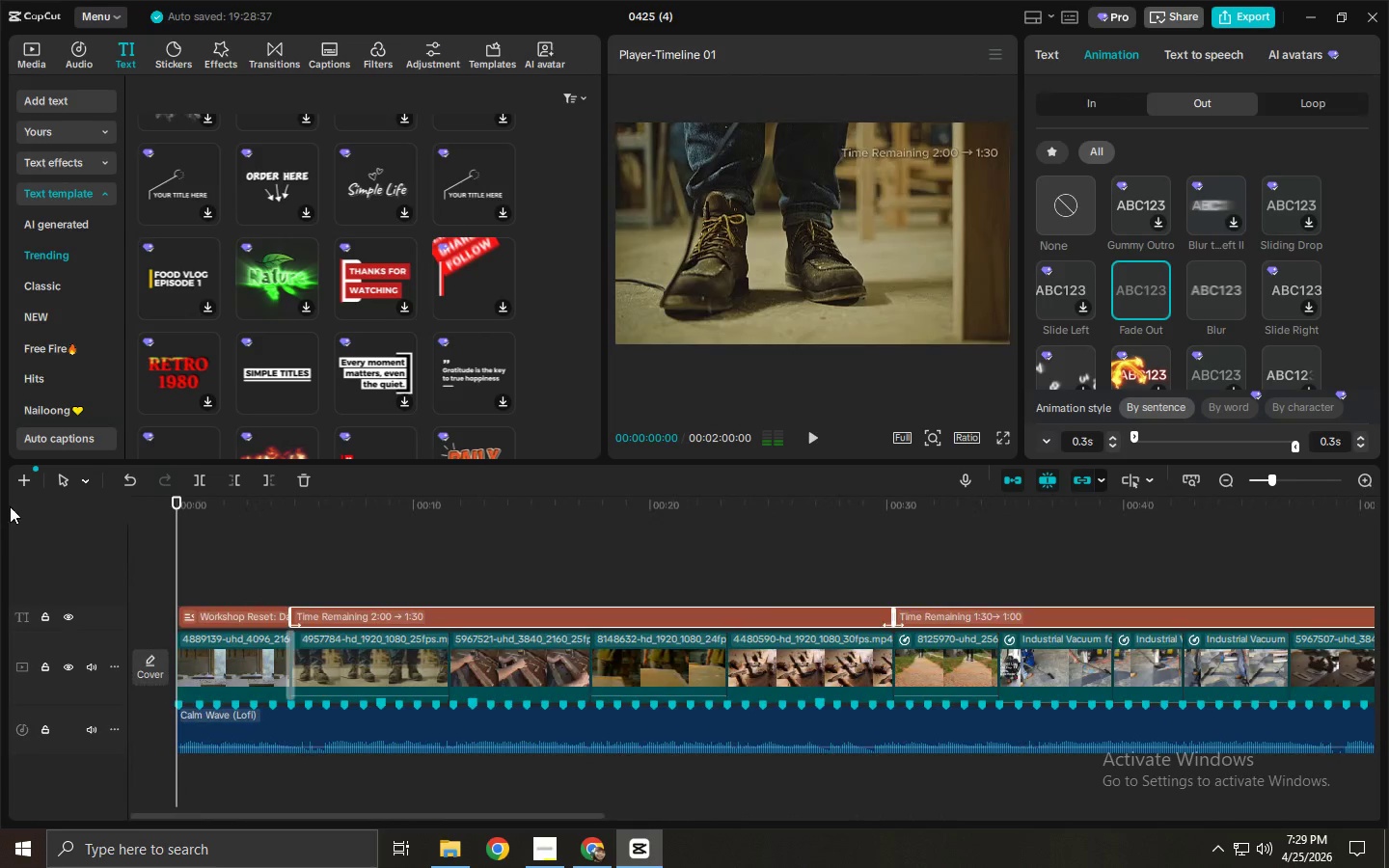 
key(Space)
 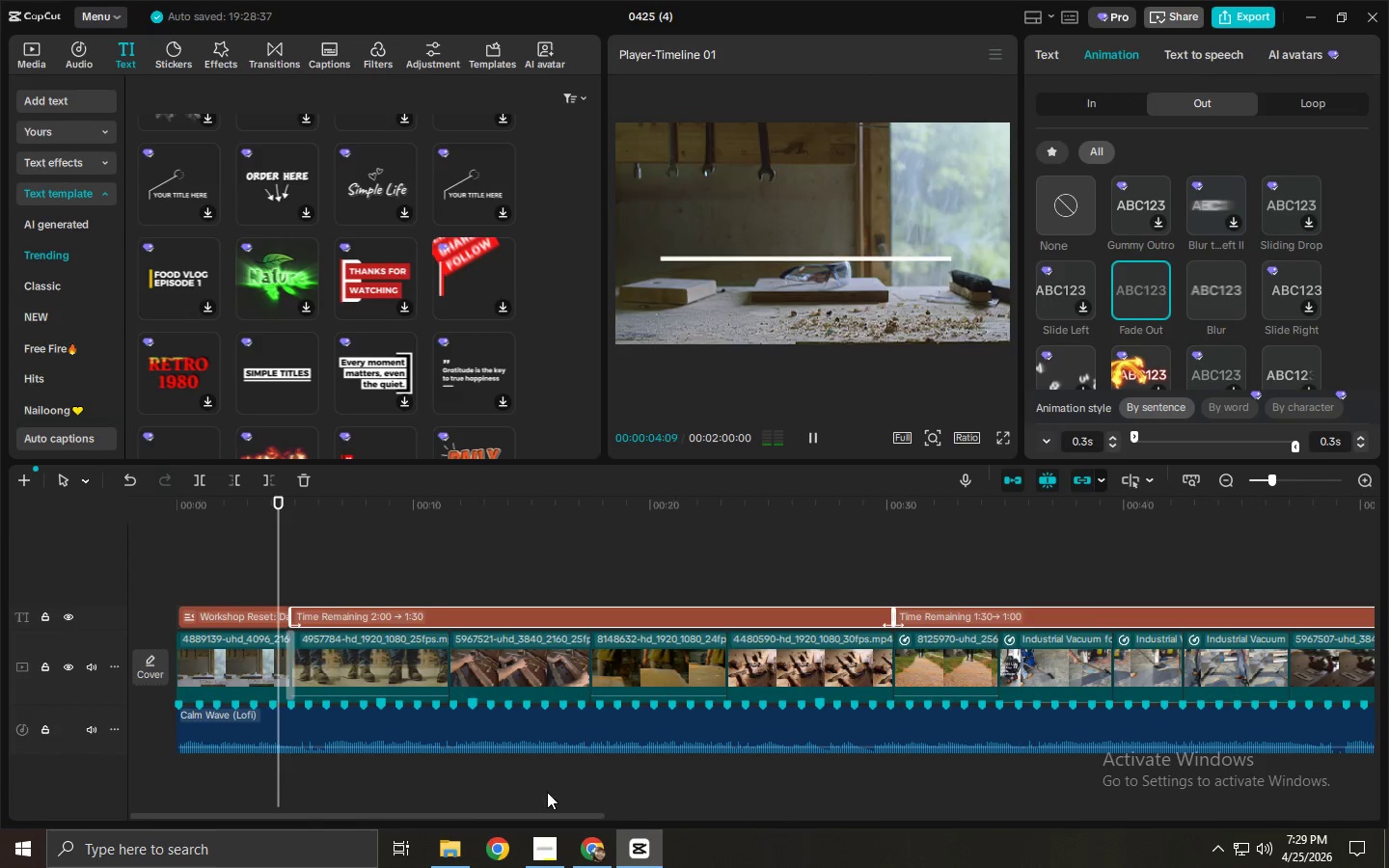 
wait(5.94)
 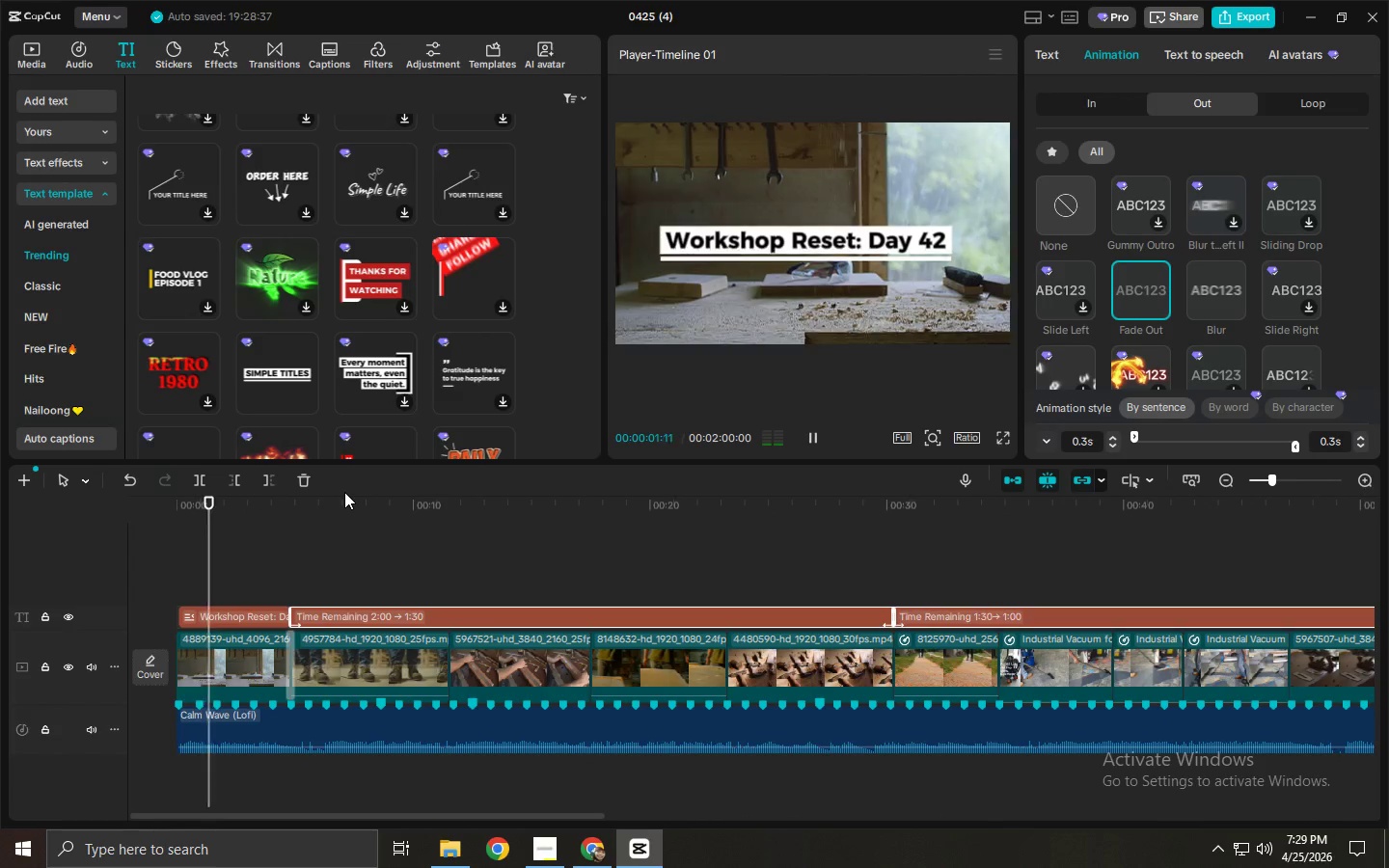 
left_click_drag(start_coordinate=[576, 813], to_coordinate=[1387, 768])
 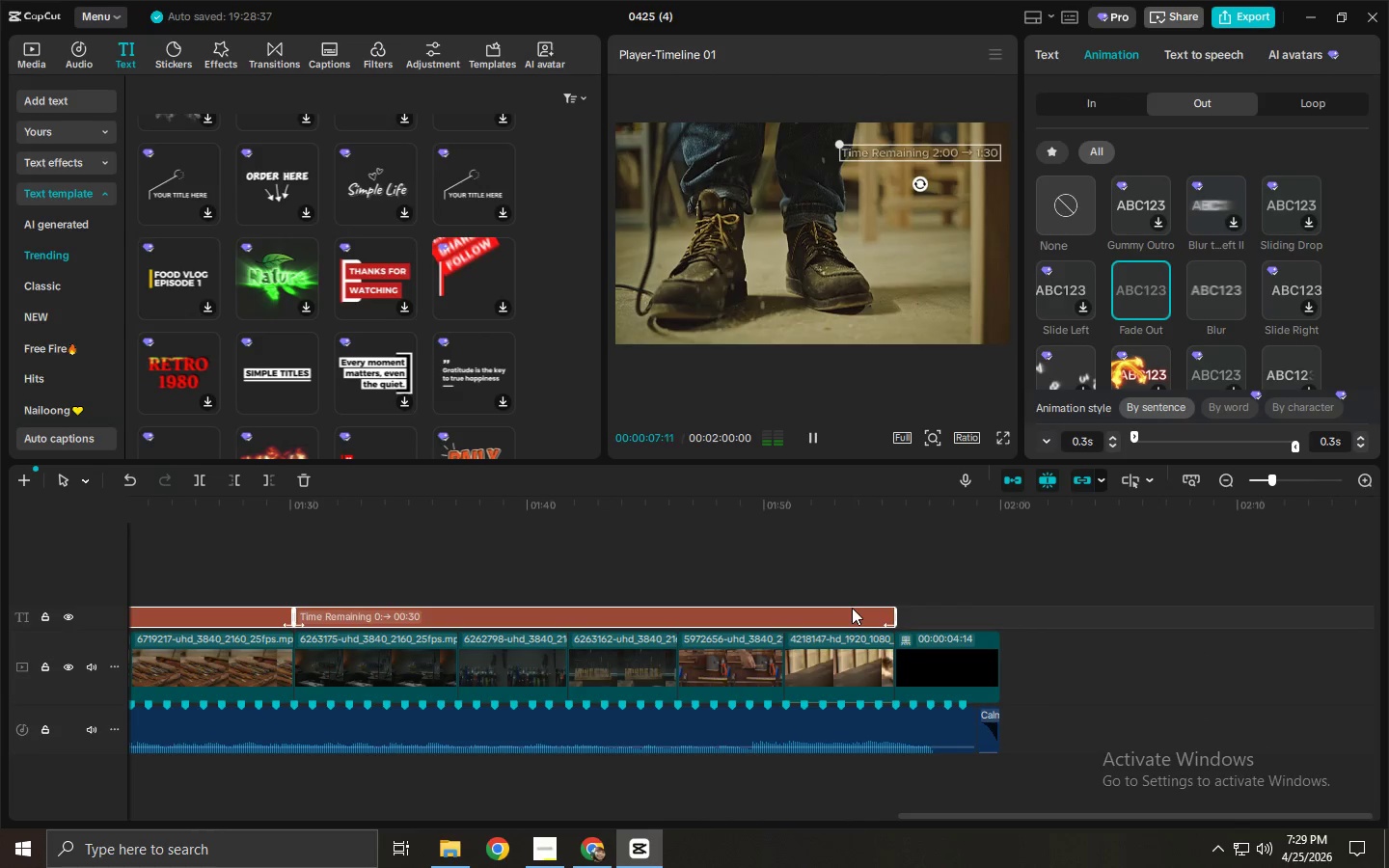 
key(Space)
 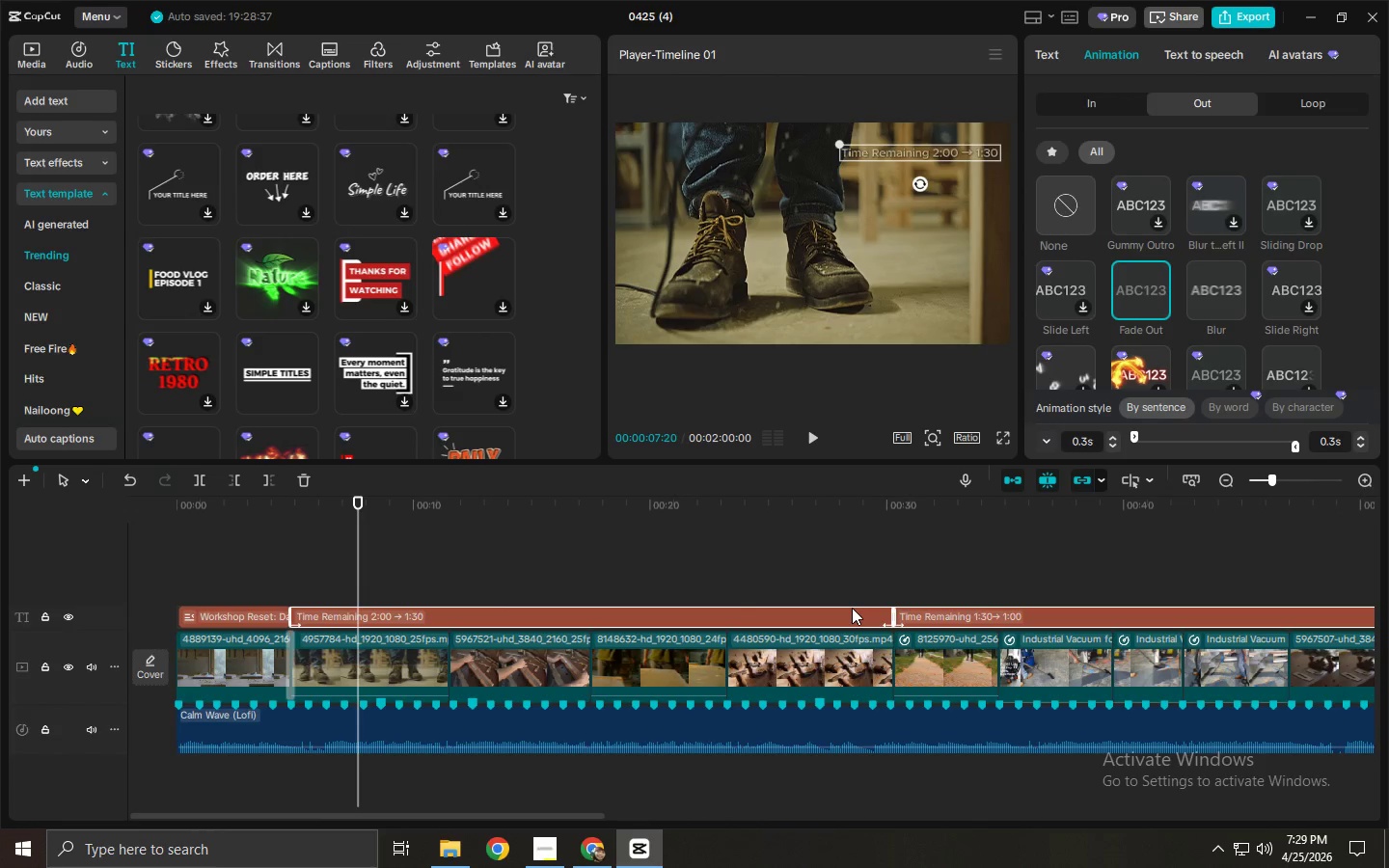 
wait(10.12)
 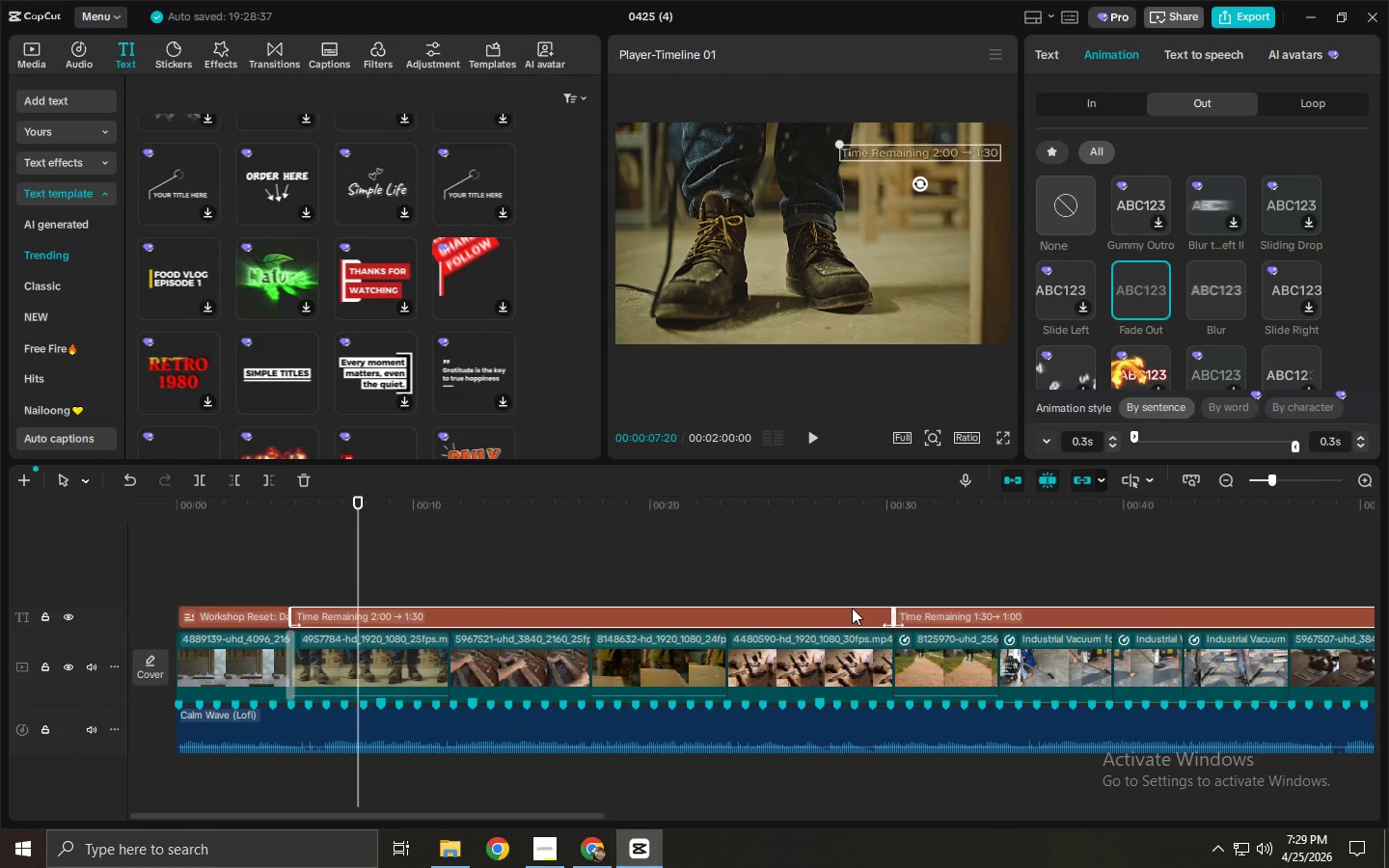 
left_click_drag(start_coordinate=[586, 815], to_coordinate=[1366, 778])
 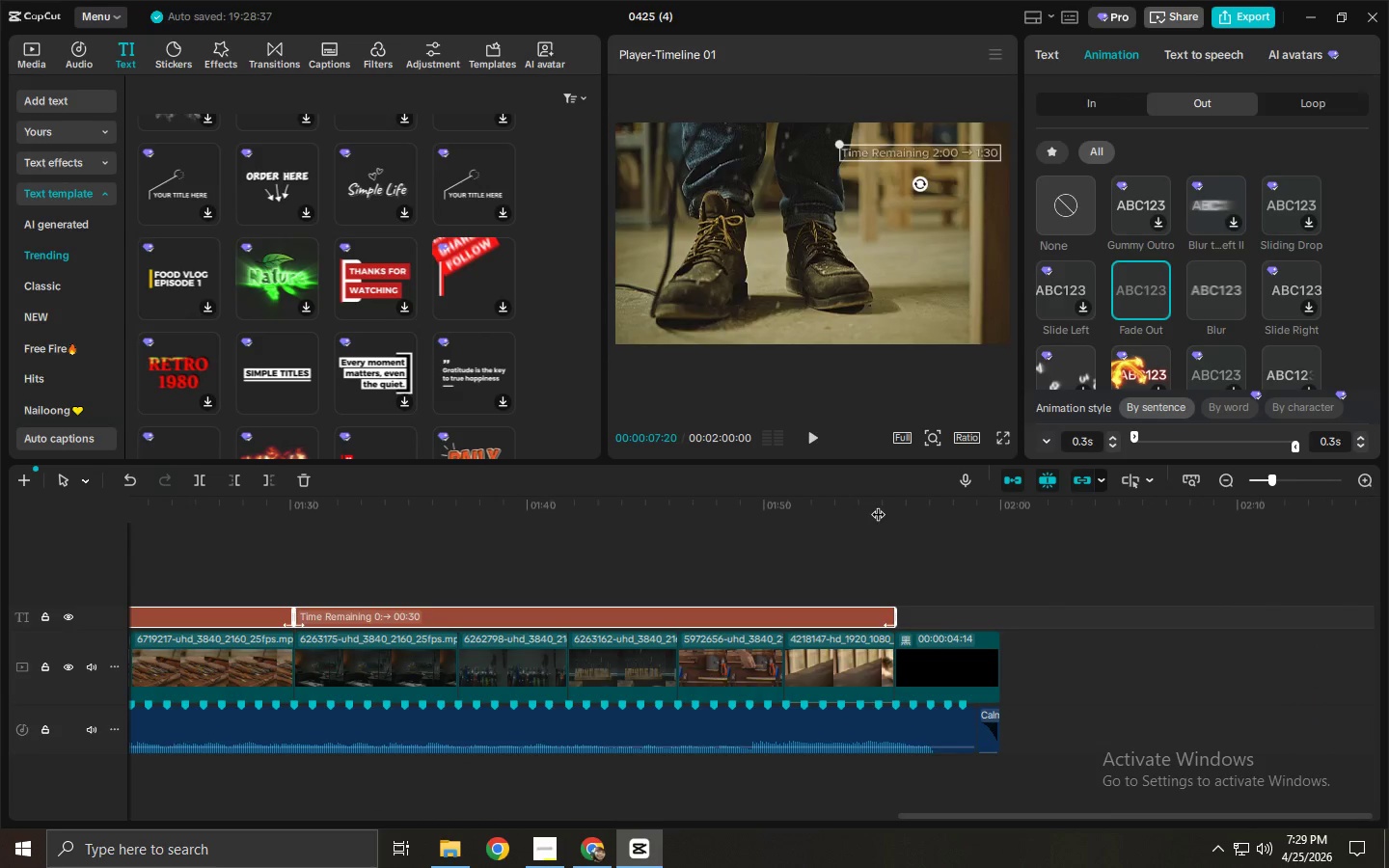 
key(Space)
 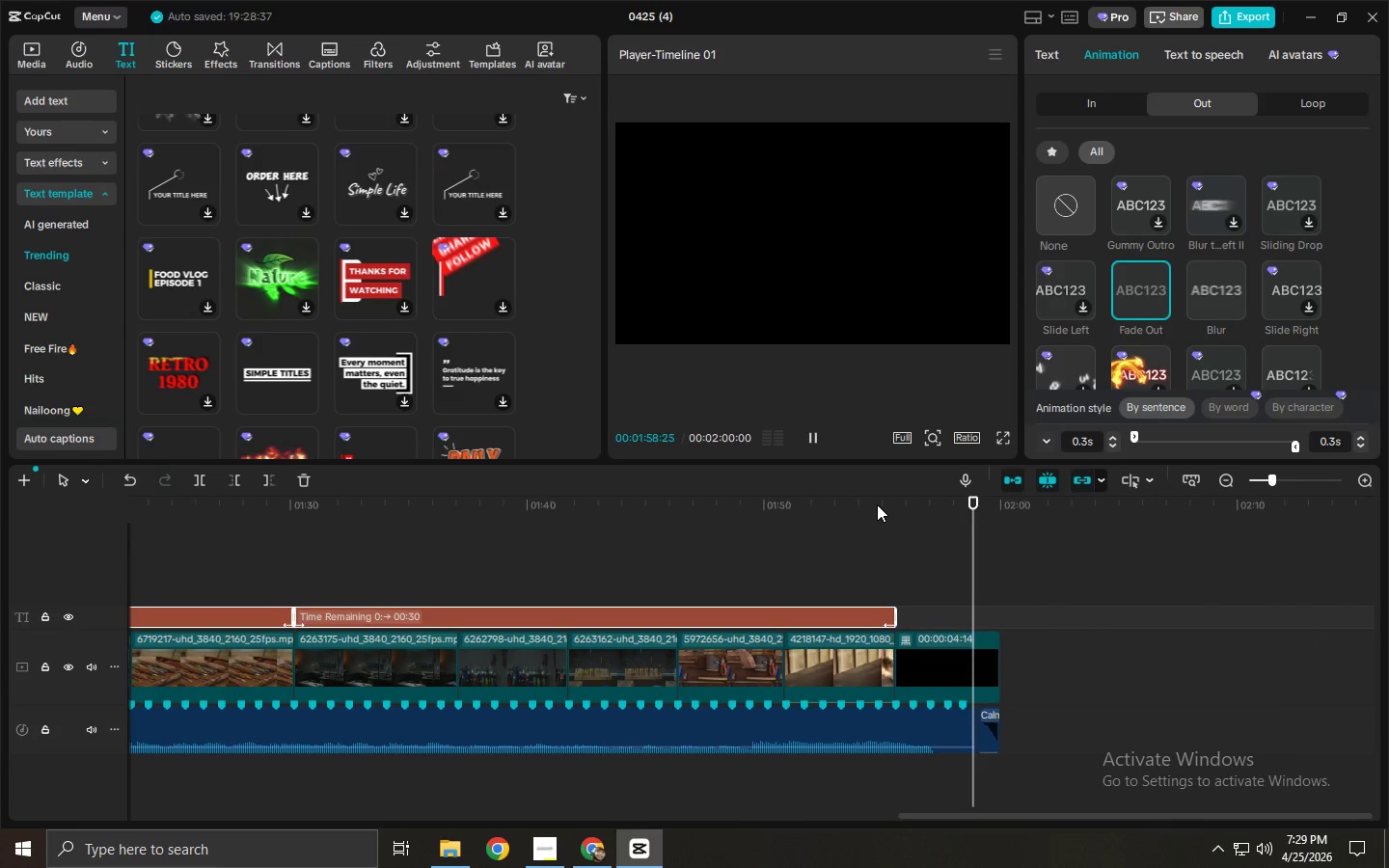 
wait(9.09)
 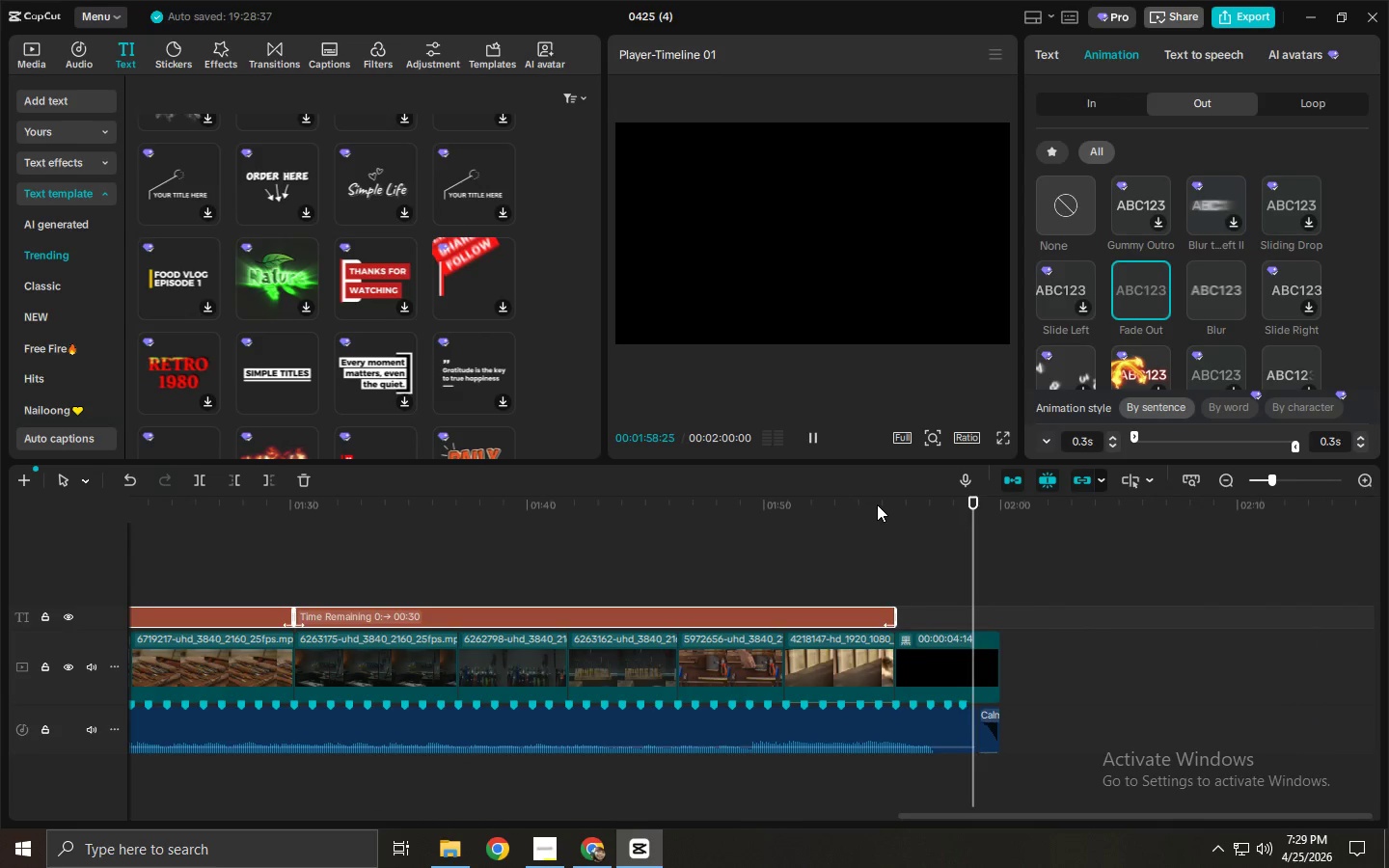 
left_click([801, 623])
 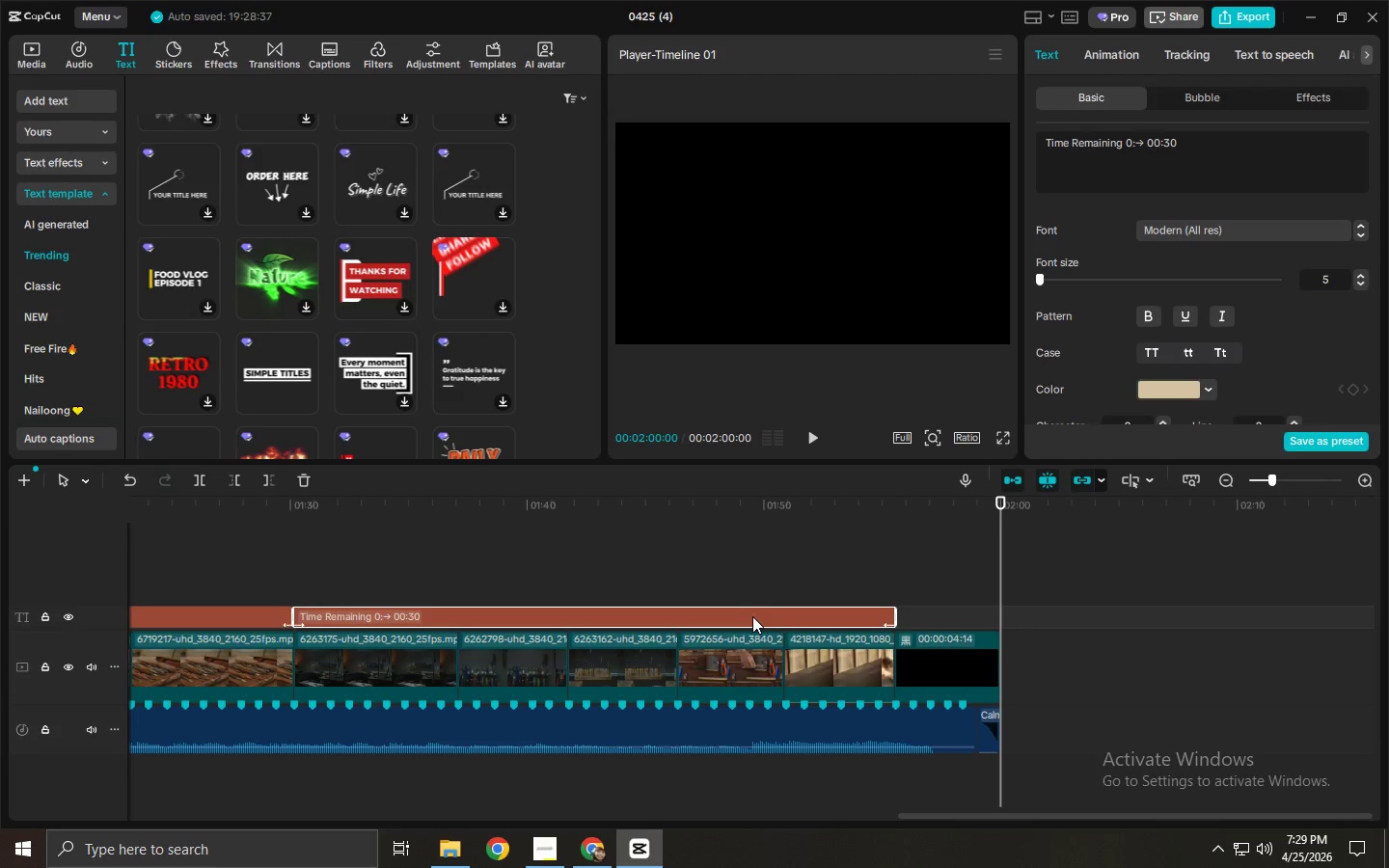 
left_click([752, 616])
 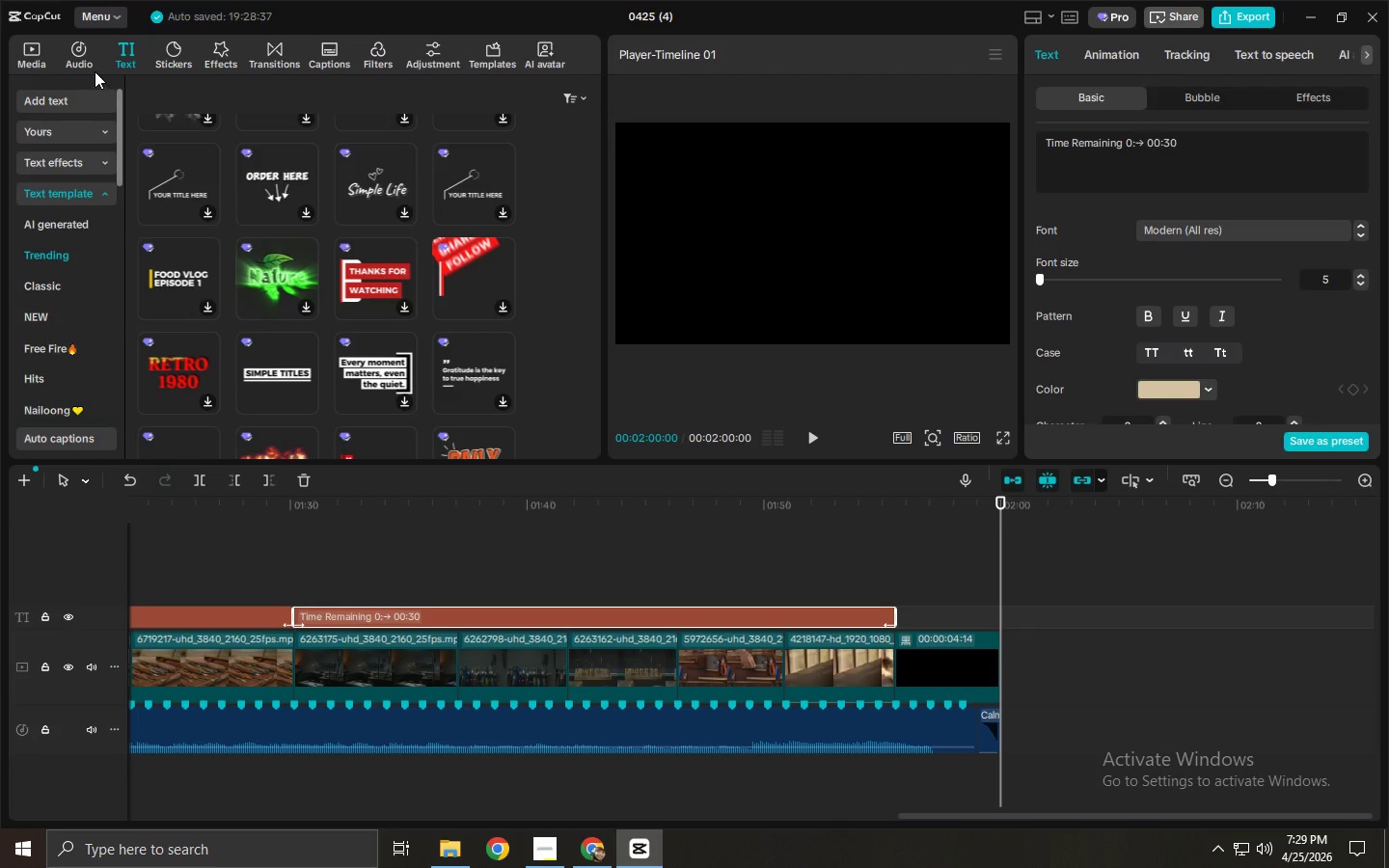 
left_click([130, 46])
 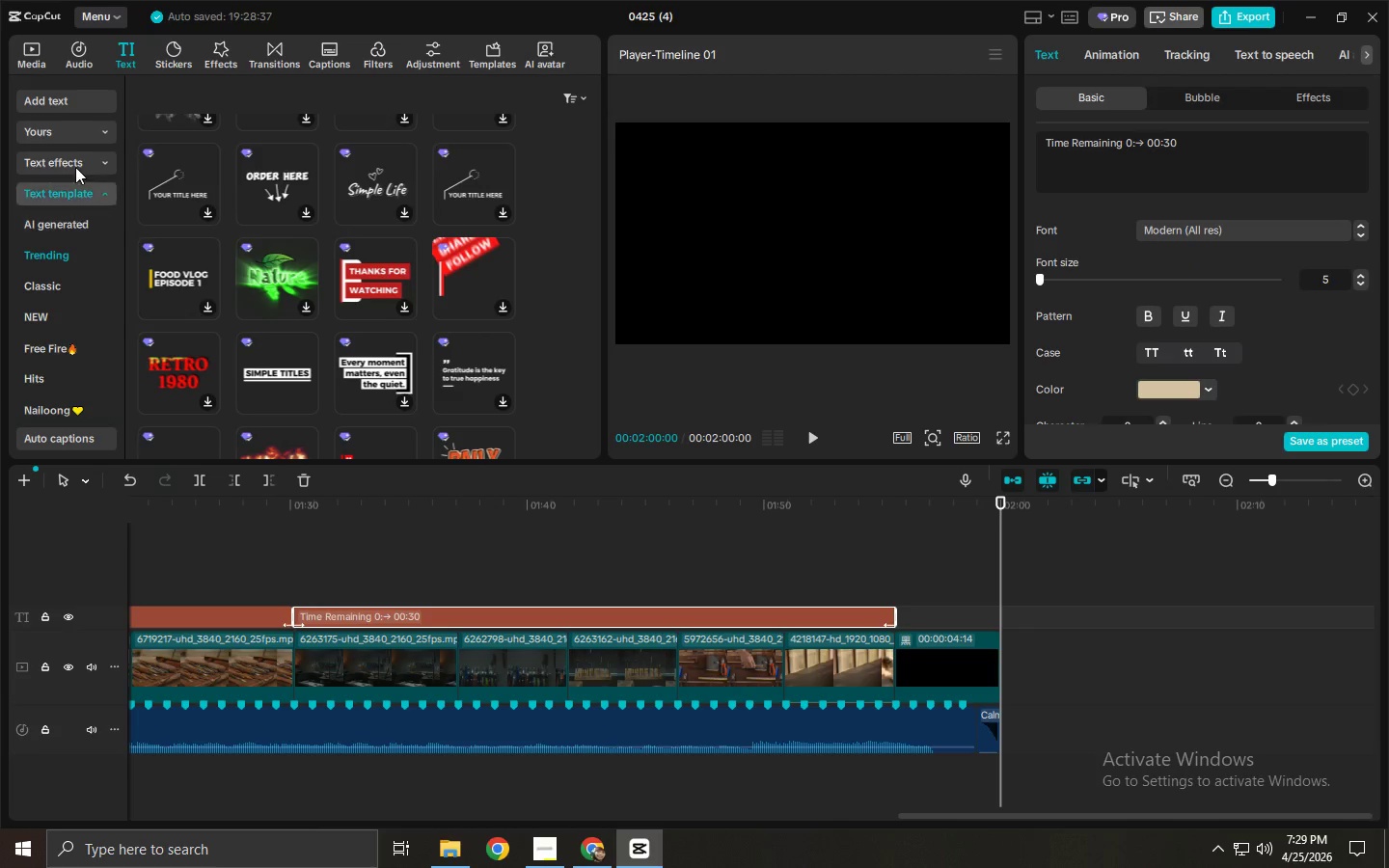 
left_click([65, 105])
 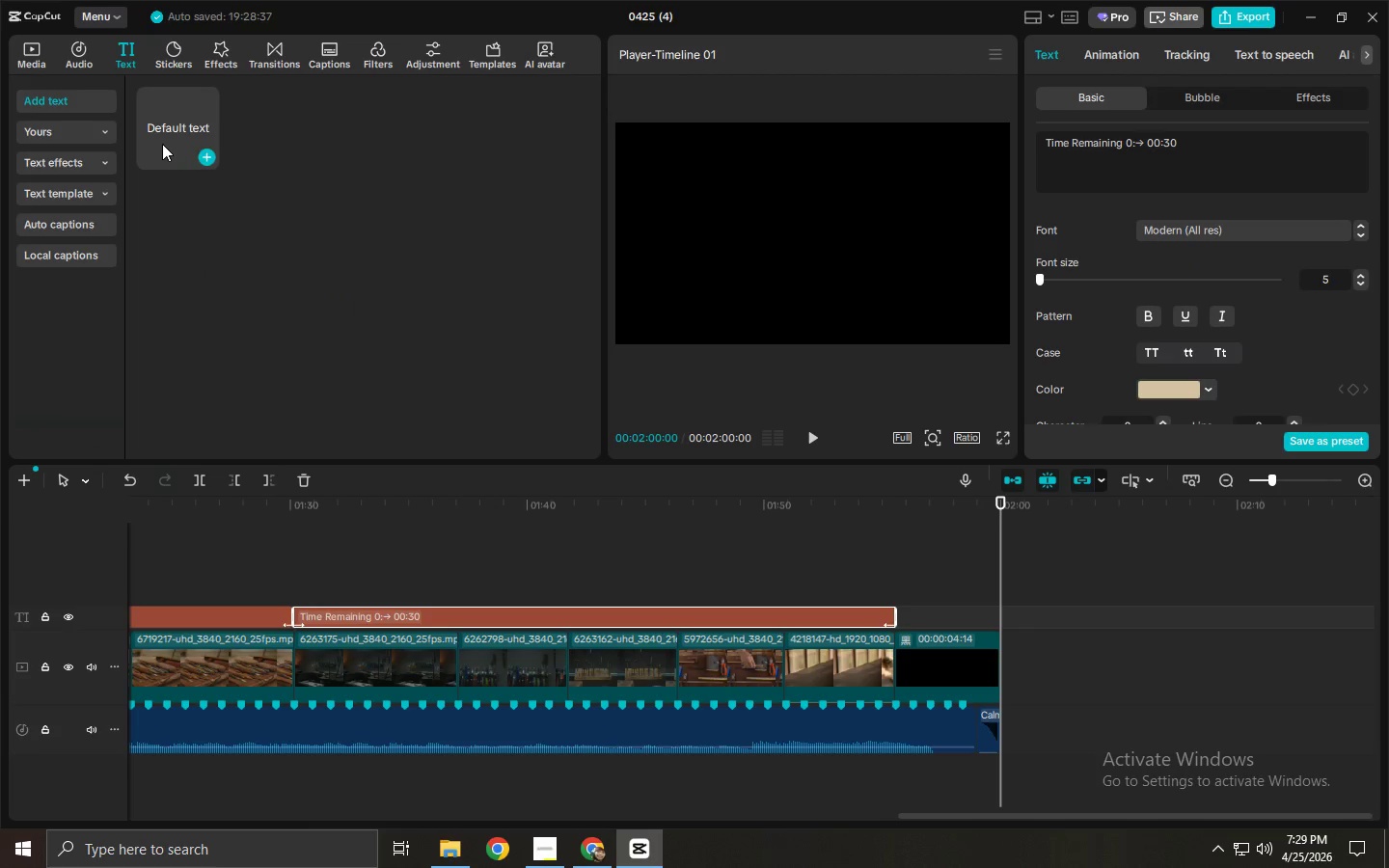 
left_click_drag(start_coordinate=[156, 128], to_coordinate=[900, 616])
 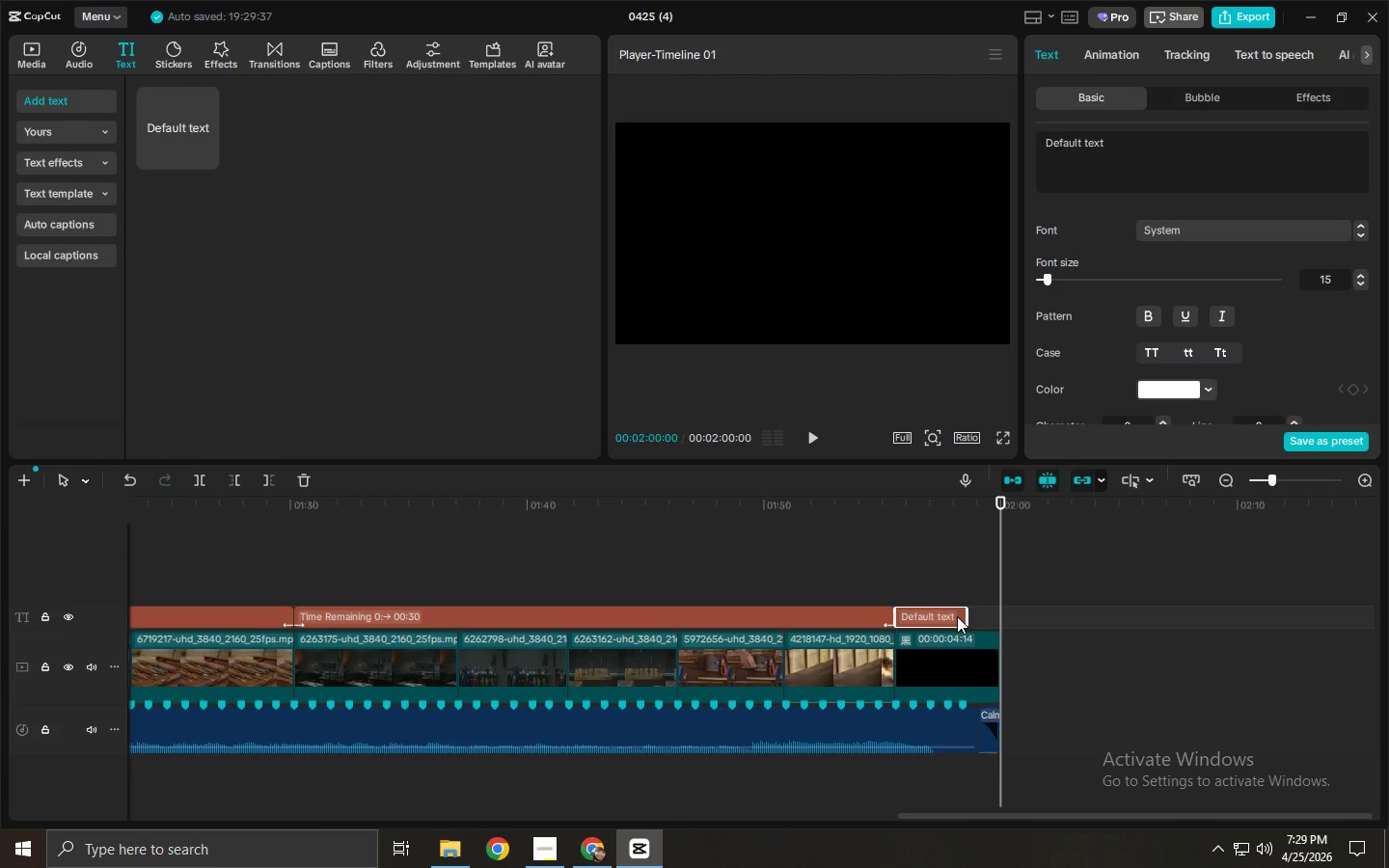 
left_click([957, 616])
 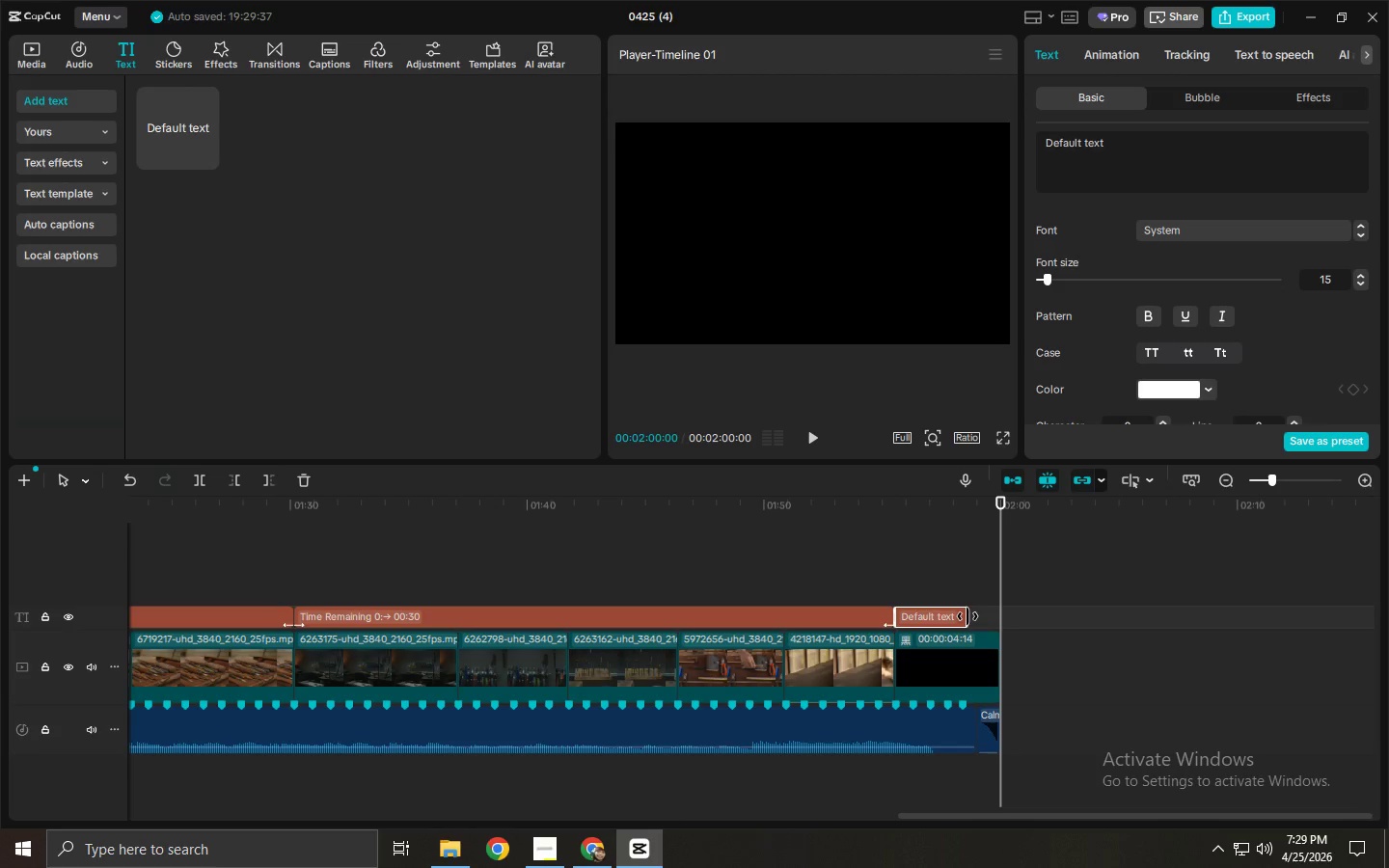 
left_click_drag(start_coordinate=[967, 616], to_coordinate=[998, 617])
 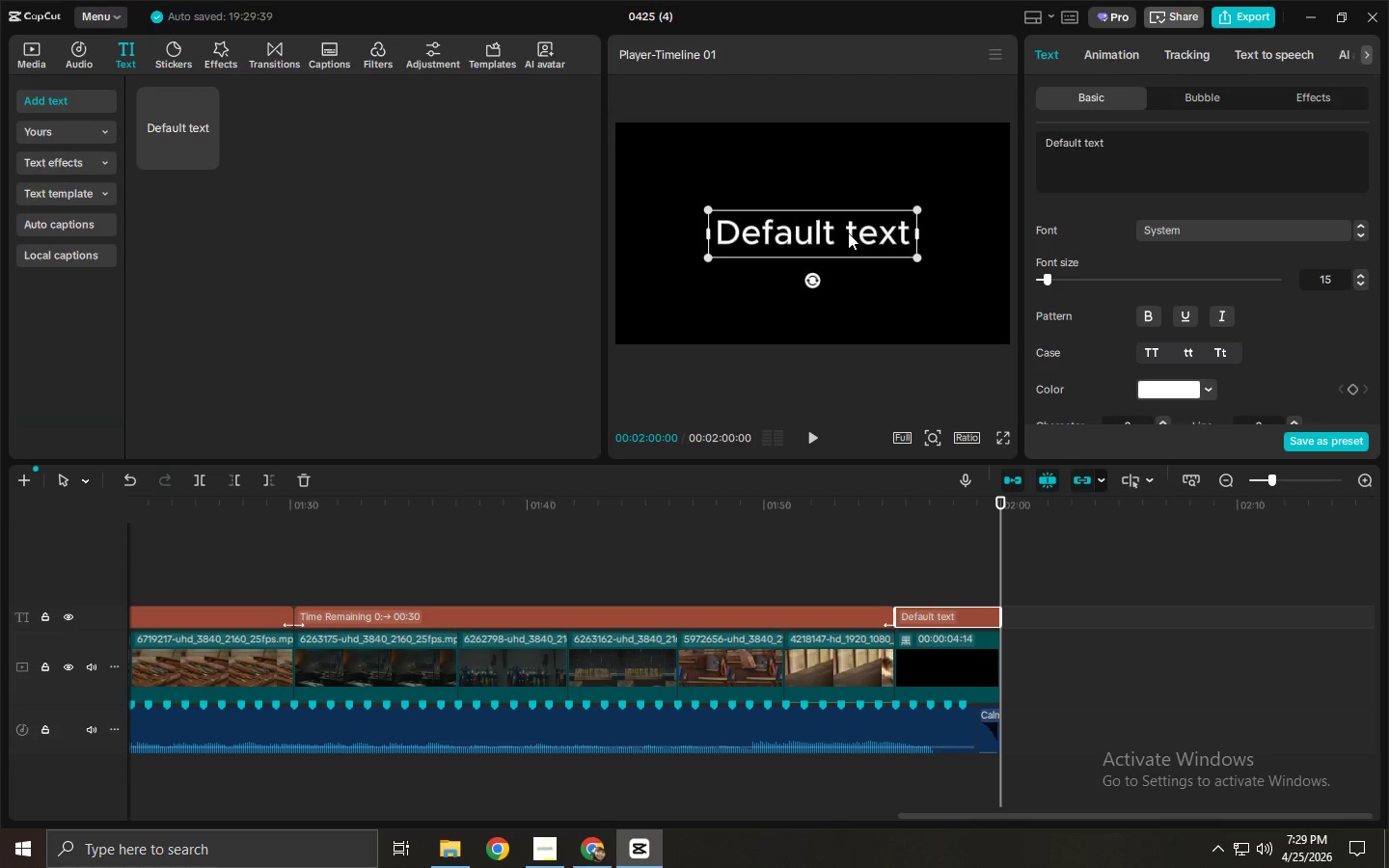 
double_click([1148, 155])
 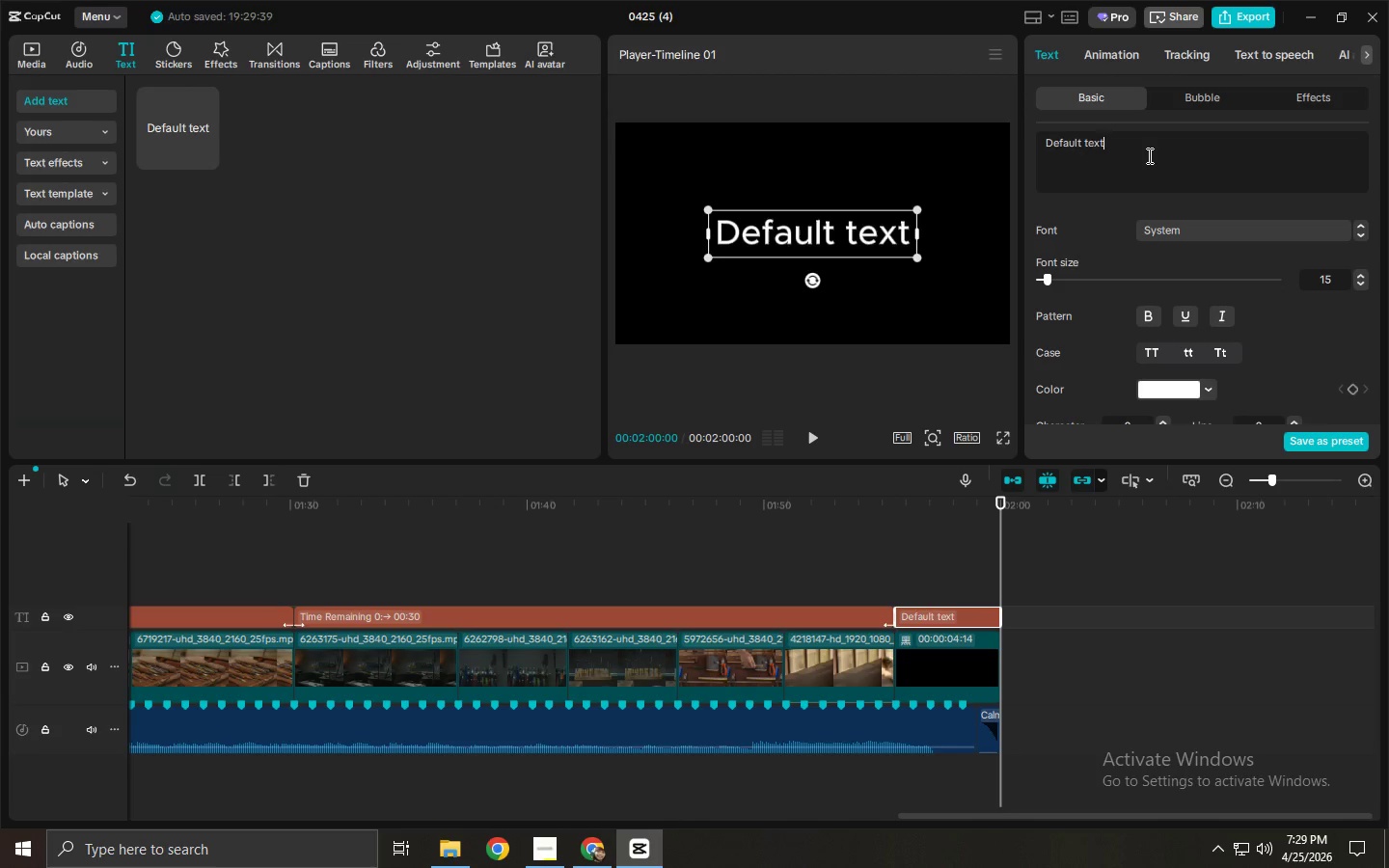 
triple_click([1148, 155])
 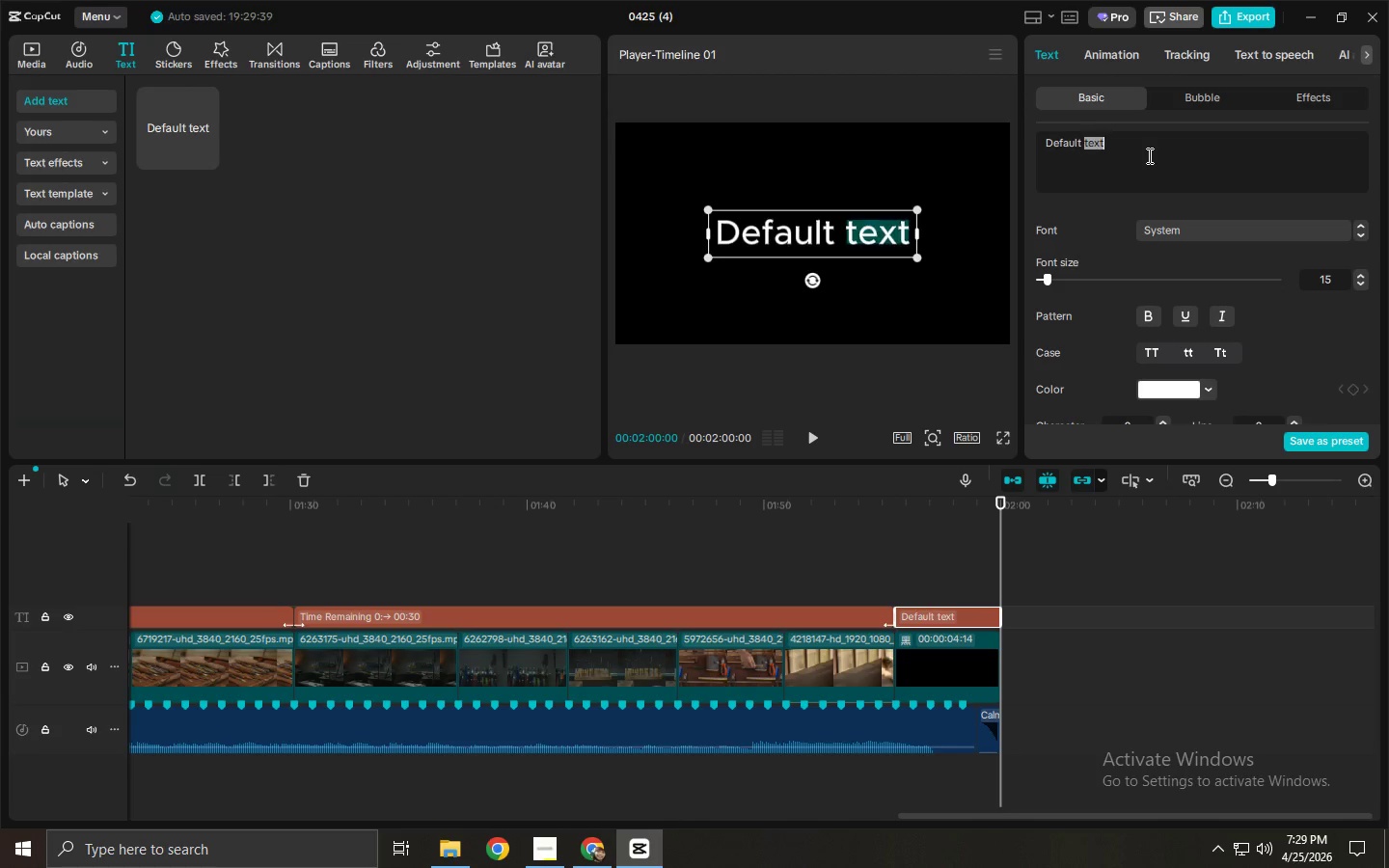 
triple_click([1148, 155])
 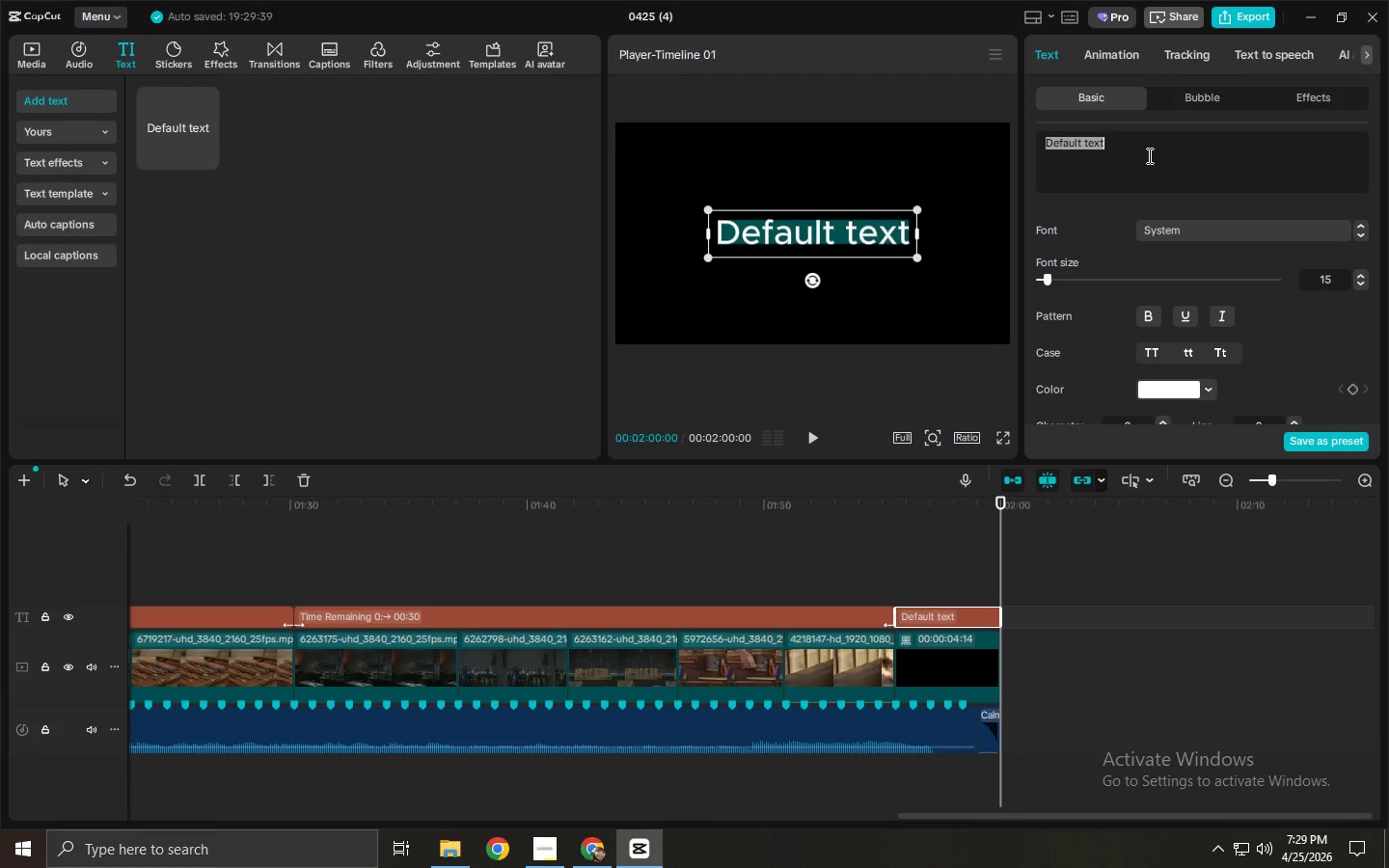 
type(Reset COm)
key(Backspace)
key(Backspace)
type(omplete)
 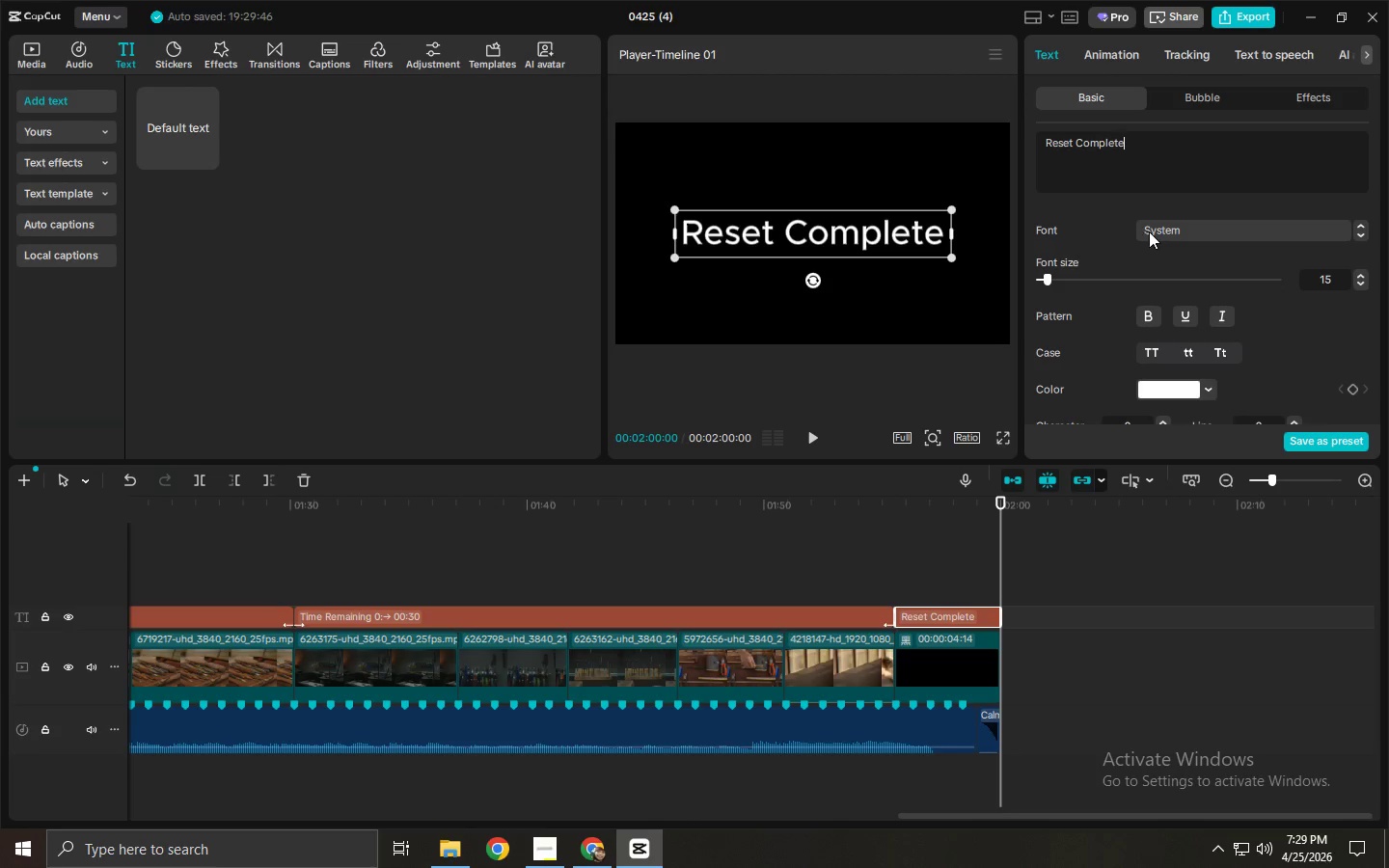 
left_click([1159, 231])
 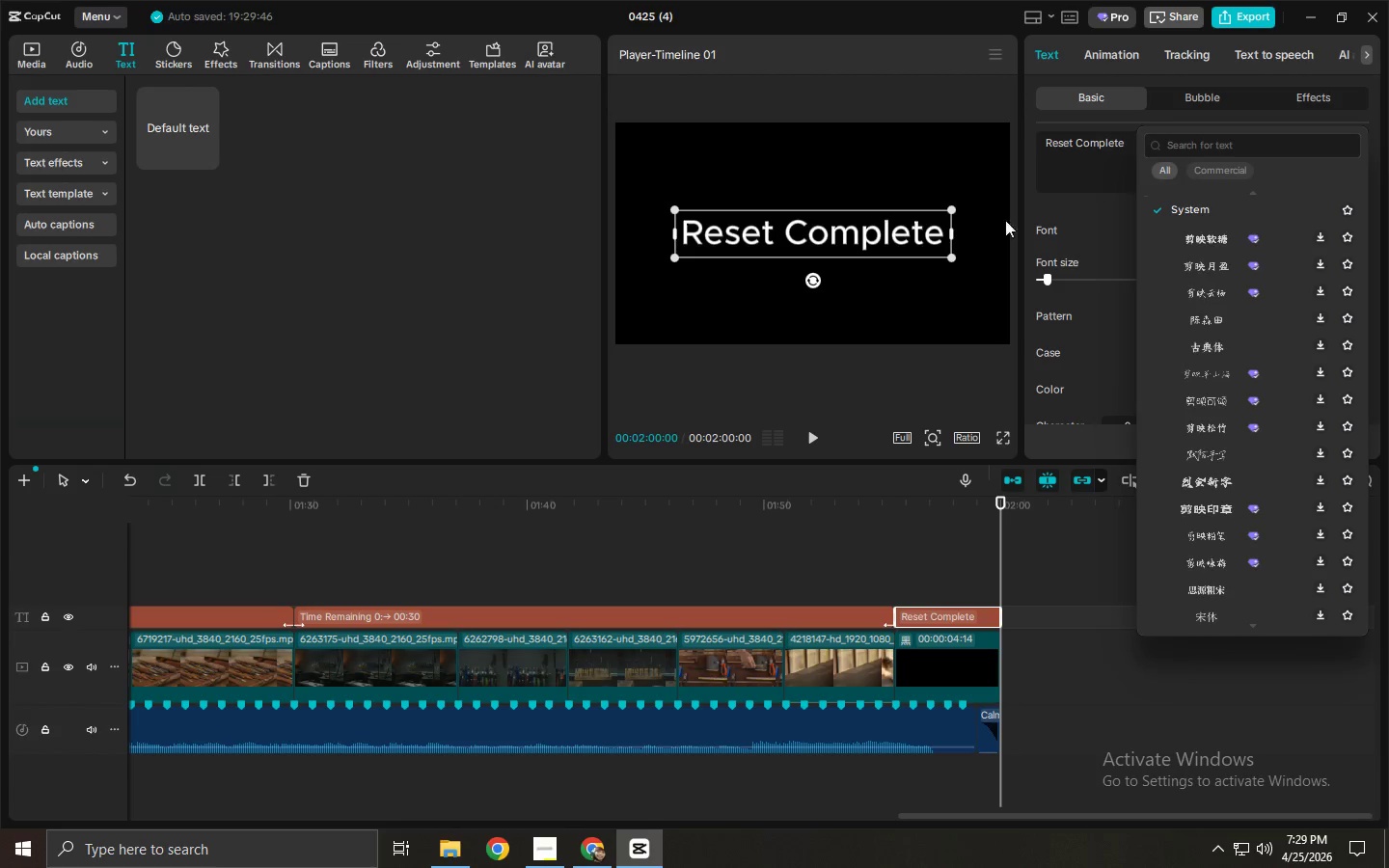 
left_click_drag(start_coordinate=[950, 258], to_coordinate=[859, 227])
 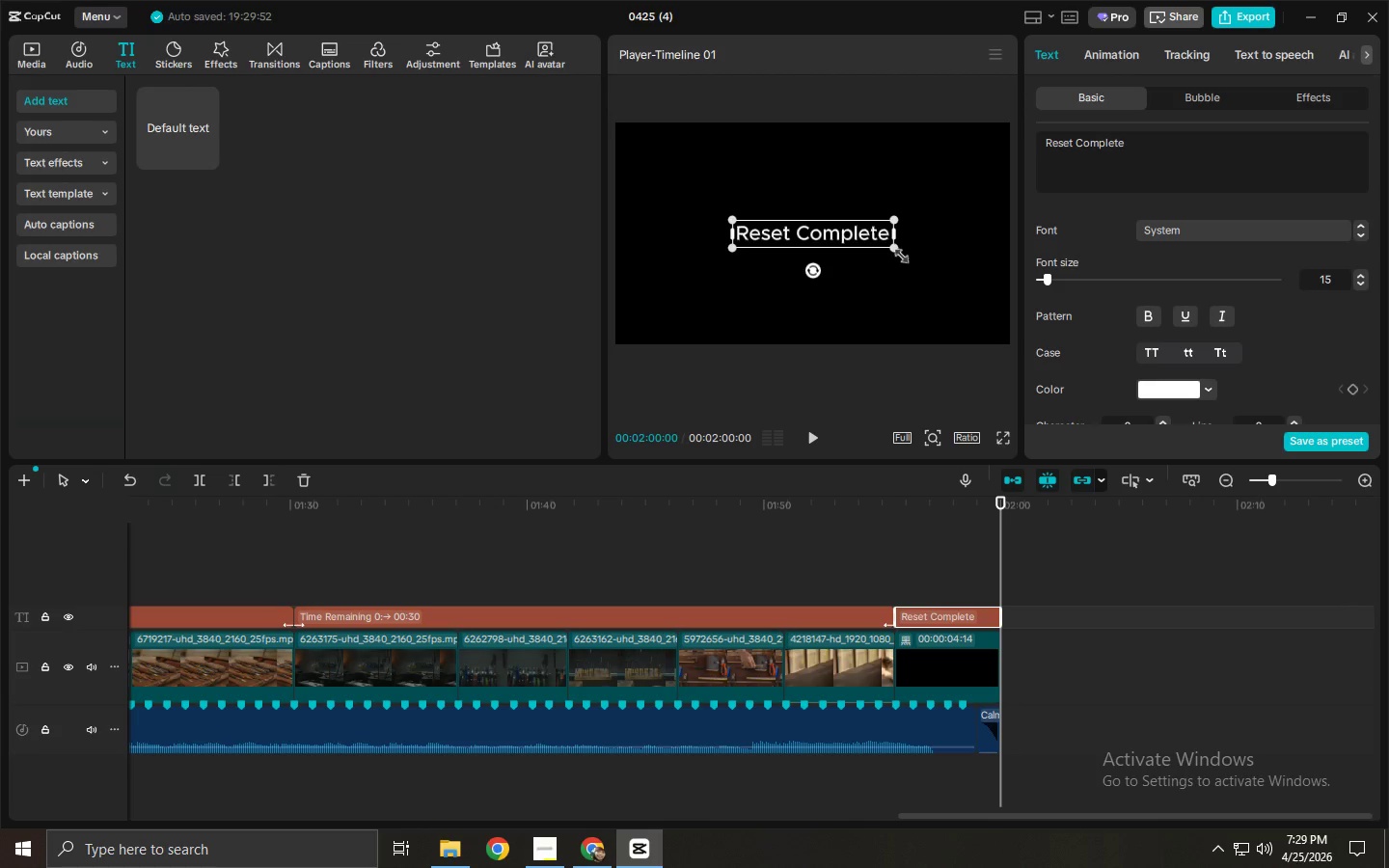 
left_click_drag(start_coordinate=[891, 248], to_coordinate=[873, 239])
 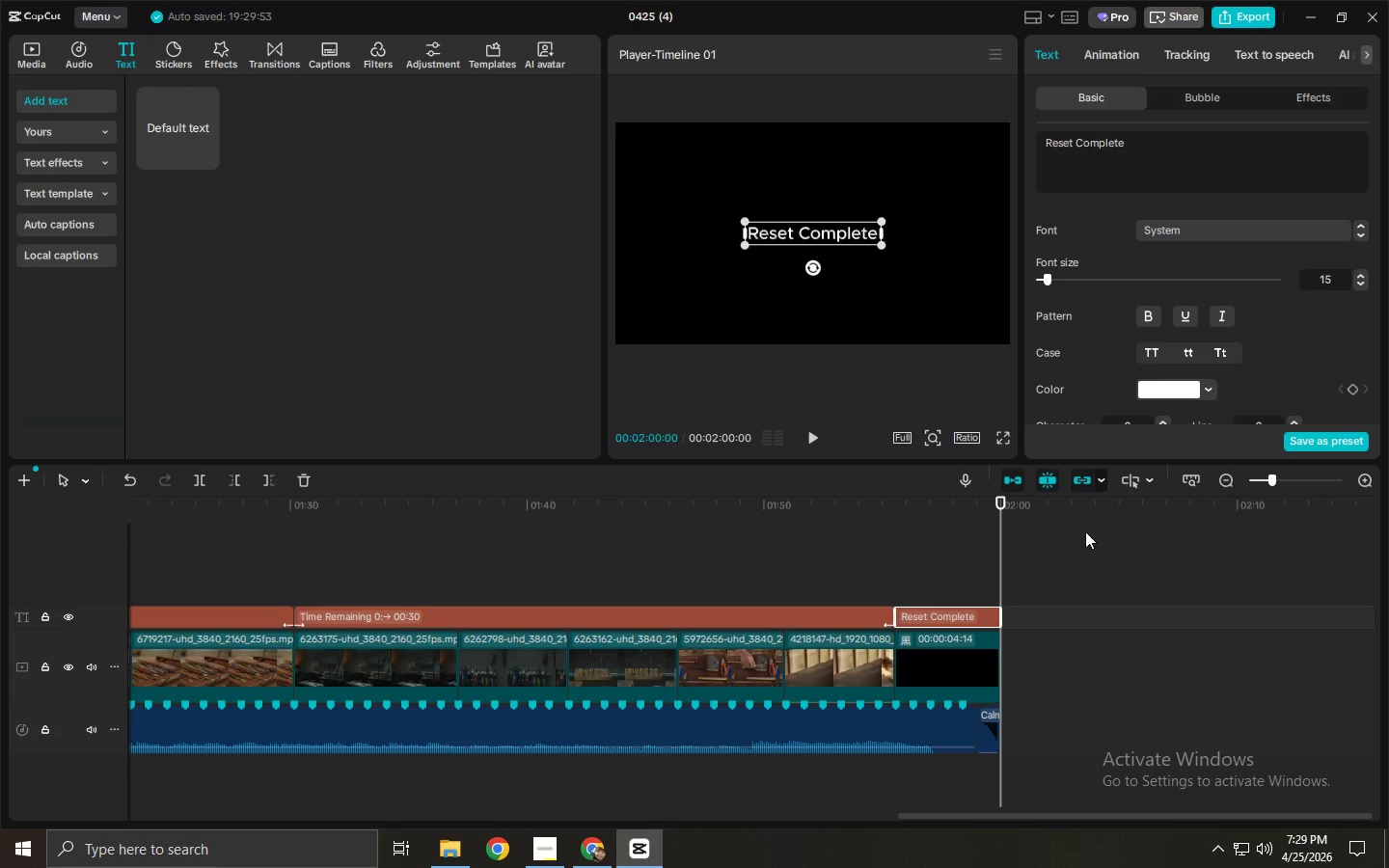 
left_click([894, 513])
 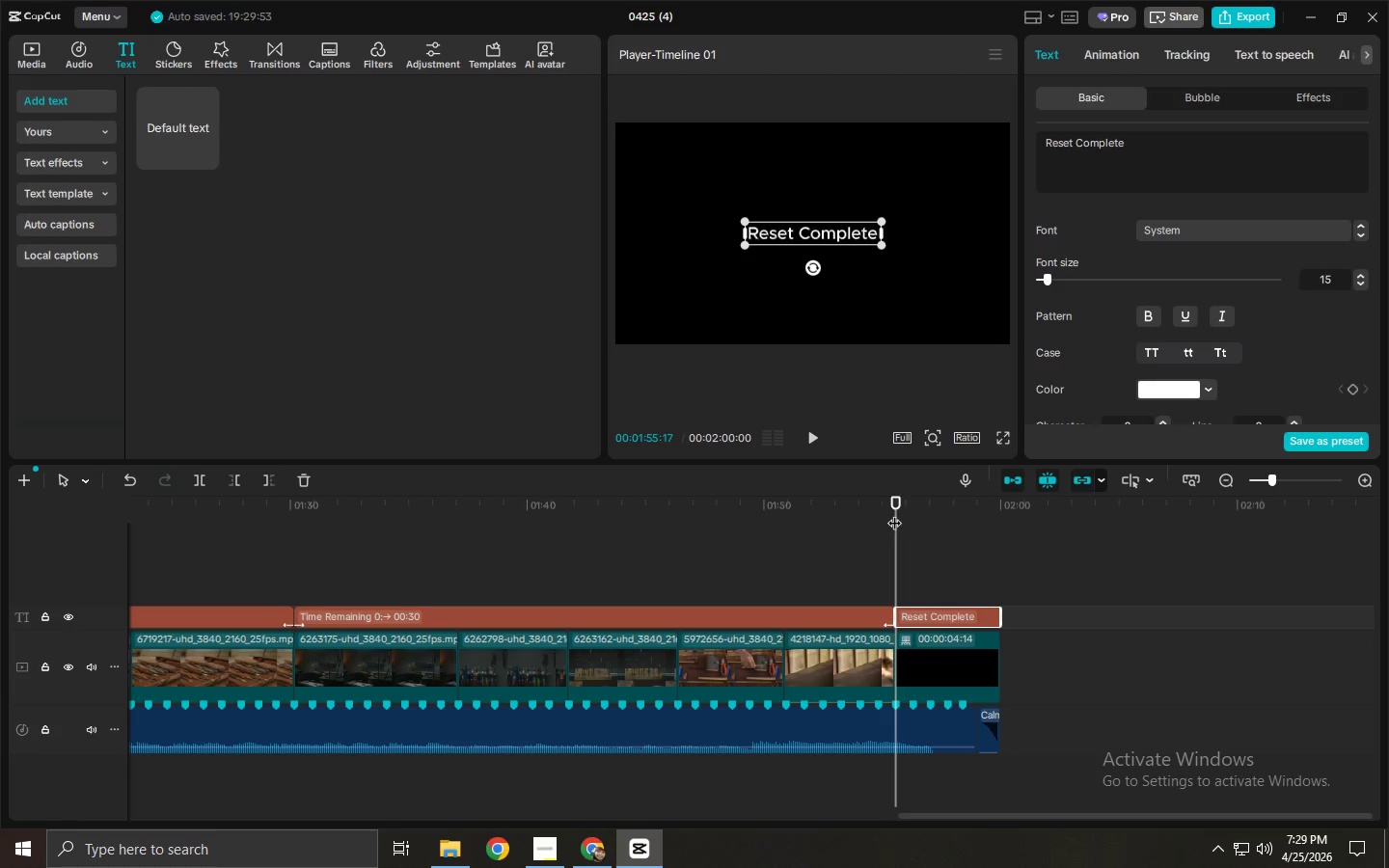 
key(Space)
 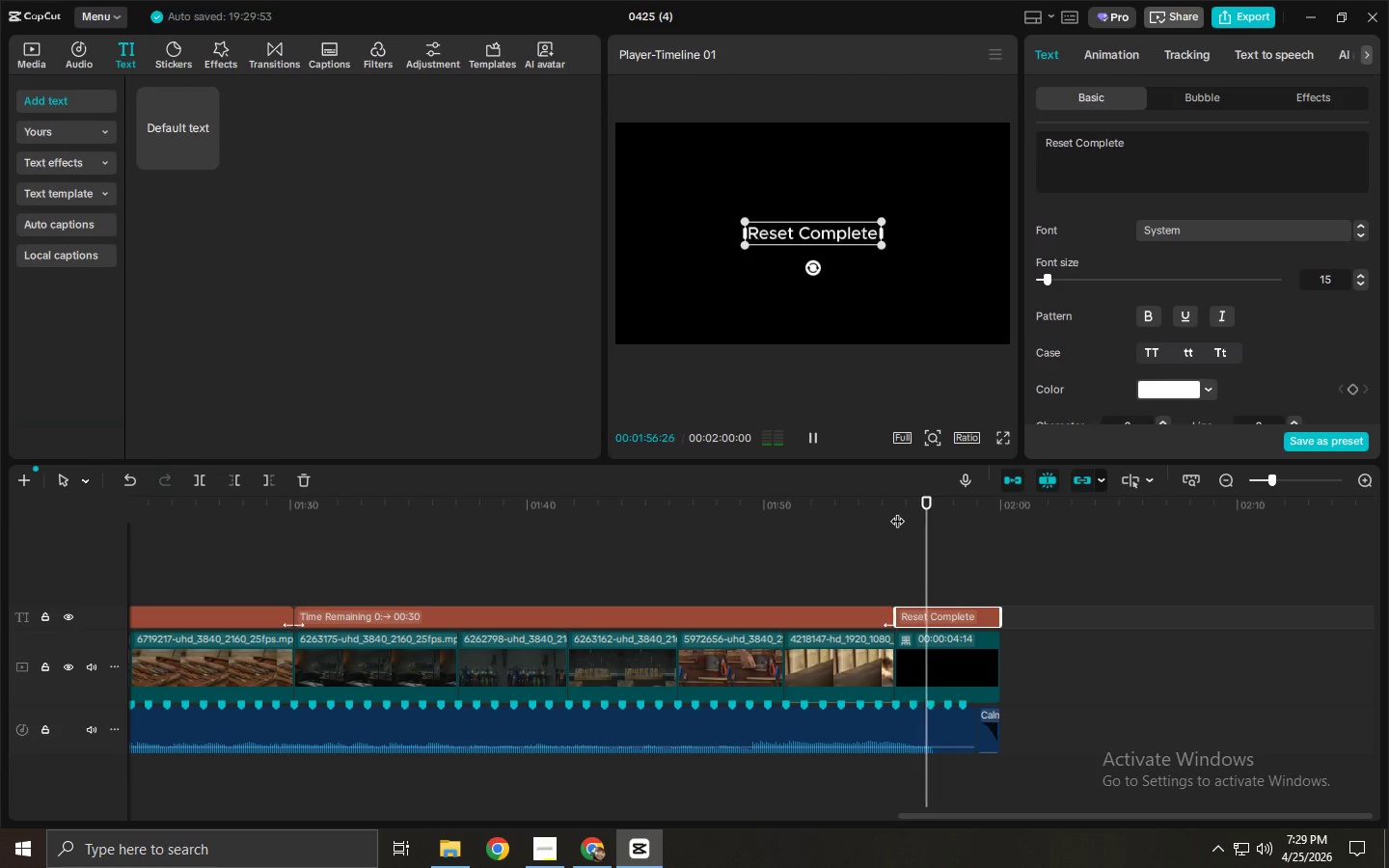 
key(Space)
 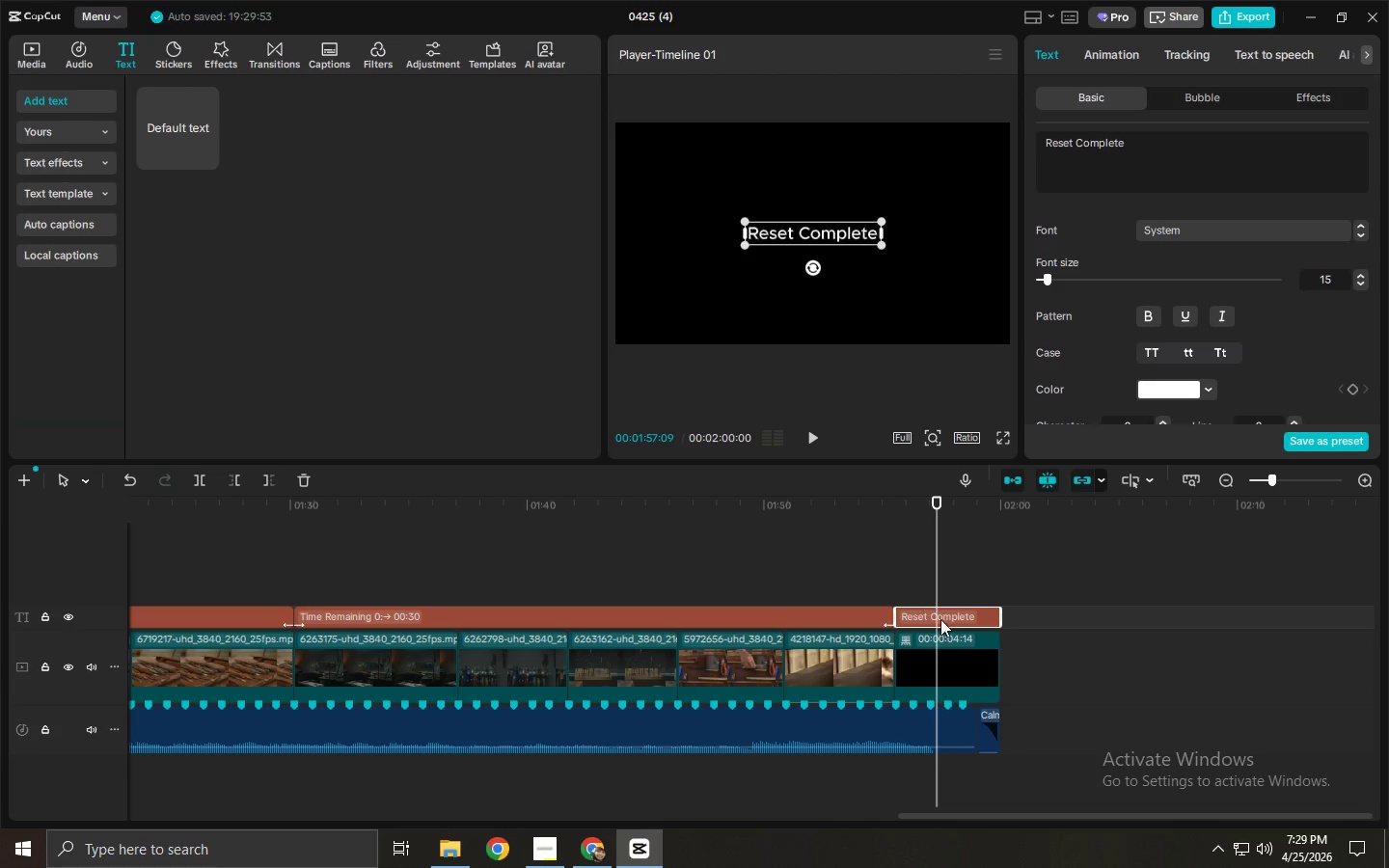 
left_click([943, 622])
 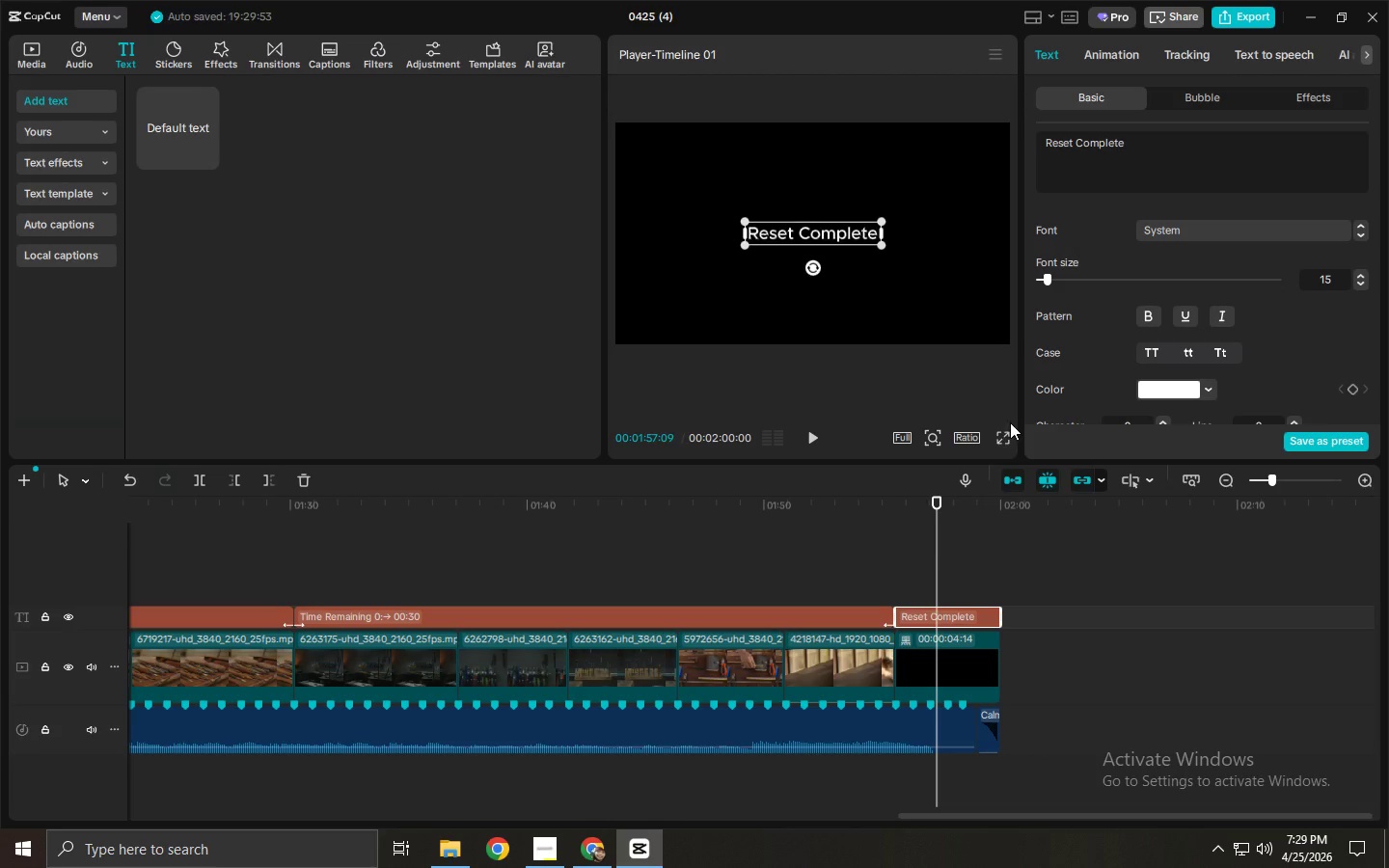 
left_click([930, 616])
 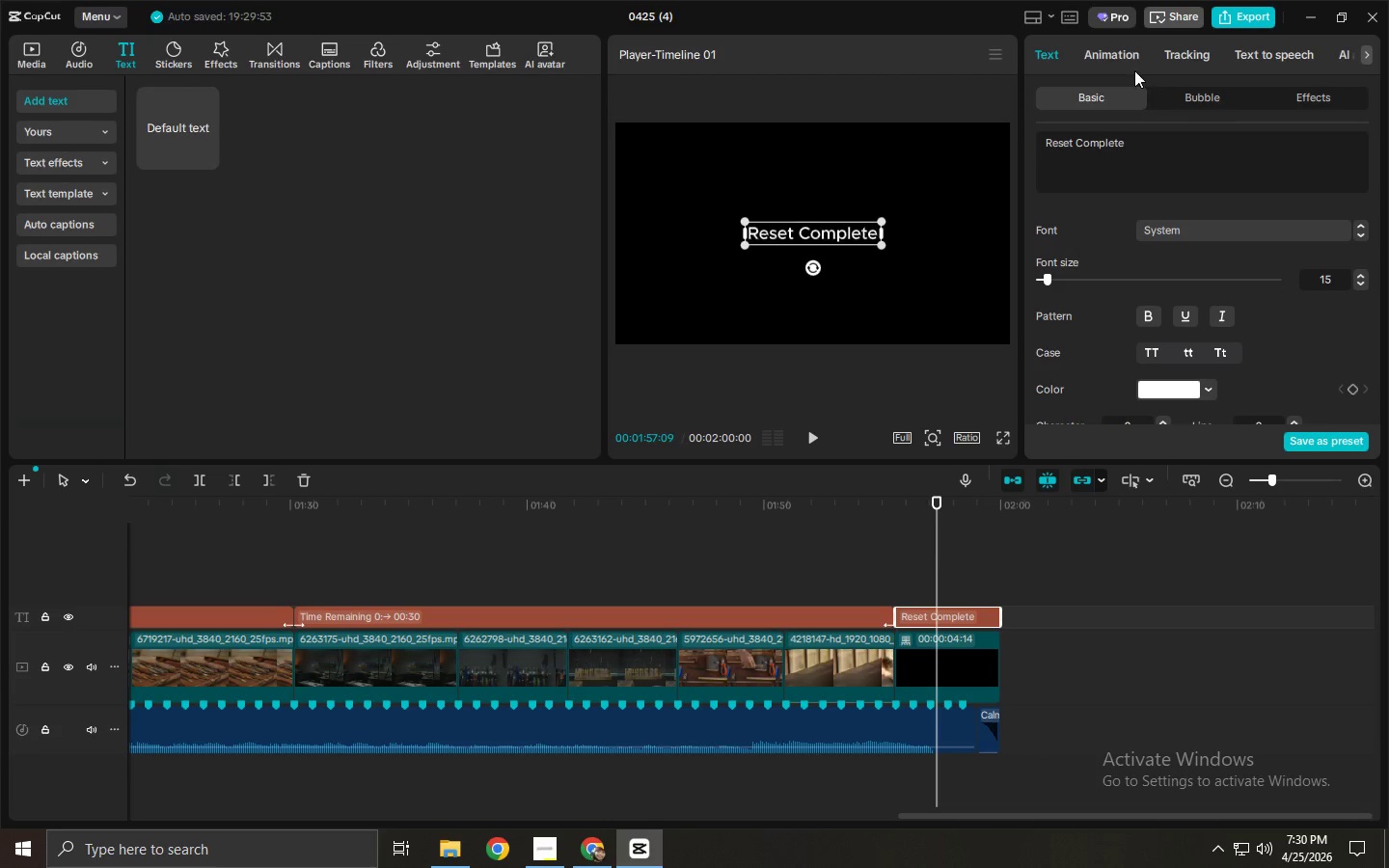 
left_click([1106, 46])
 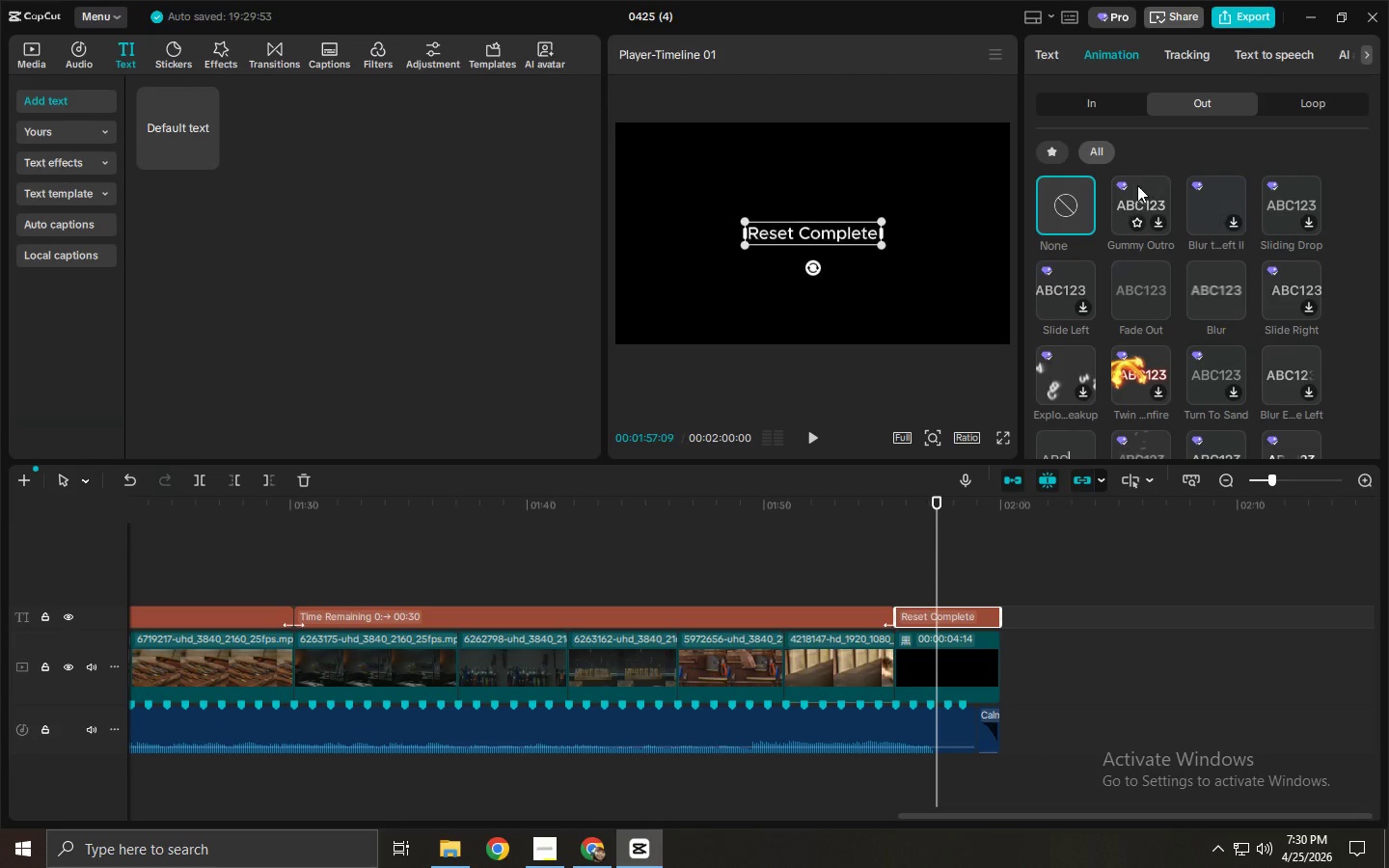 
left_click([1046, 146])
 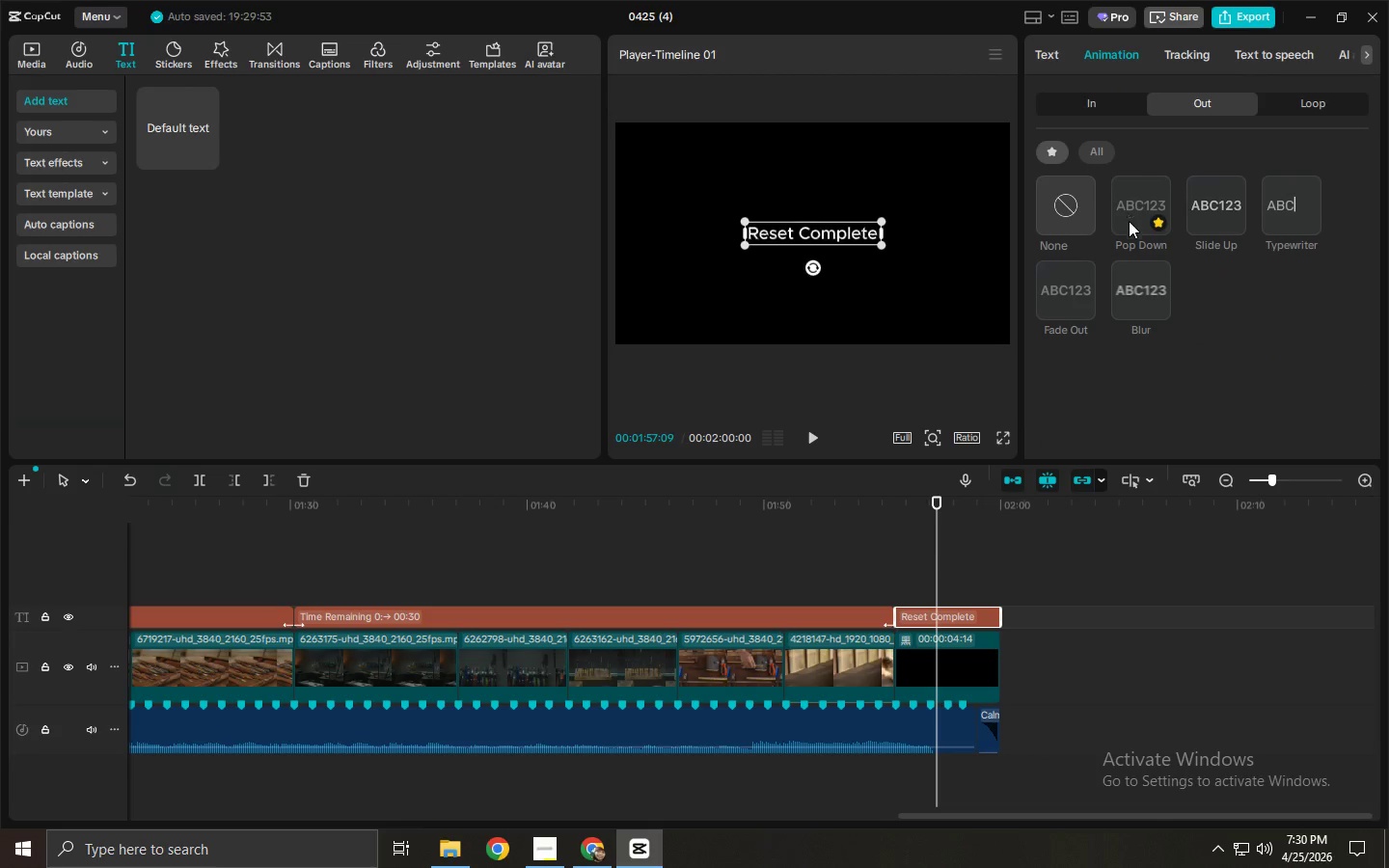 
left_click([1061, 283])
 